 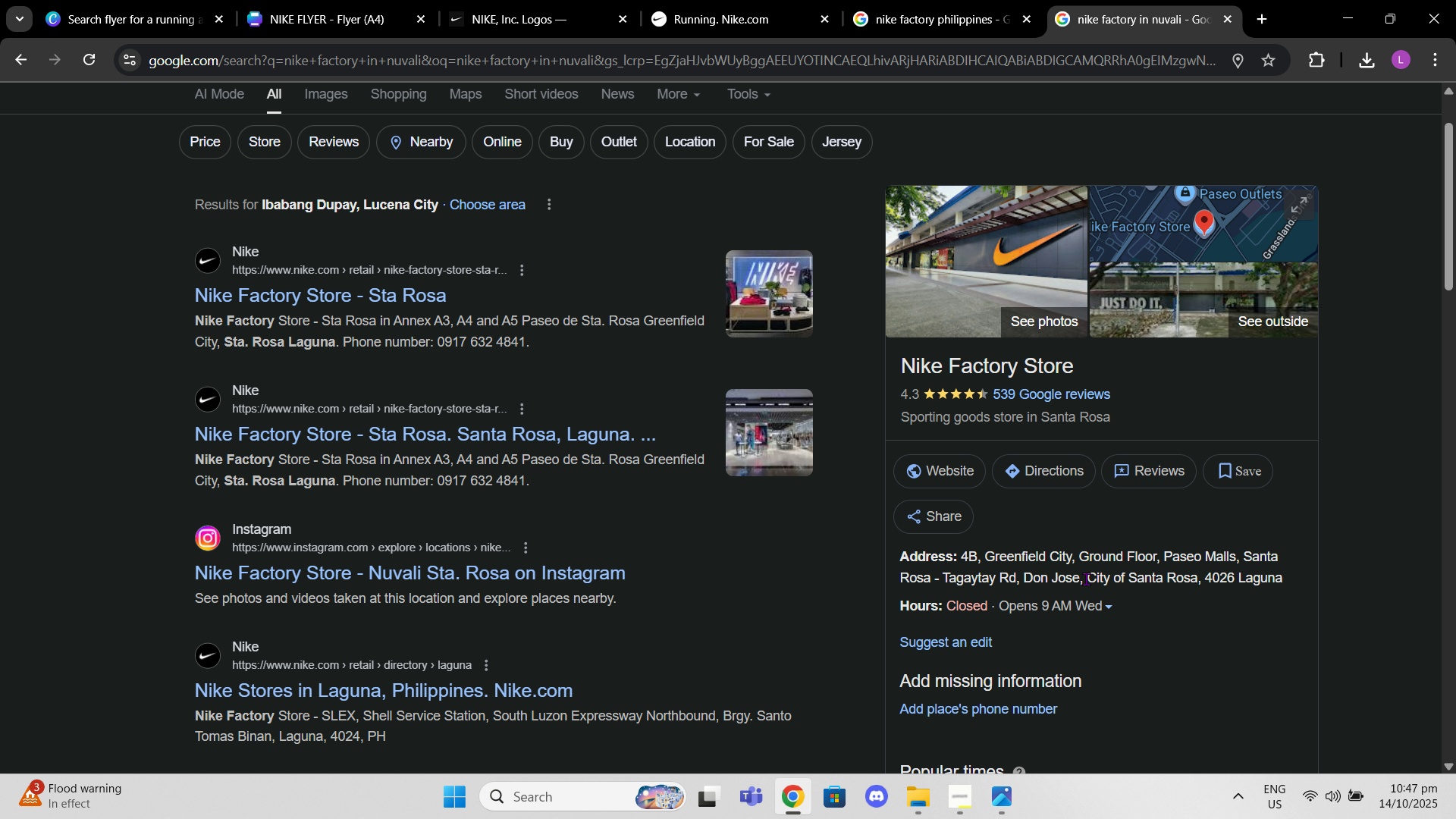 
left_click_drag(start_coordinate=[959, 558], to_coordinate=[1046, 575])
 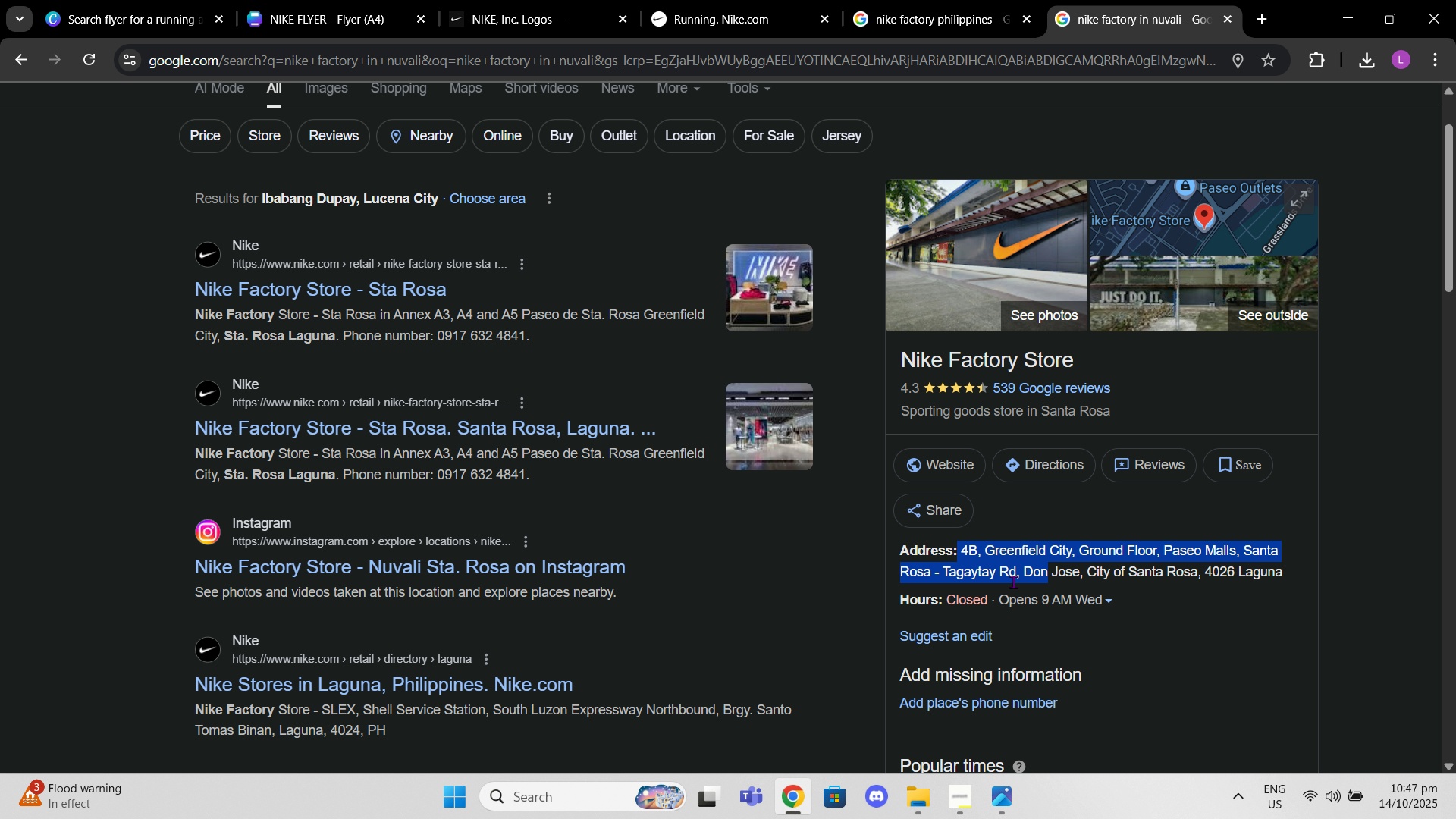 
scroll: coordinate [1013, 582], scroll_direction: down, amount: 1.0
 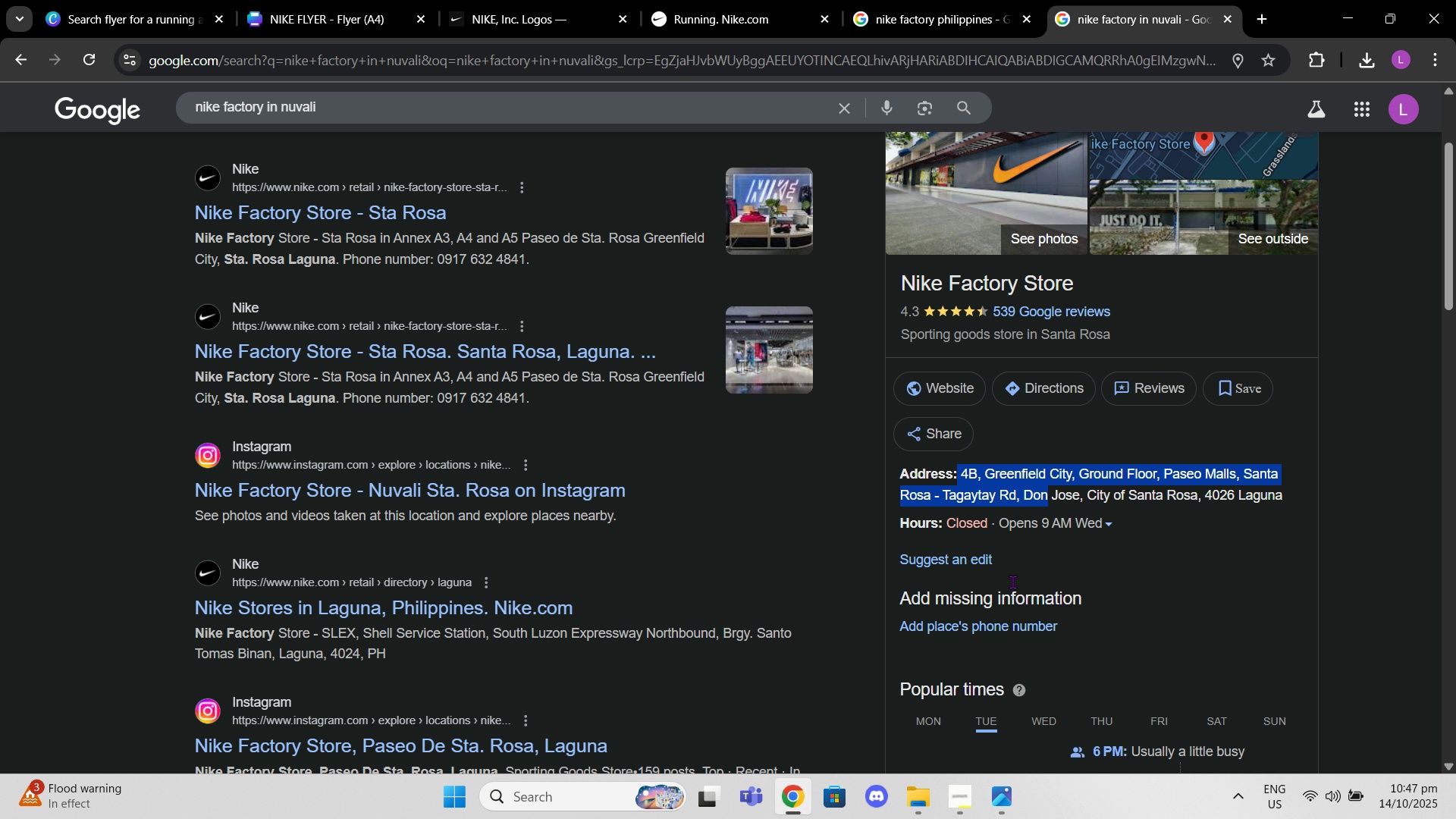 
scroll: coordinate [1012, 582], scroll_direction: up, amount: 2.0
 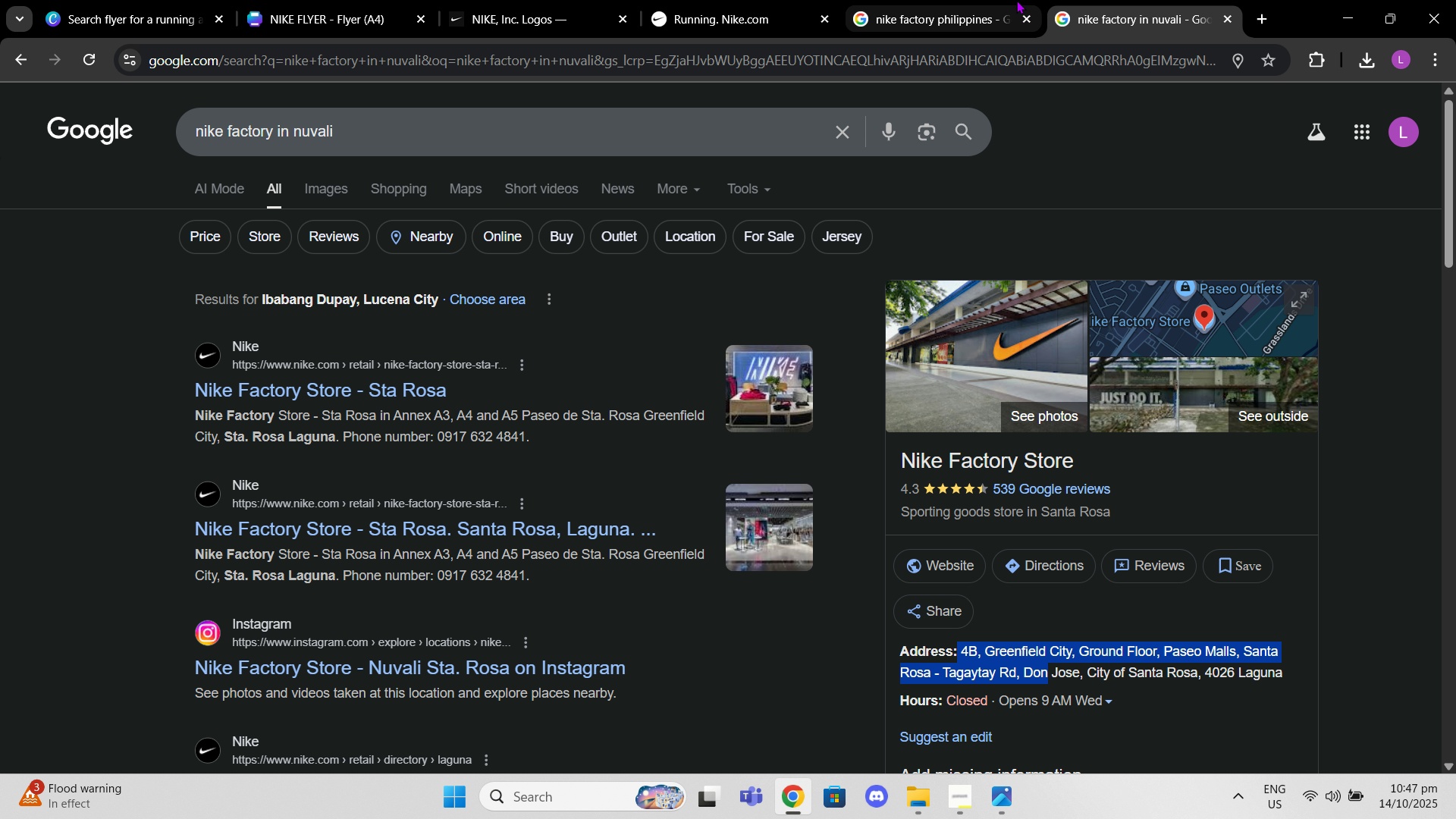 
left_click([942, 0])
 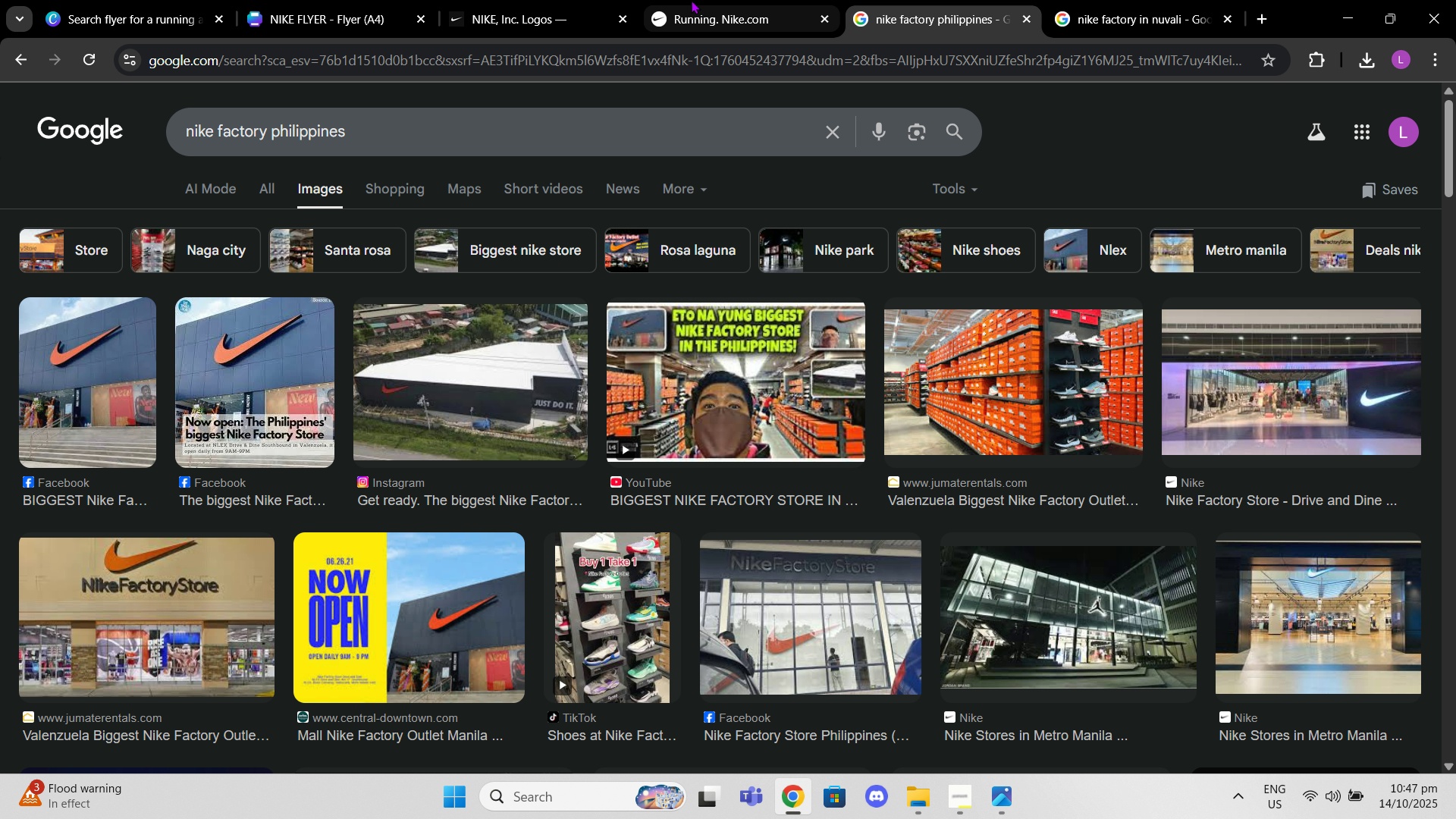 
left_click([691, 0])
 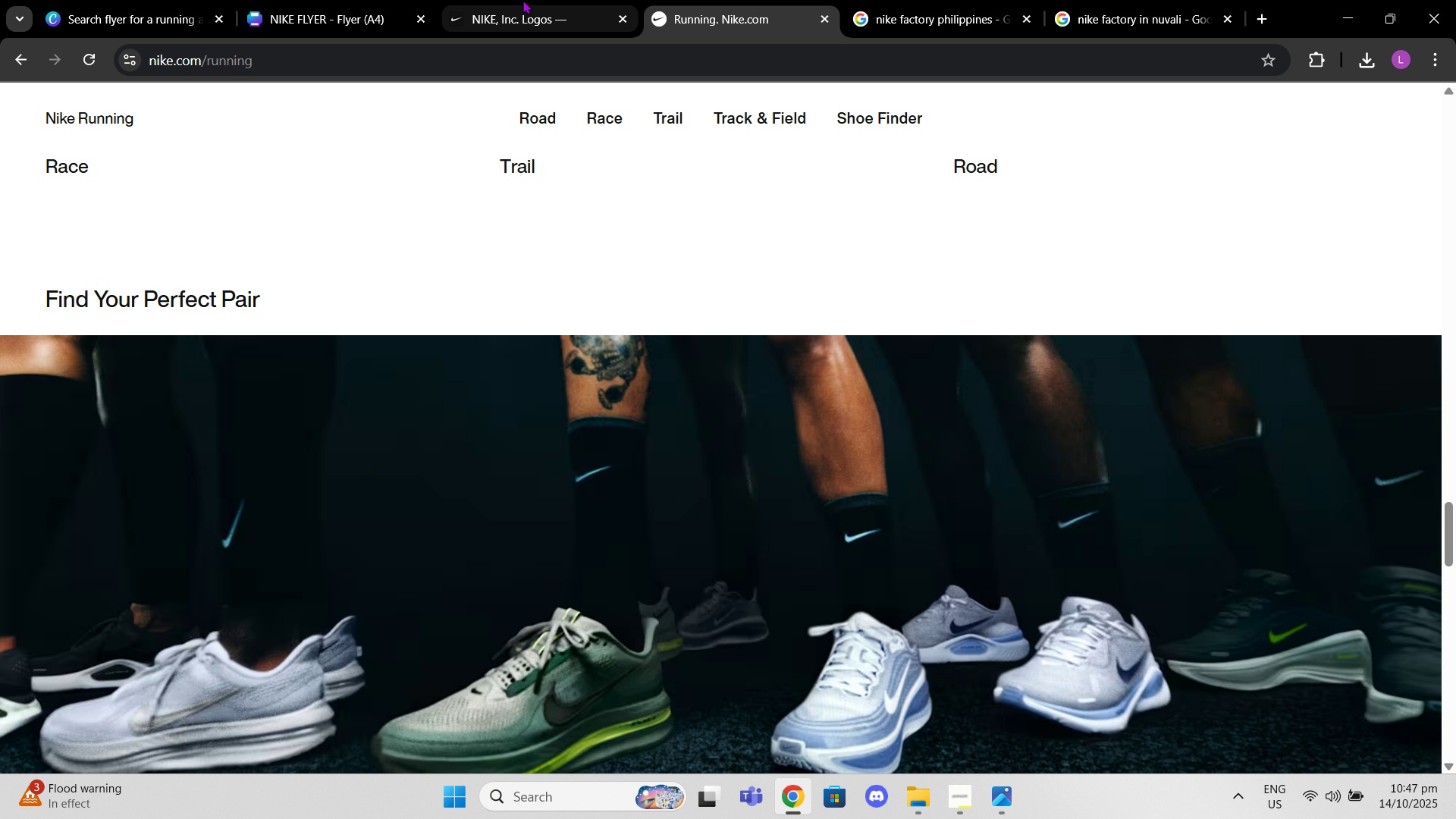 
left_click([522, 0])
 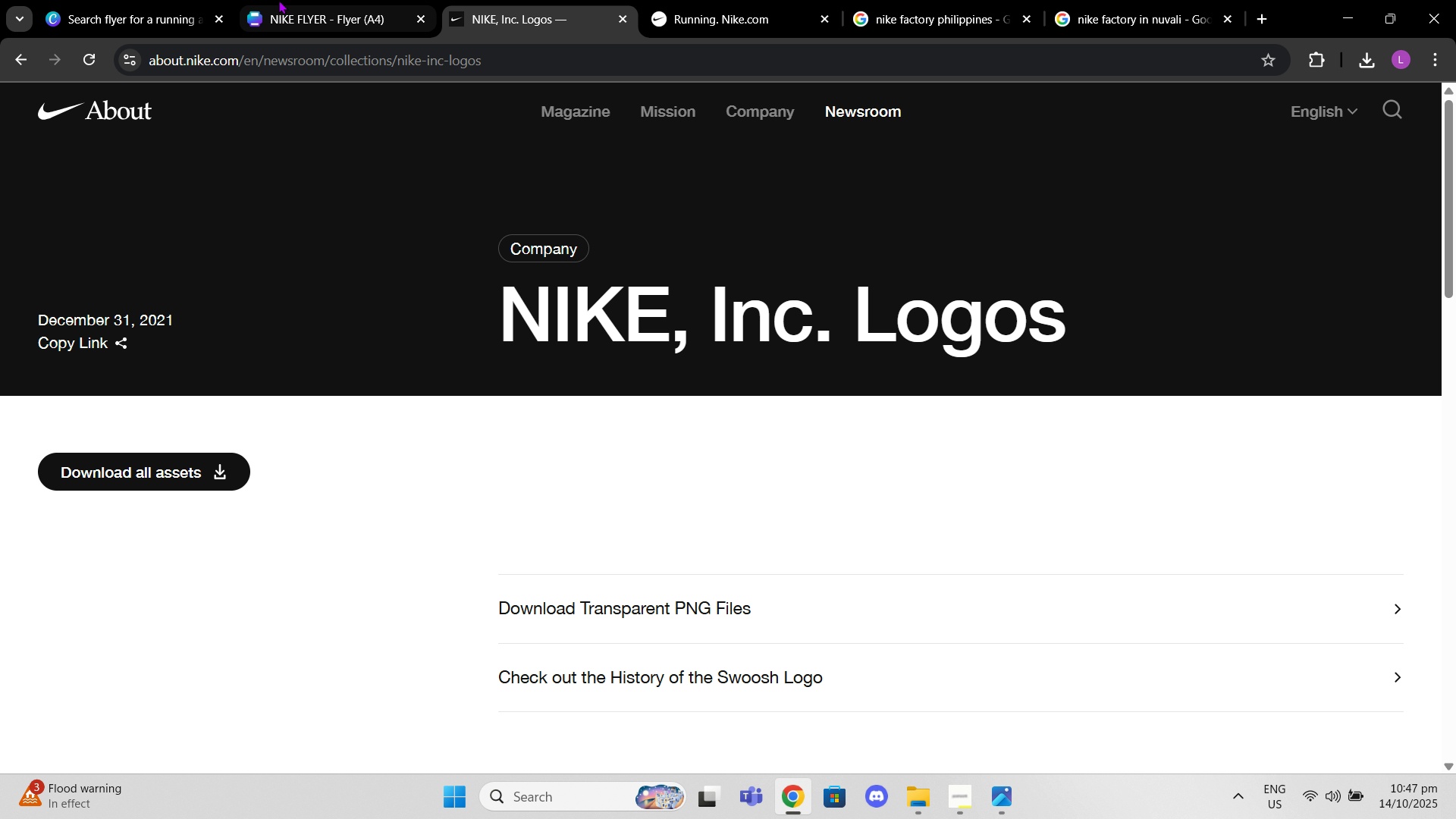 
left_click([278, 0])
 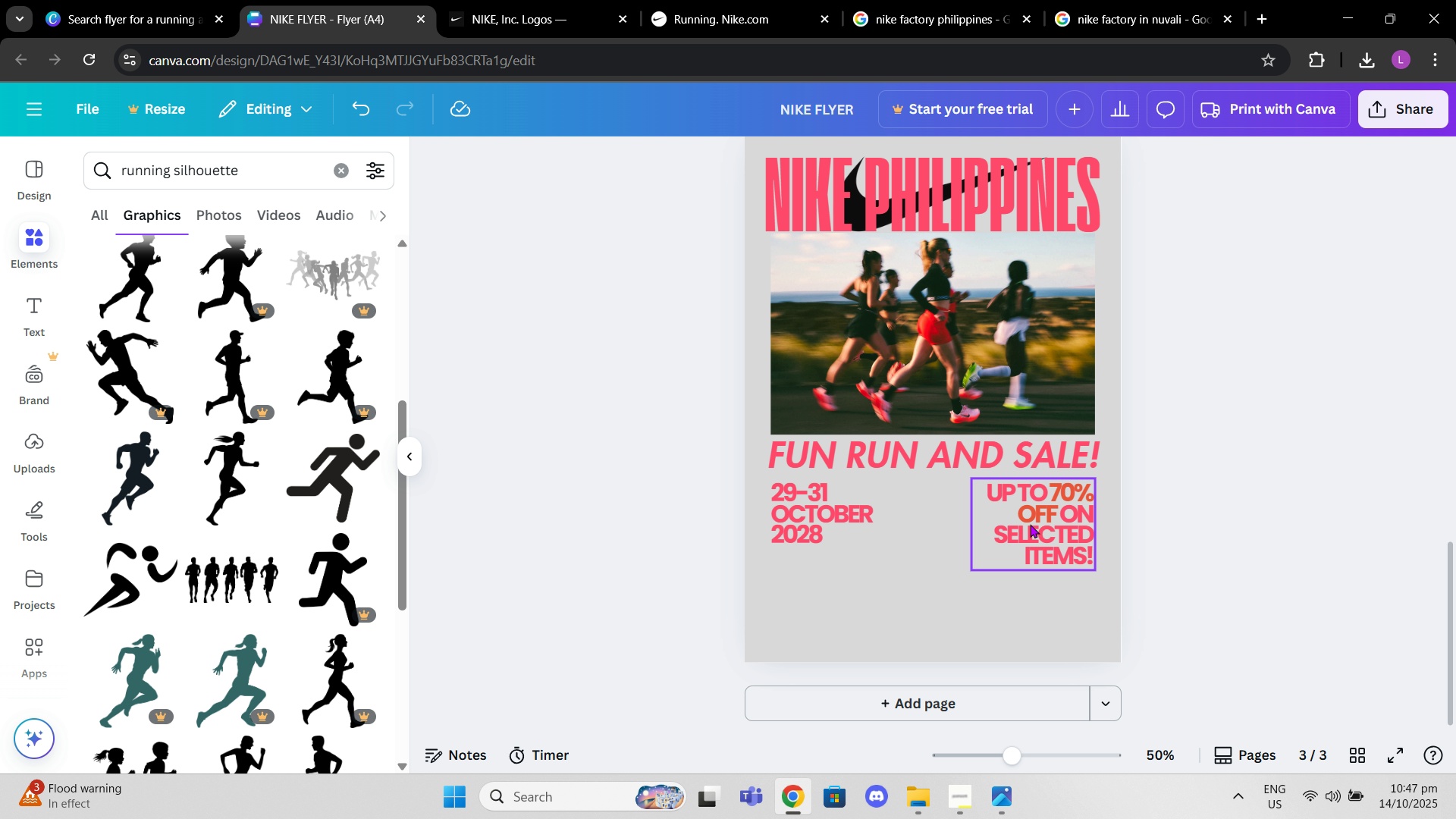 
left_click([864, 597])
 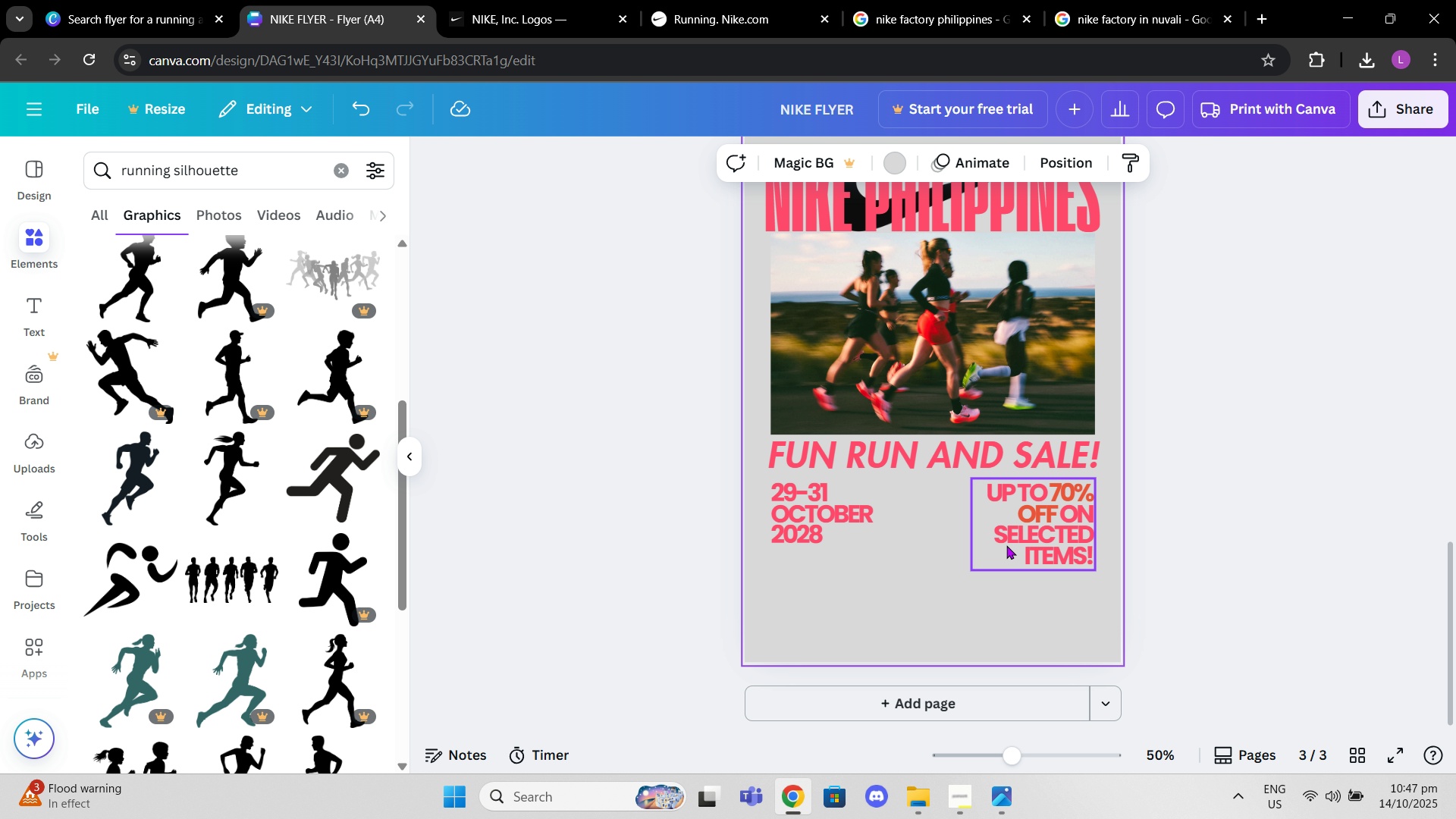 
left_click([1021, 545])
 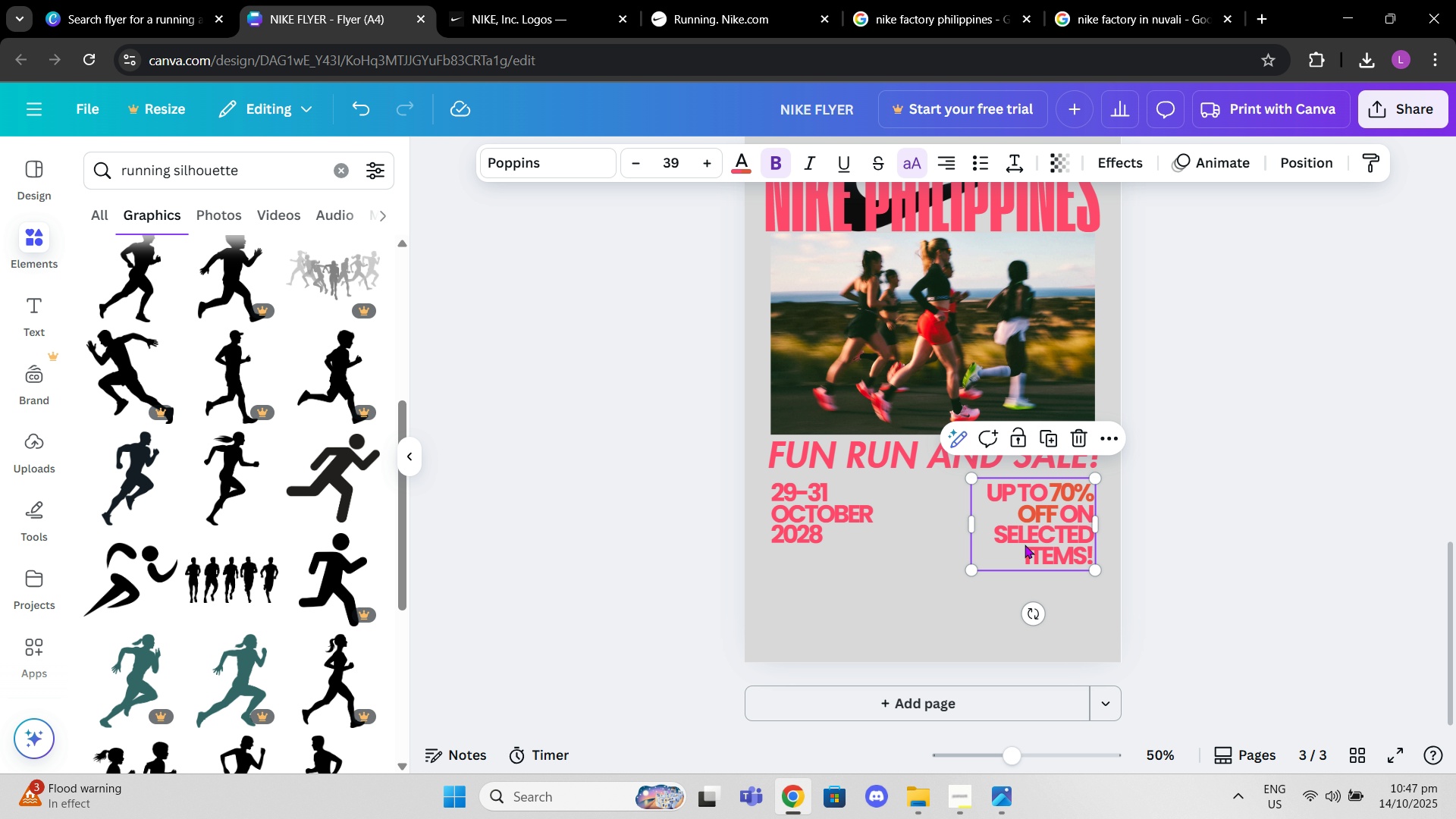 
key(Control+C)
 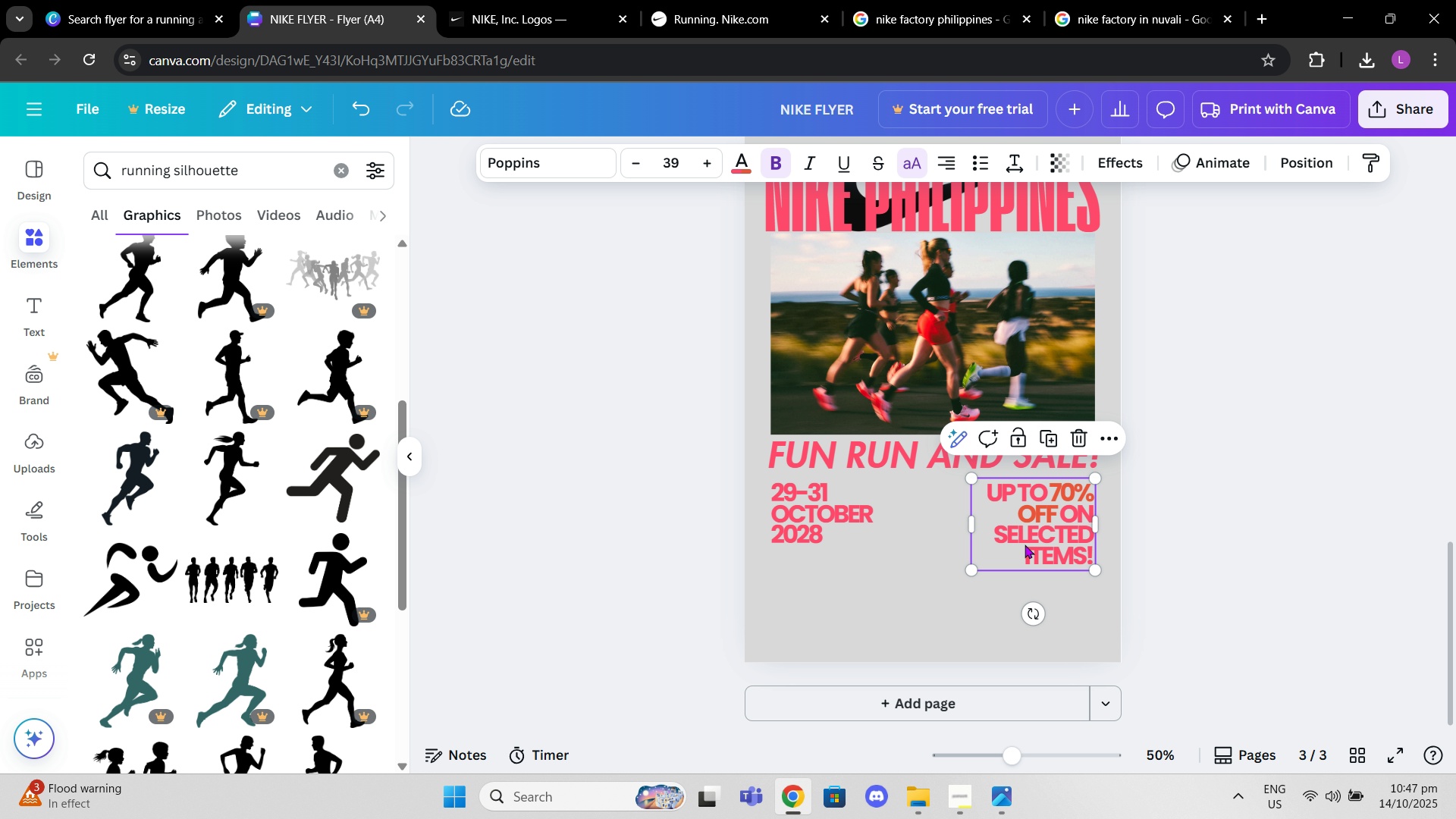 
key(Control+V)
 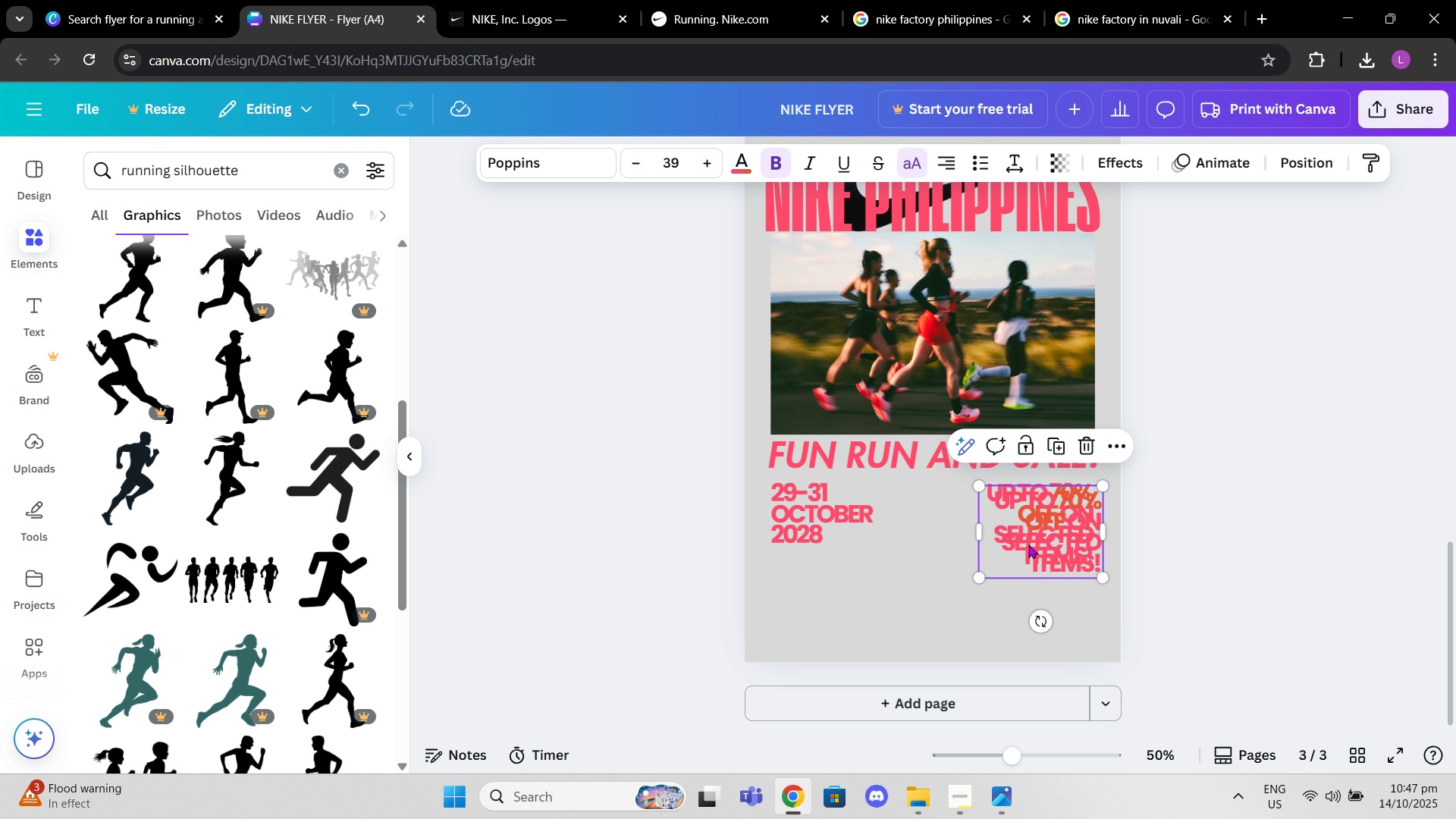 
left_click_drag(start_coordinate=[1028, 544], to_coordinate=[821, 614])
 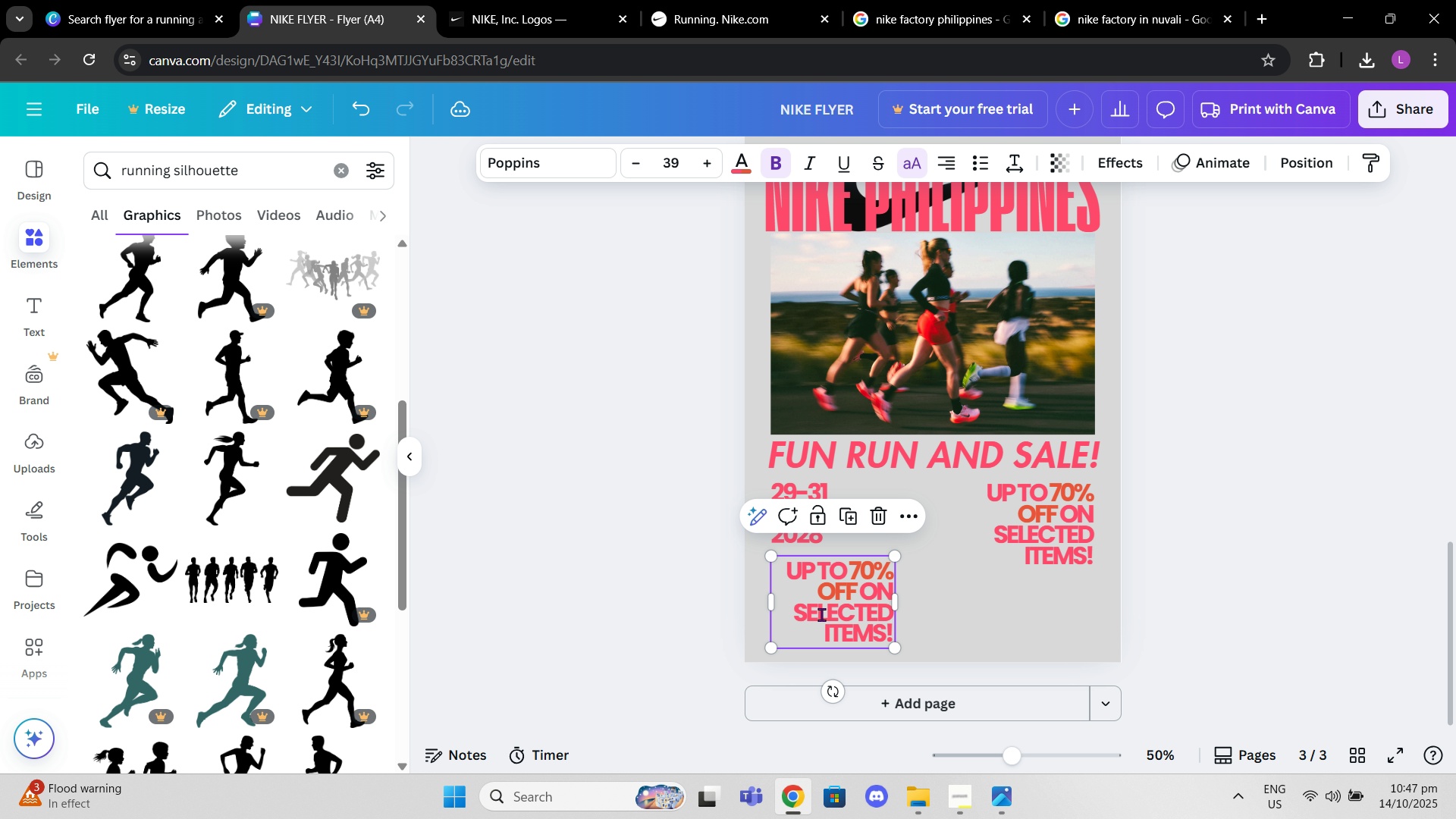 
left_click([821, 614])
 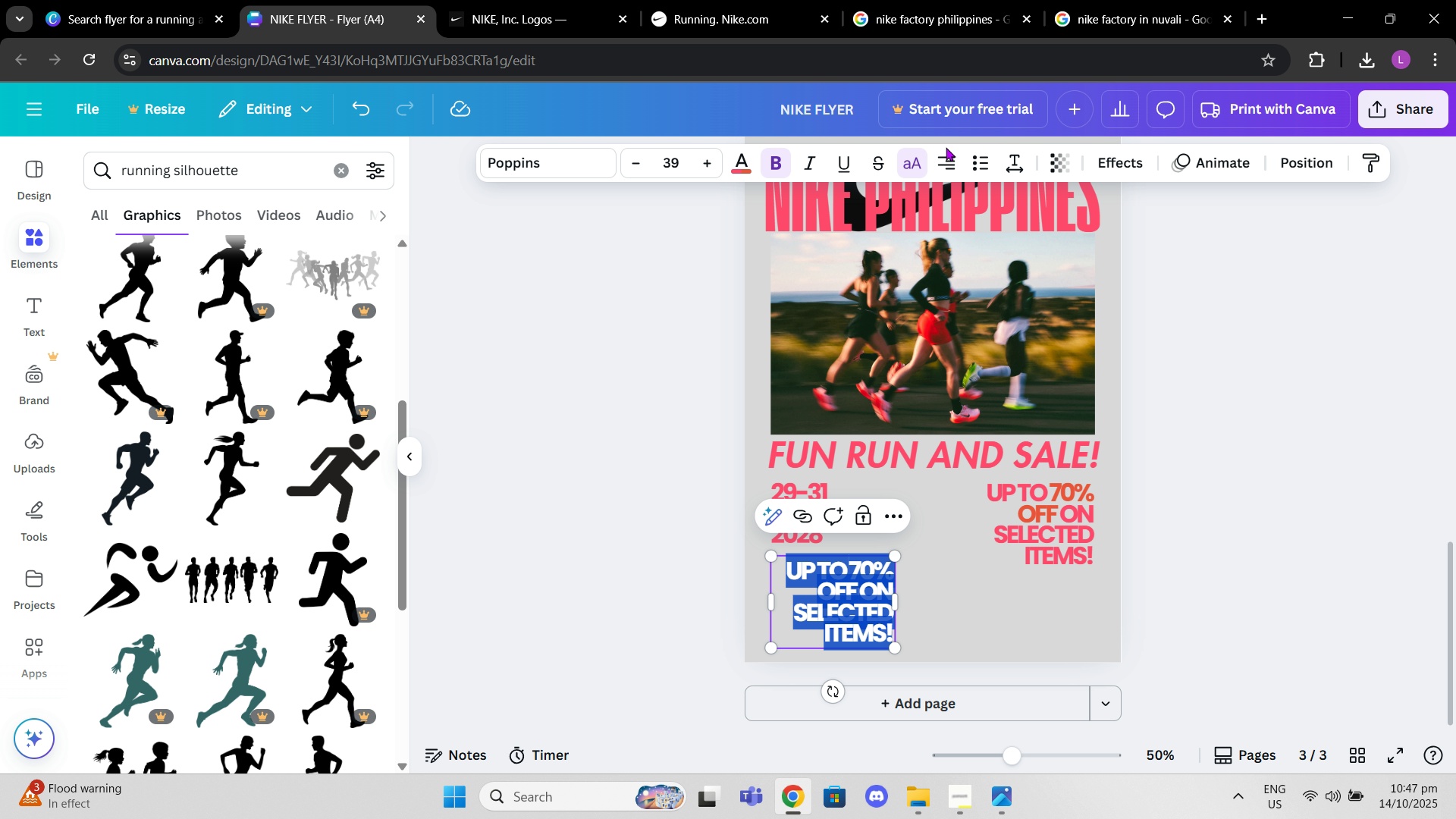 
left_click_drag(start_coordinate=[948, 168], to_coordinate=[952, 168])
 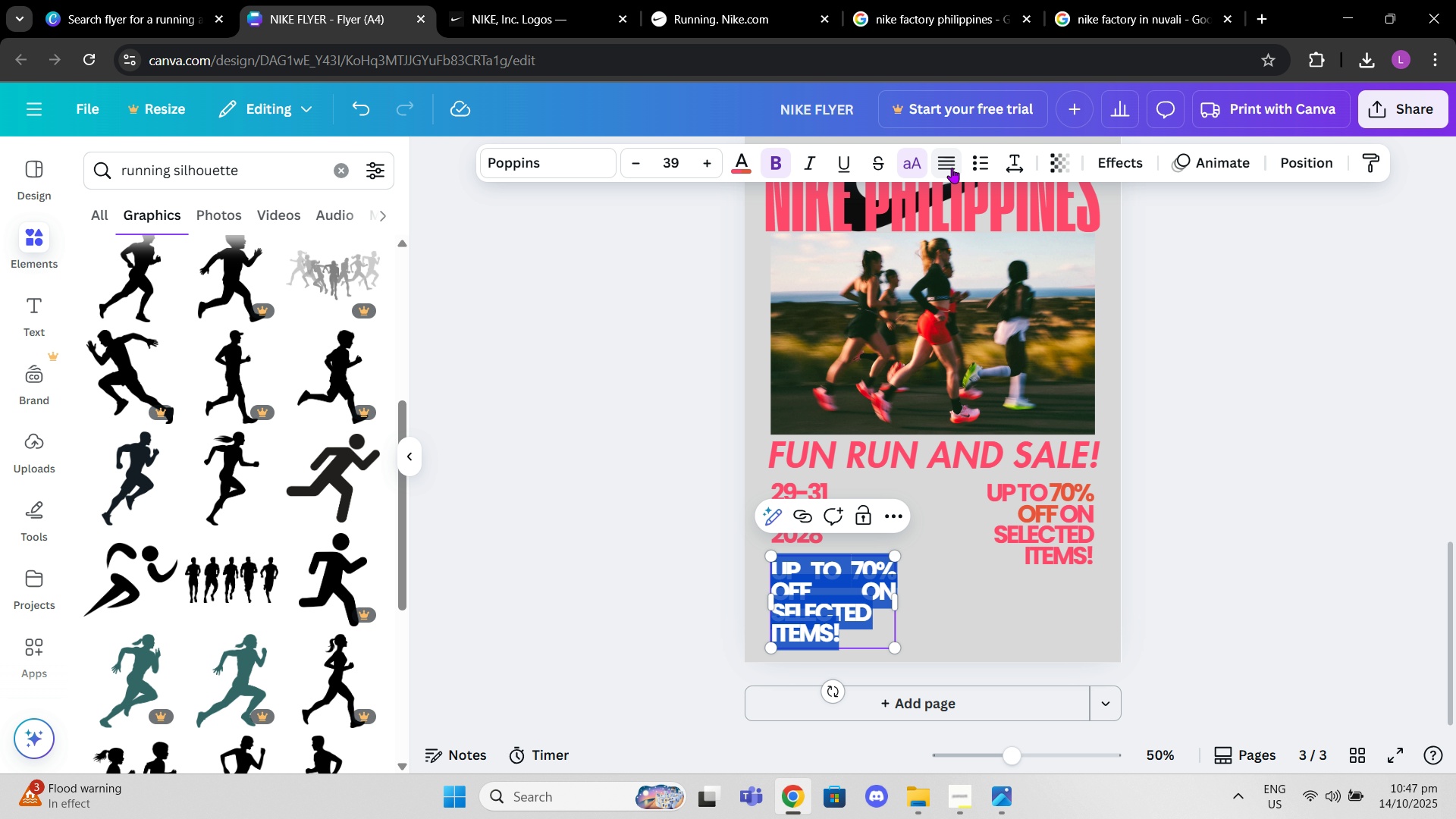 
left_click([952, 168])
 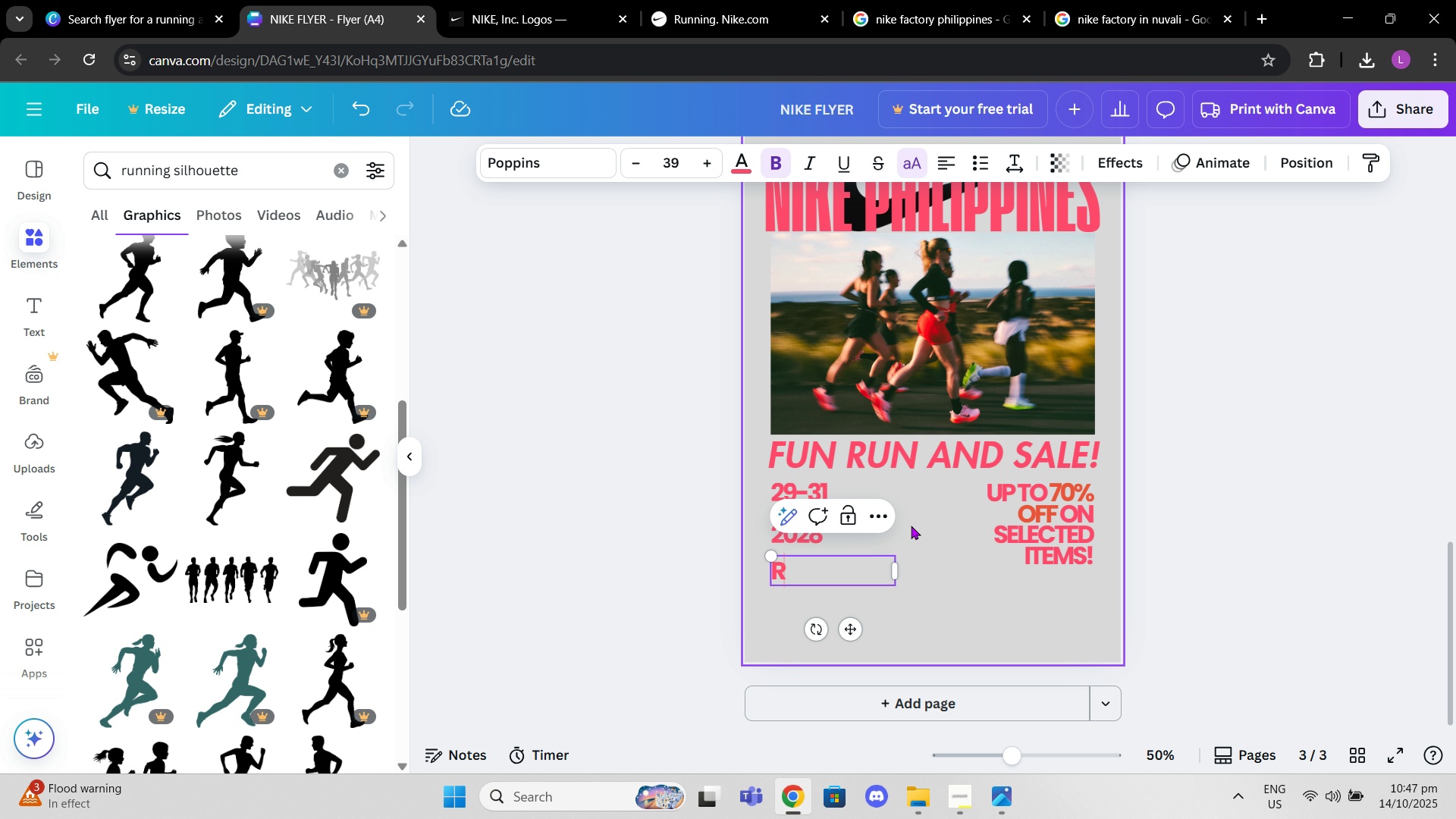 
type(REgister here :)
key(Backspace)
key(Backspace)
type(: Nike )
key(Backspace)
type(>COM)
key(Backspace)
key(Backspace)
key(Backspace)
key(Backspace)
type(.com.ph)
 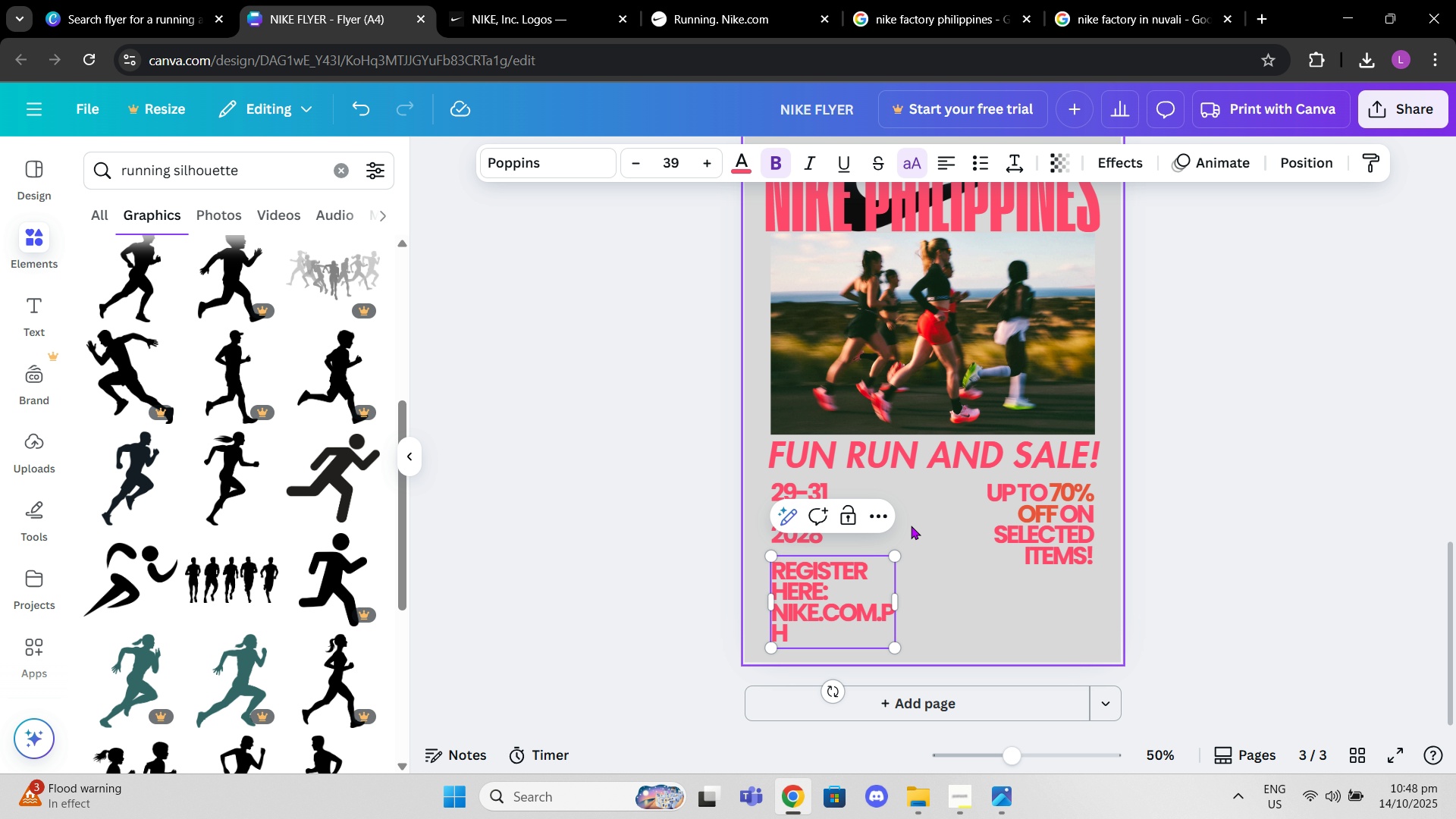 
left_click([908, 596])
 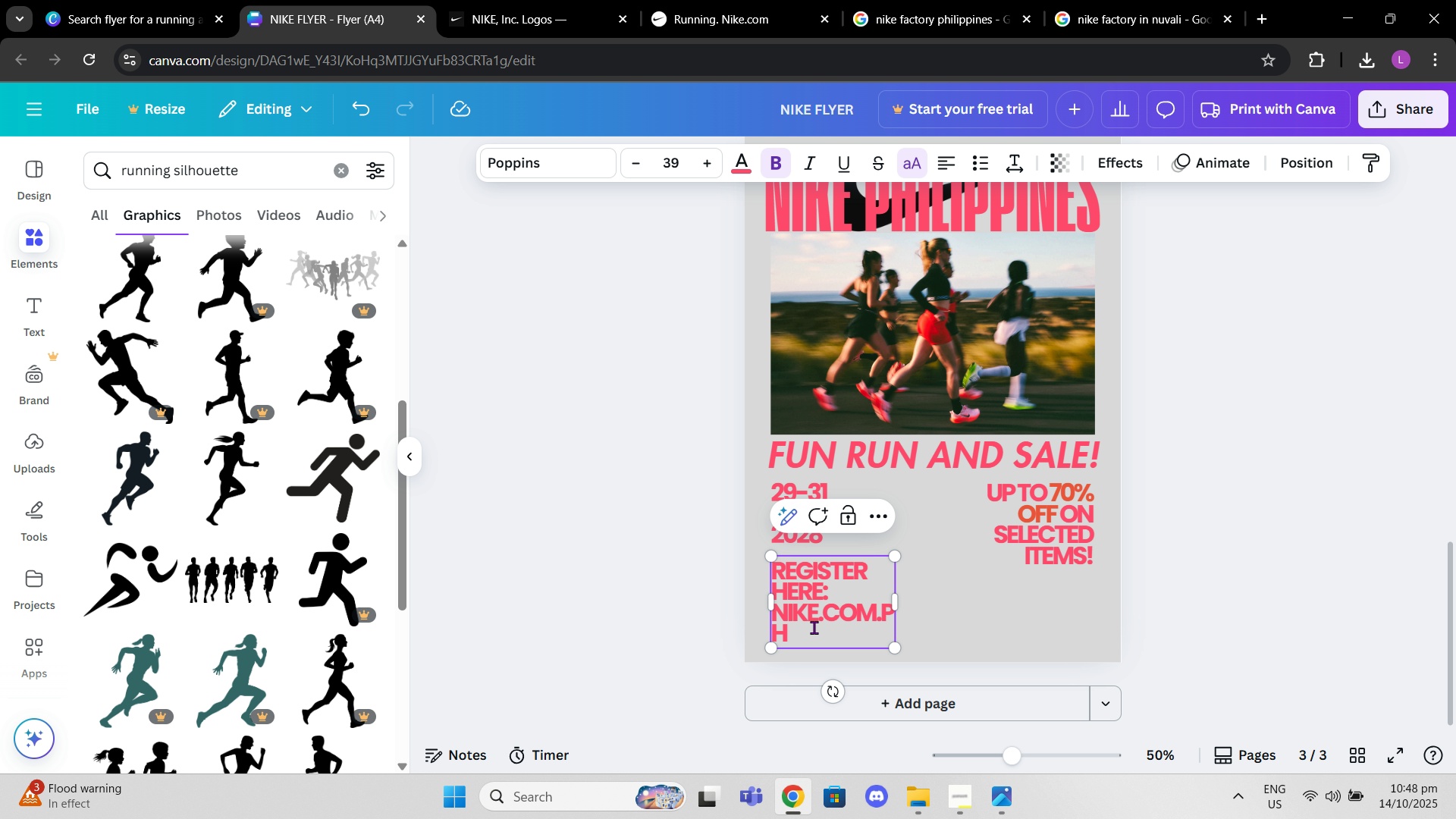 
left_click_drag(start_coordinate=[815, 627], to_coordinate=[776, 566])
 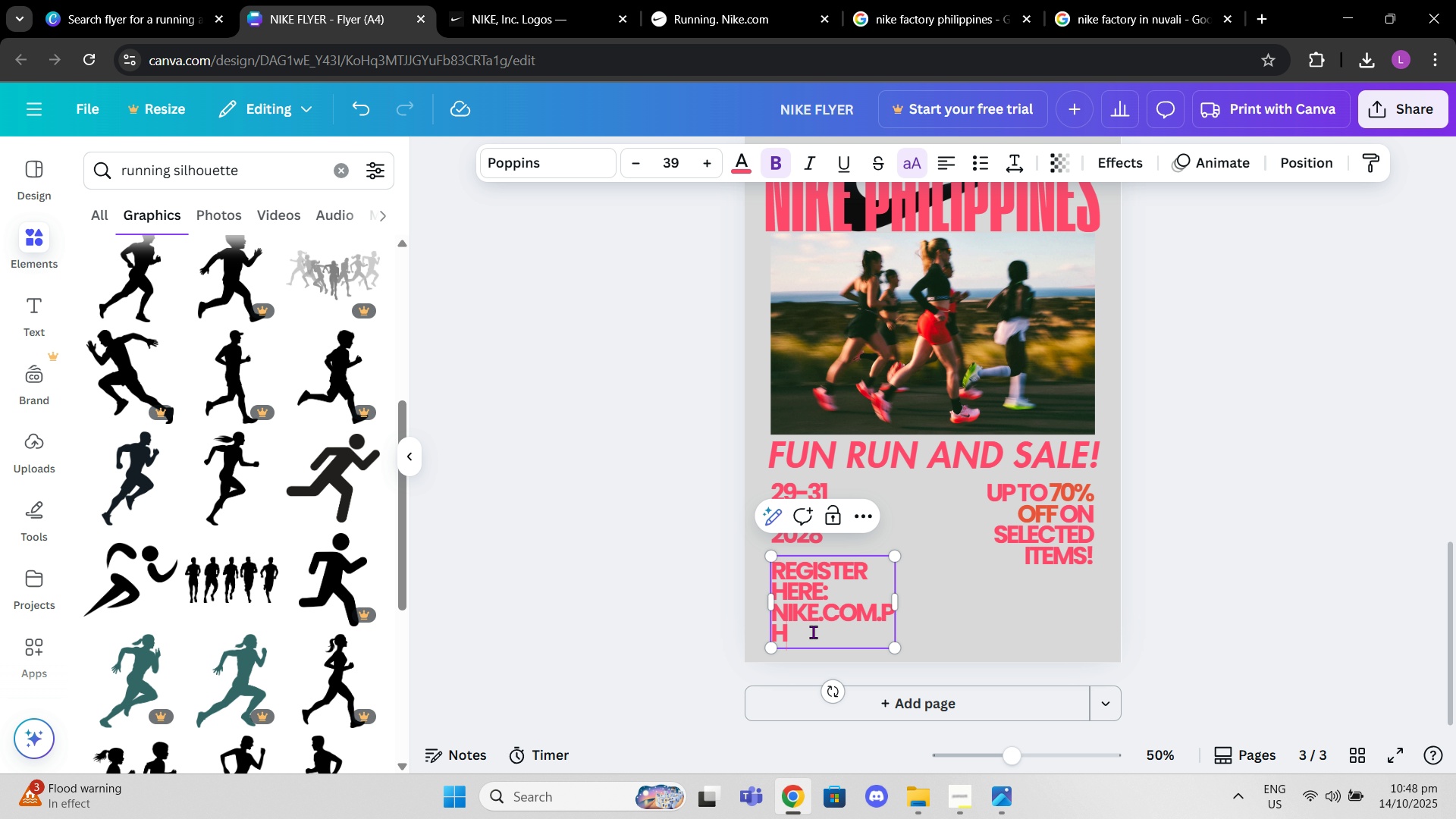 
left_click([813, 629])
 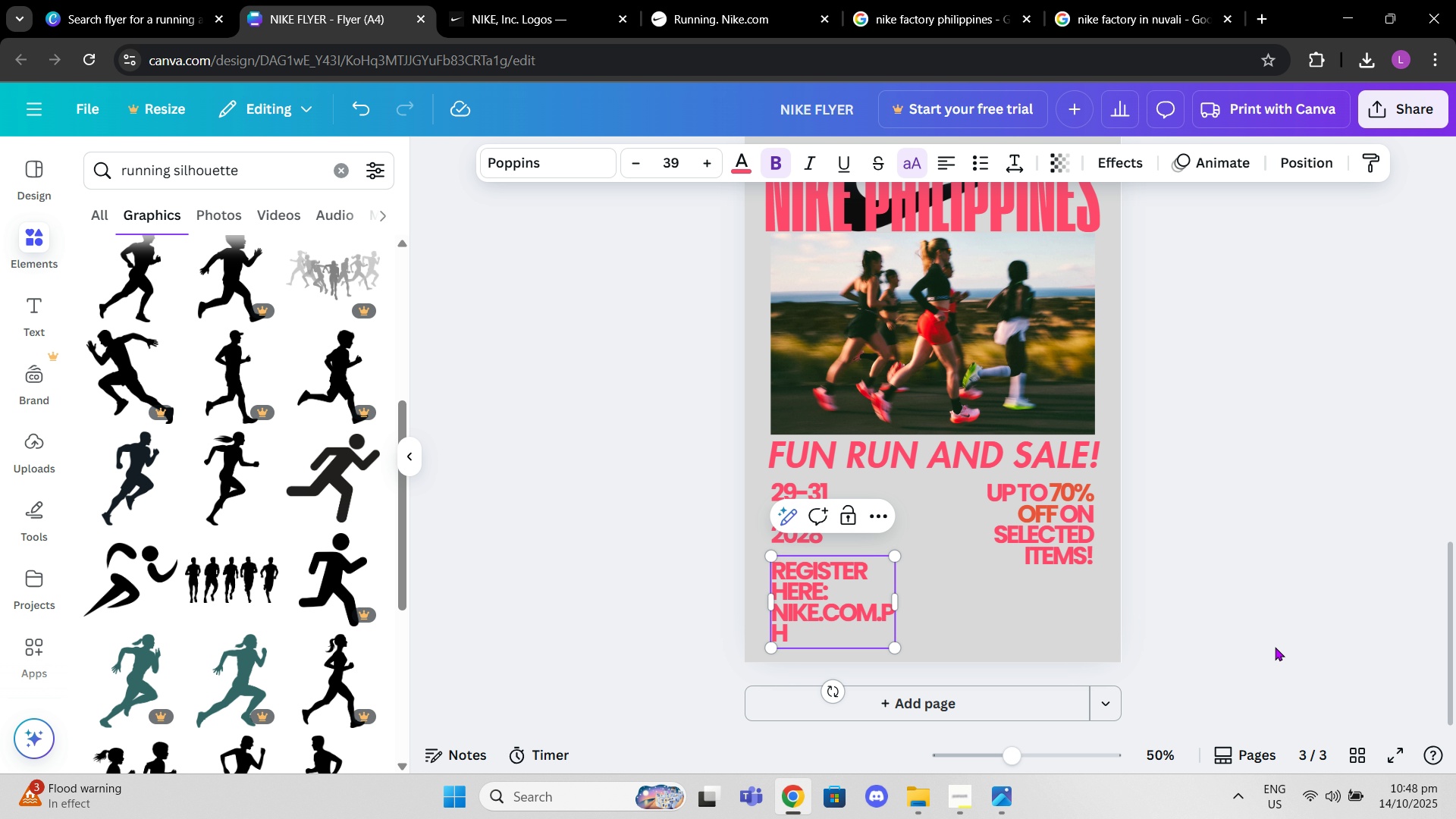 
left_click([1275, 647])
 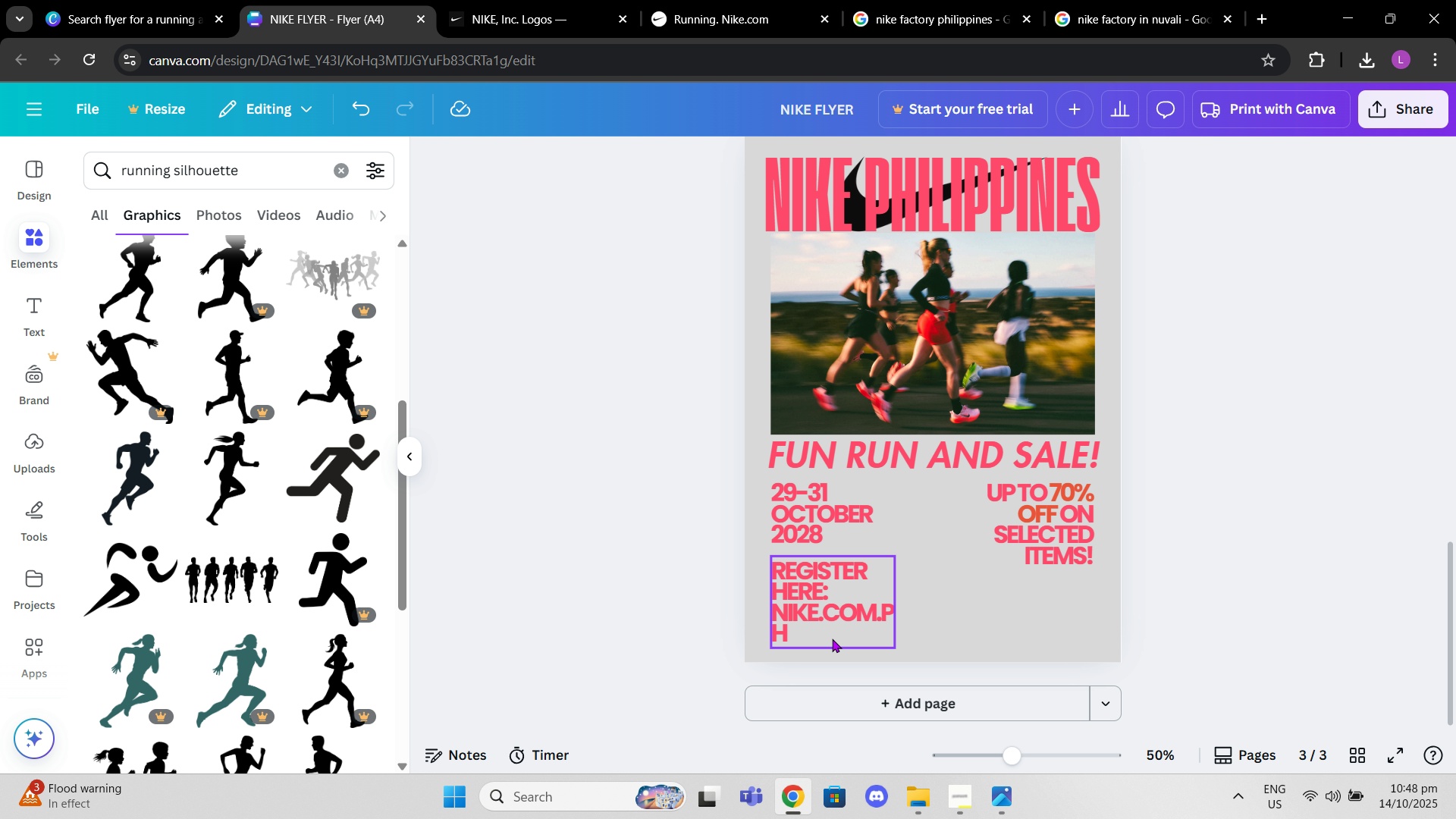 
left_click([832, 639])
 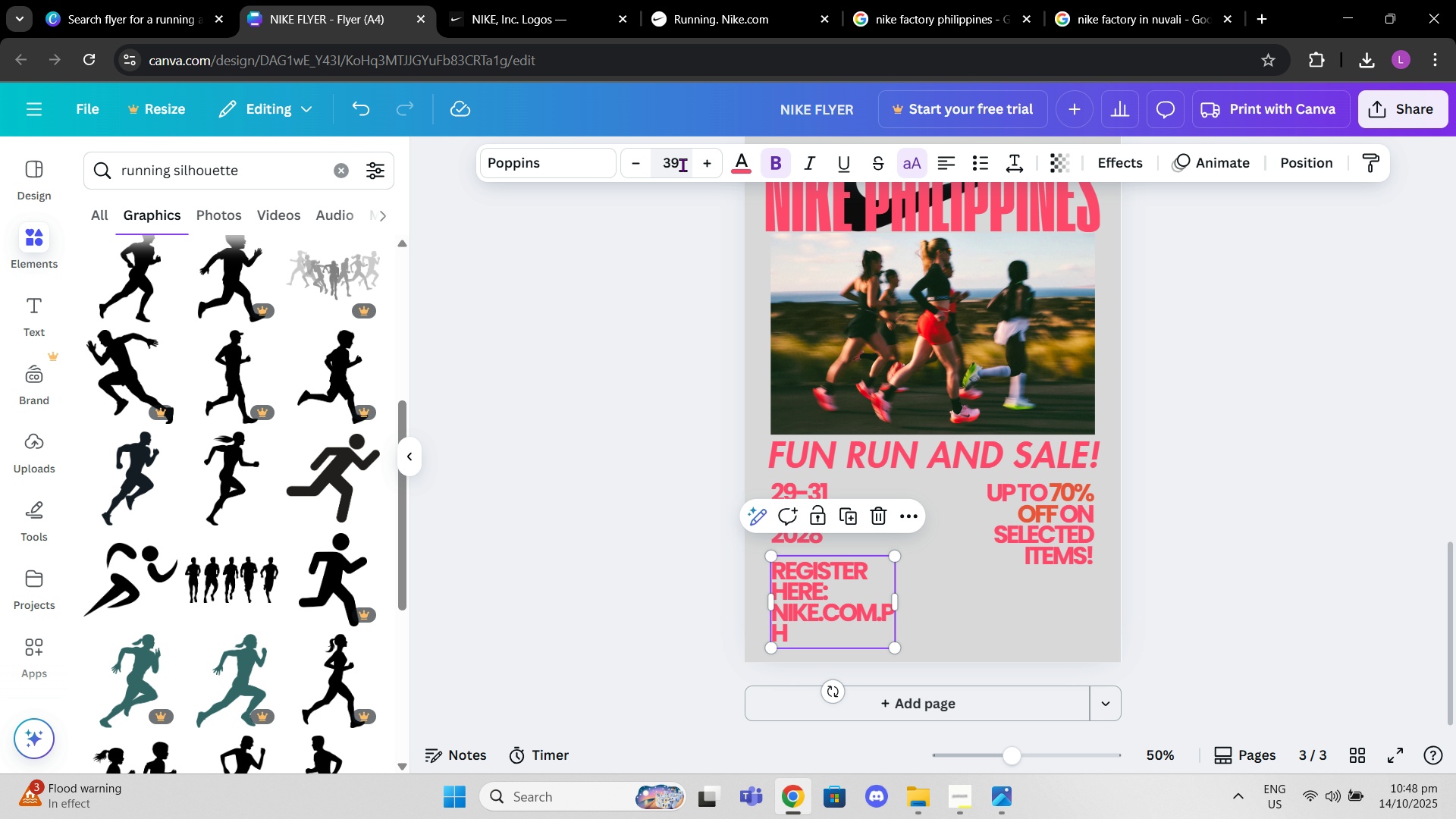 
left_click_drag(start_coordinate=[682, 165], to_coordinate=[653, 165])
 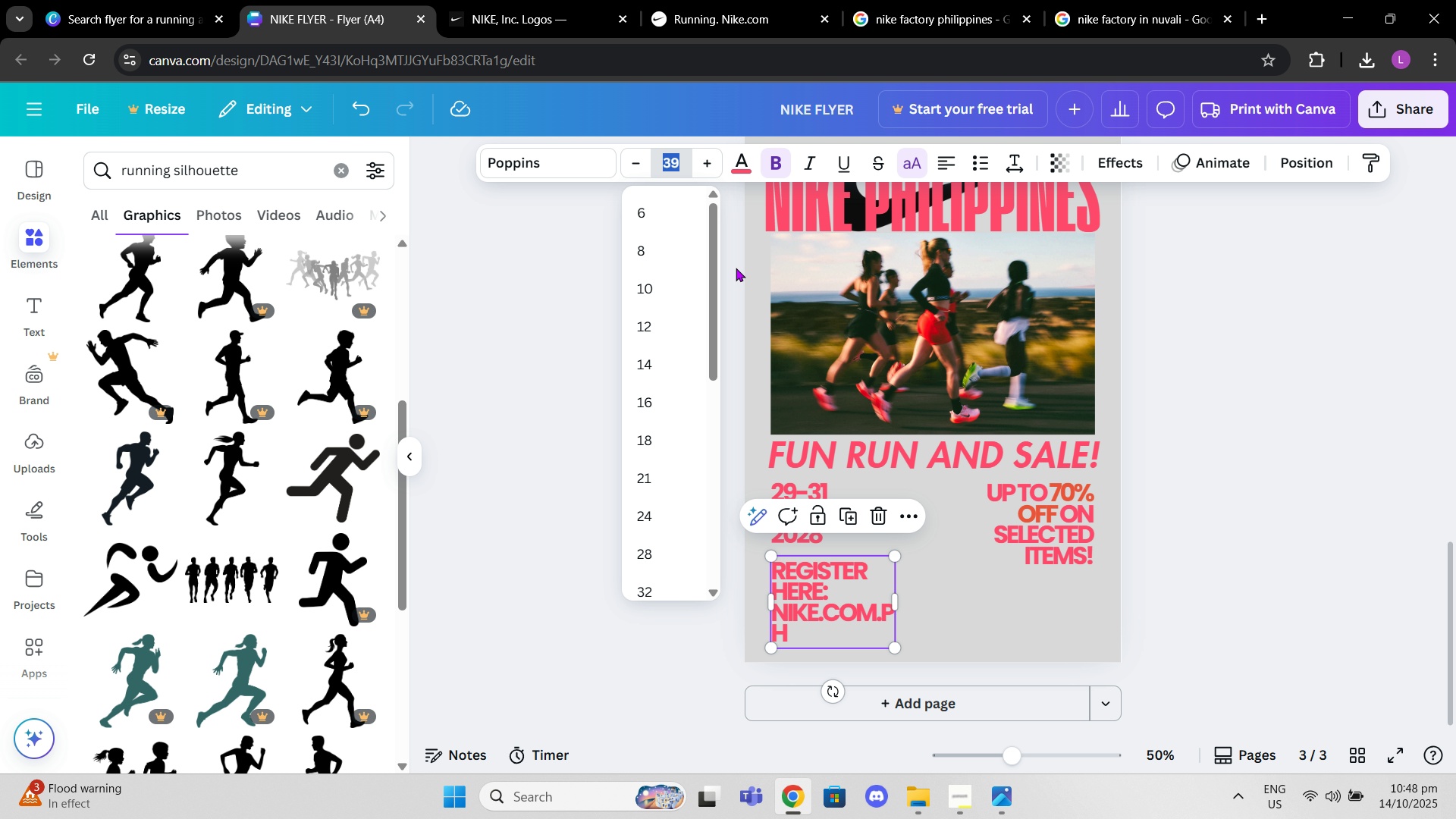 
type(15)
 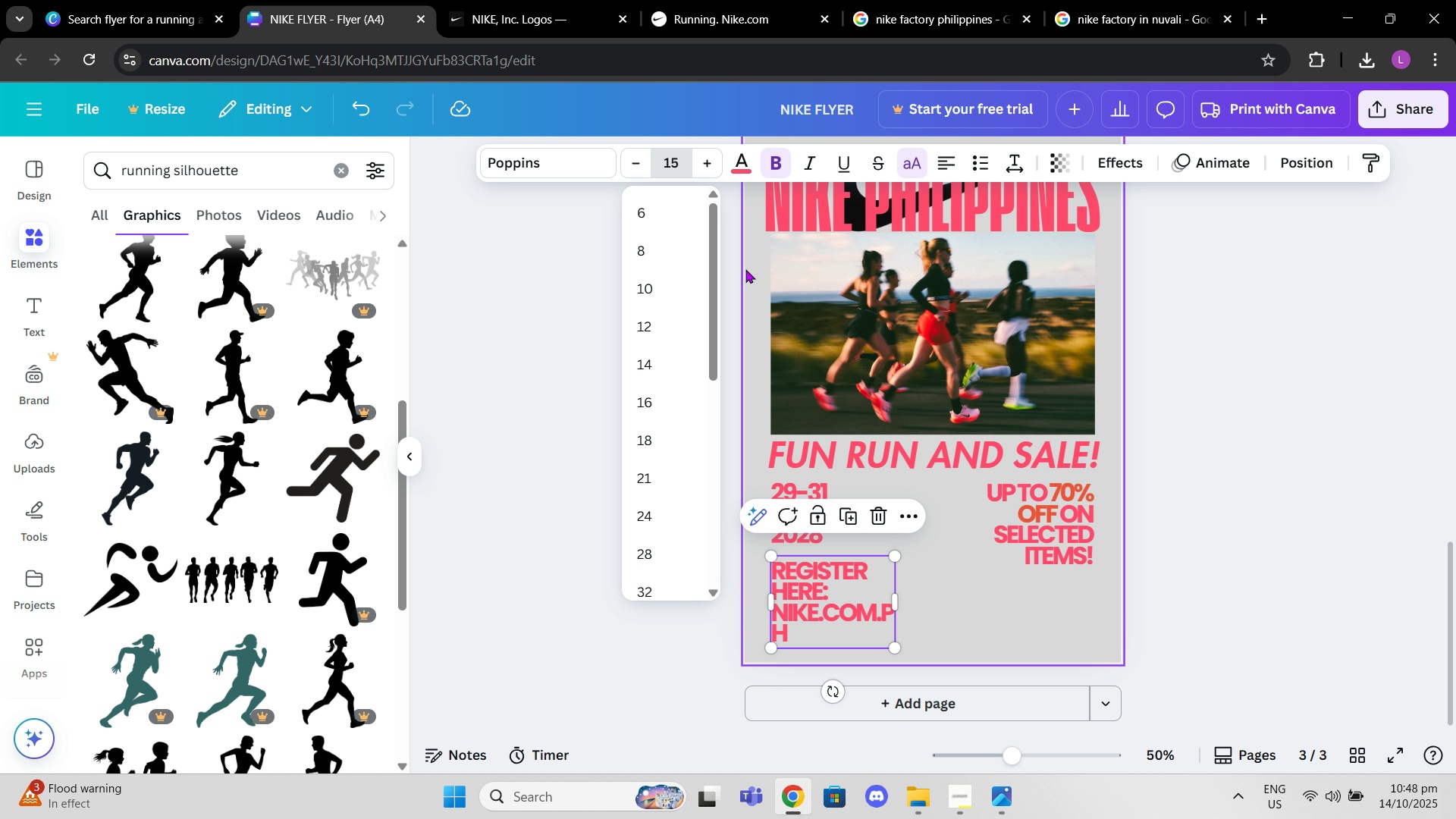 
key(Enter)
 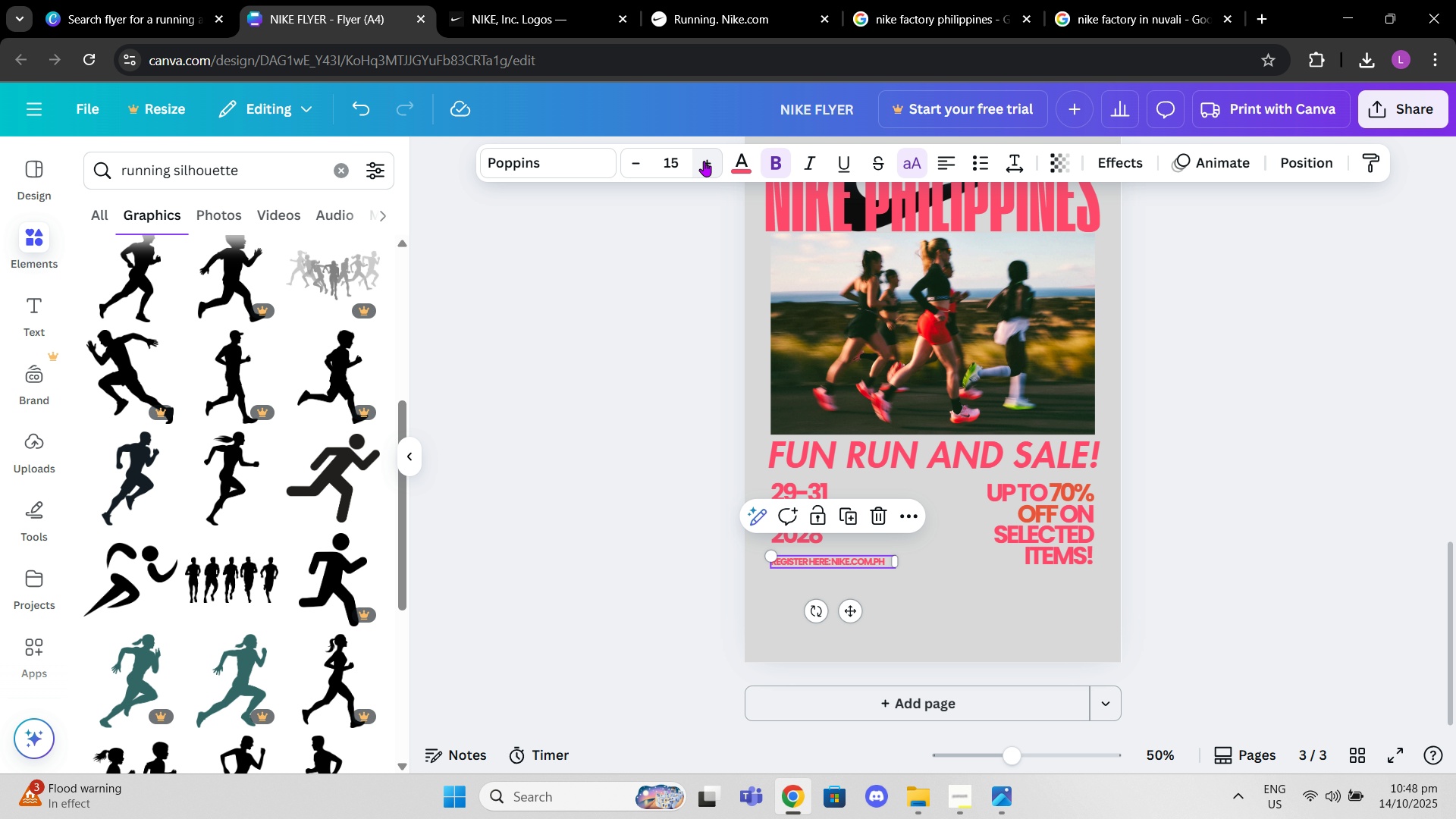 
double_click([708, 173])
 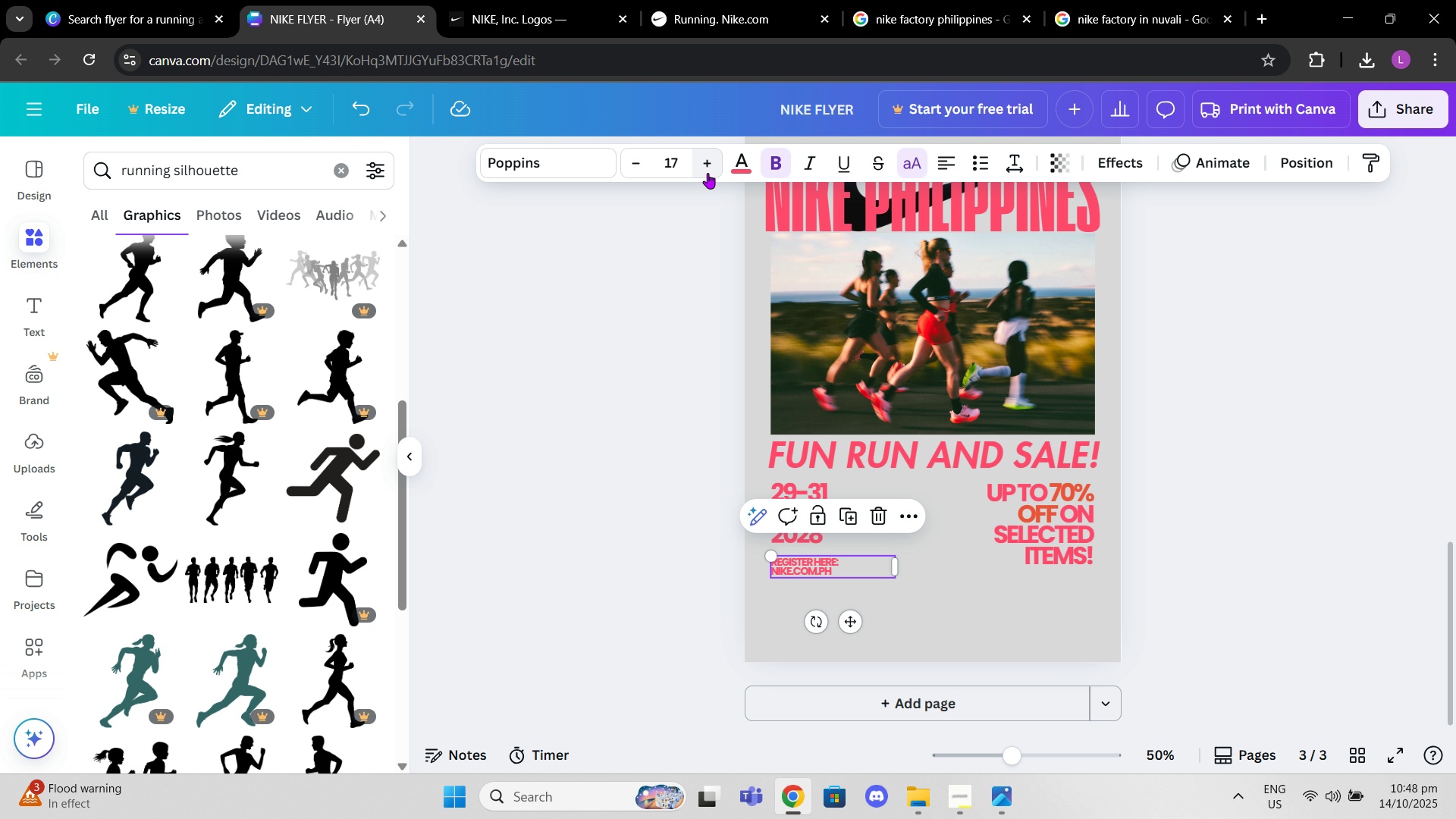 
triple_click([708, 173])
 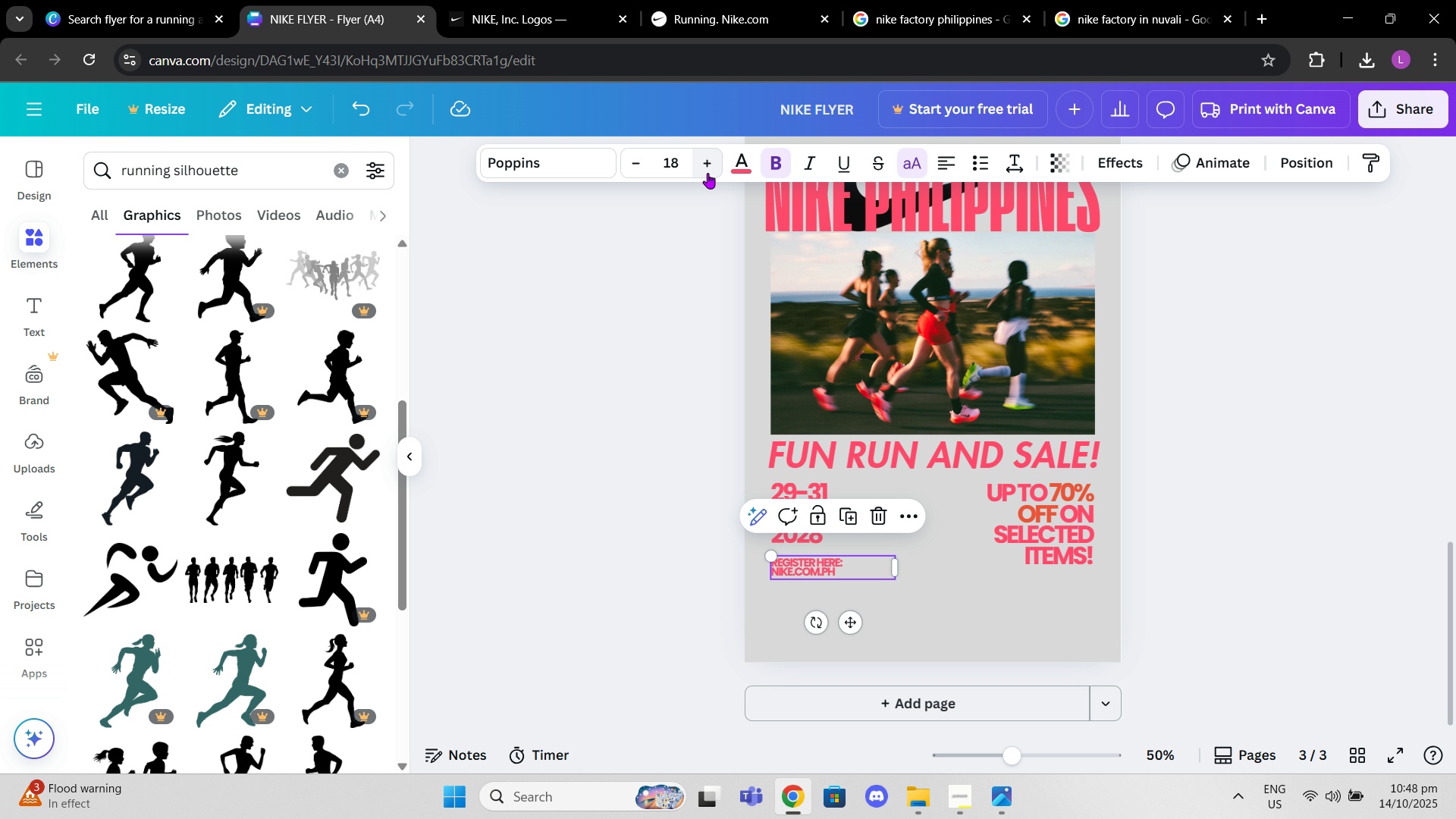 
triple_click([708, 173])
 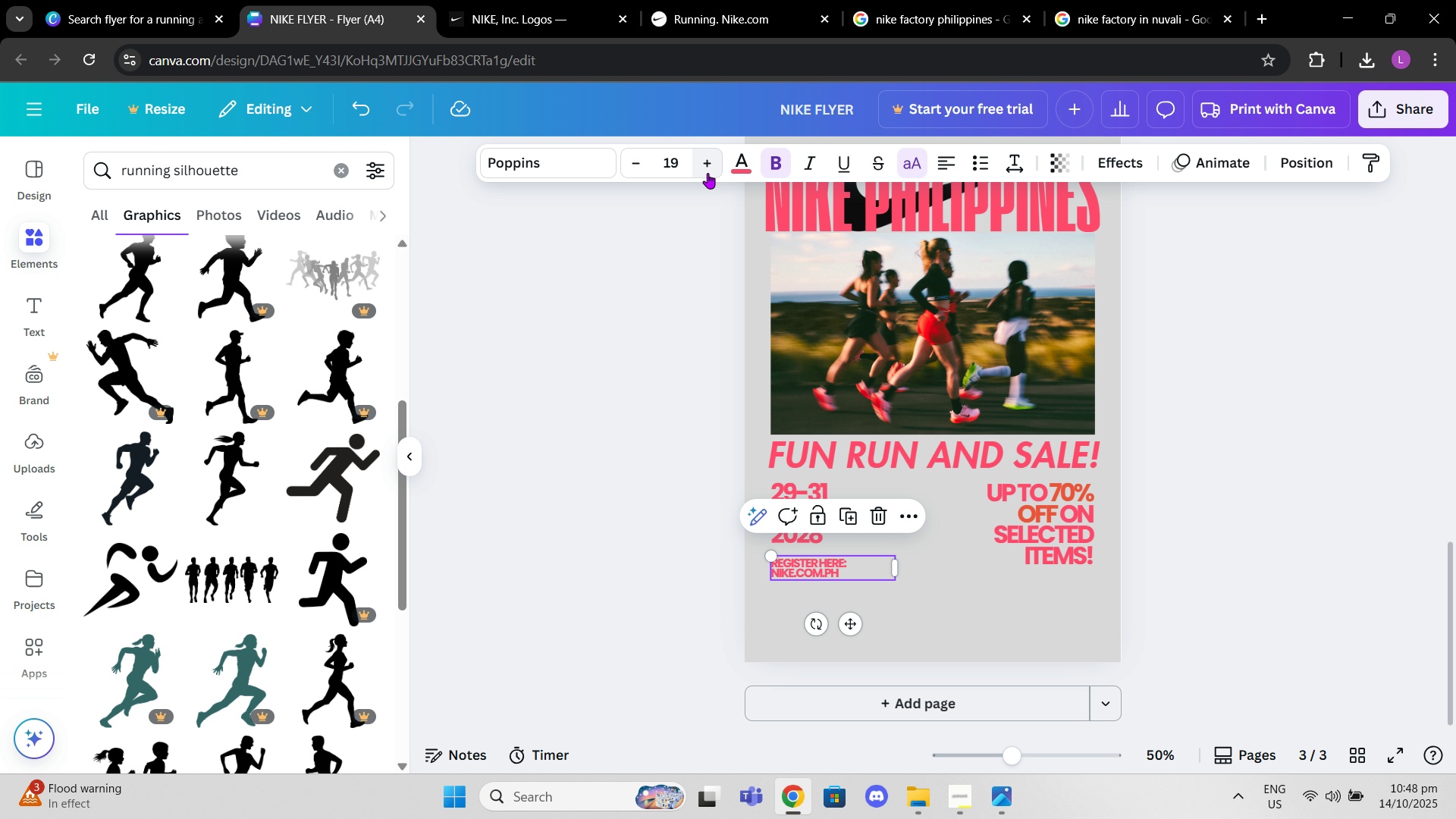 
left_click([708, 173])
 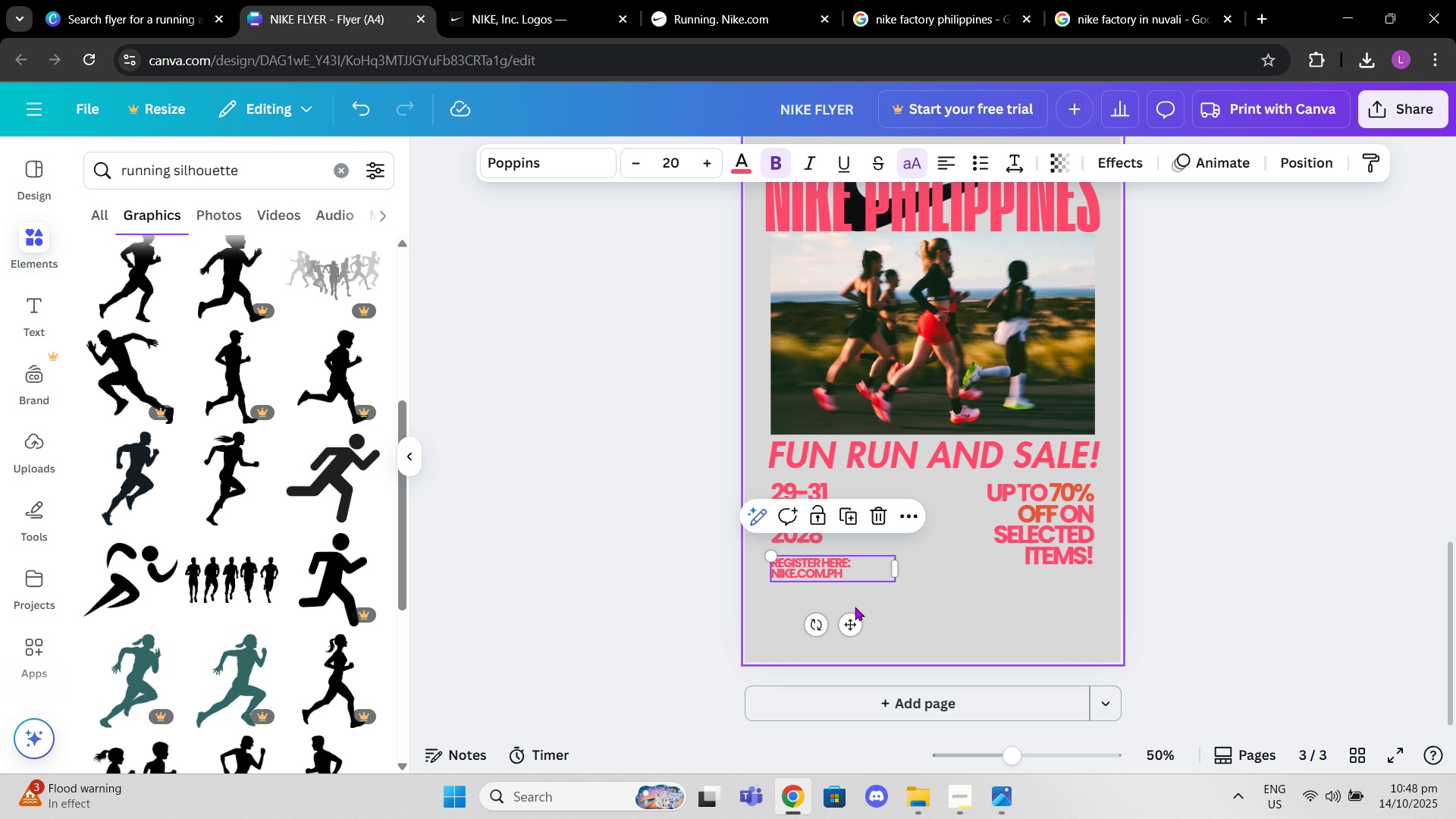 
left_click_drag(start_coordinate=[849, 629], to_coordinate=[849, 673])
 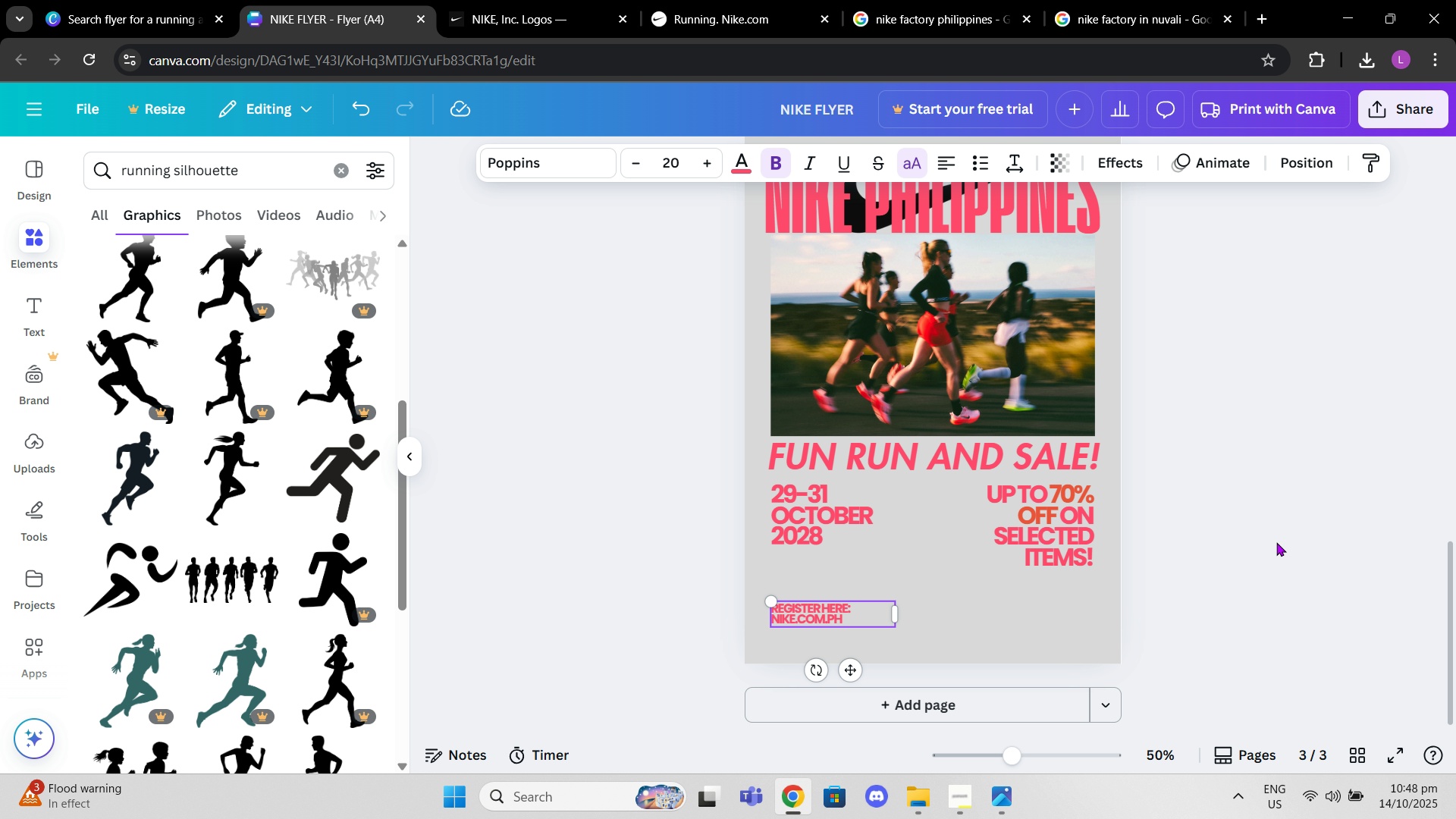 
scroll: coordinate [1276, 541], scroll_direction: none, amount: 0.0
 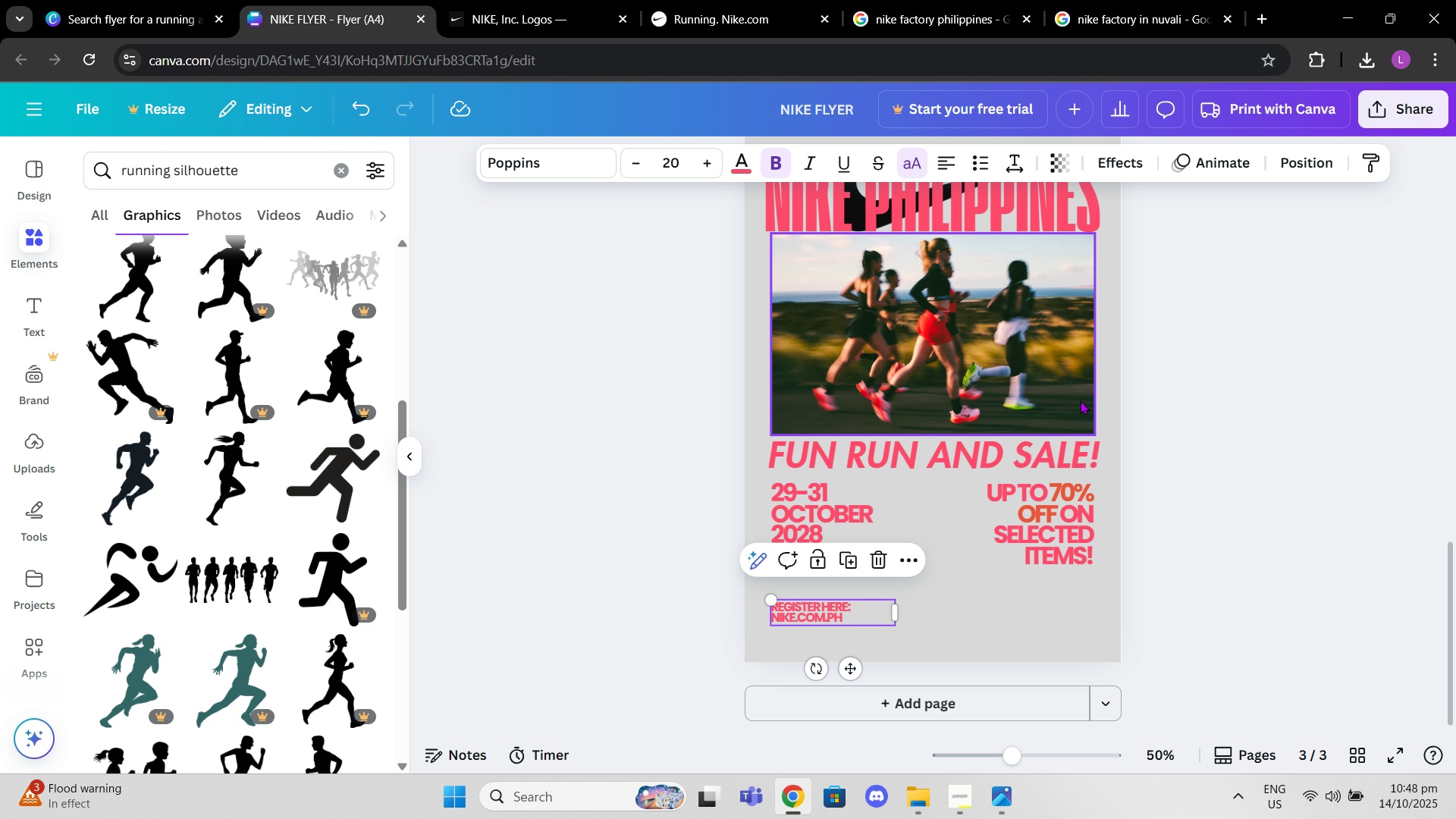 
scroll: coordinate [1172, 384], scroll_direction: up, amount: 2.0
 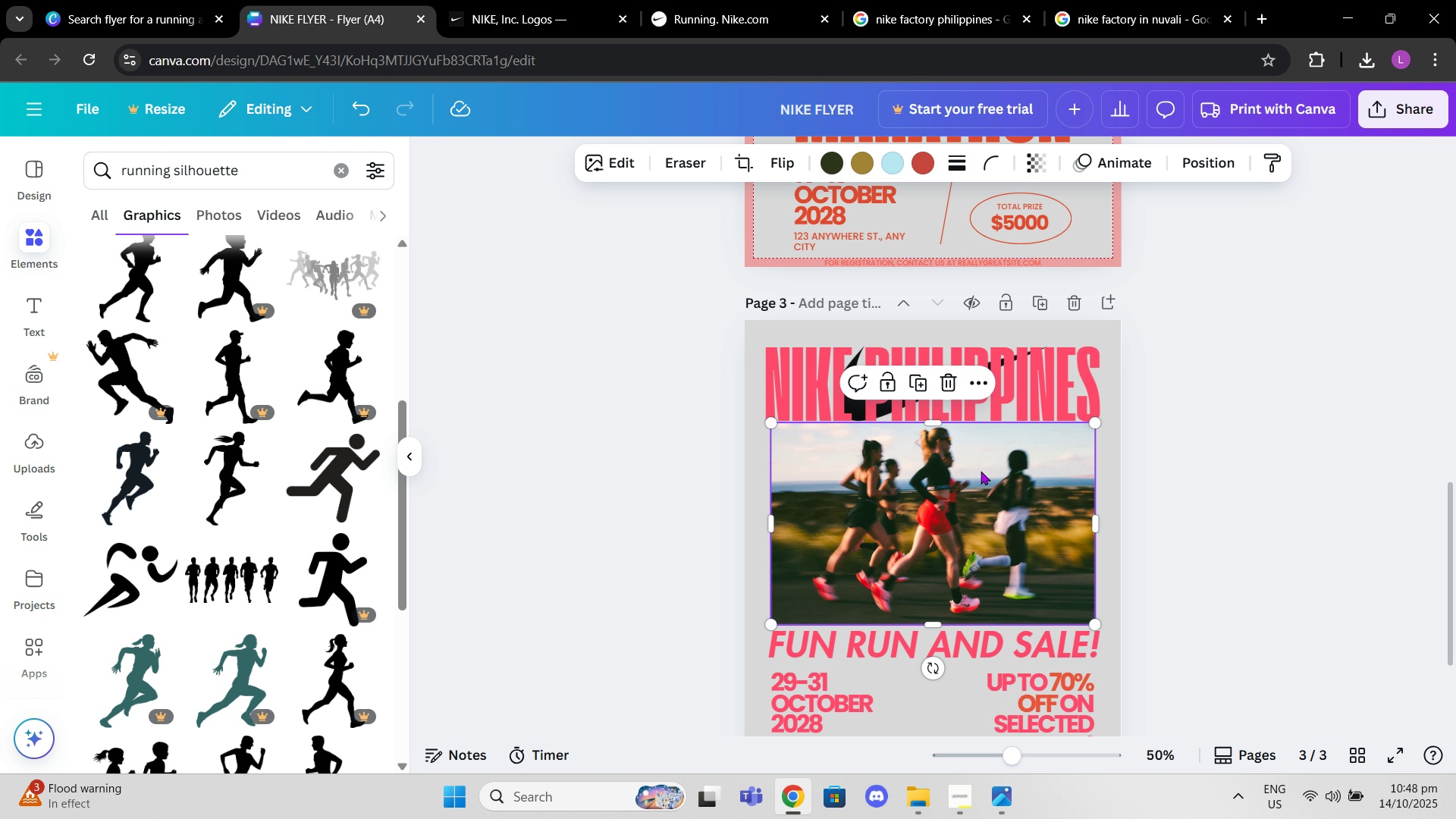 
left_click([981, 471])
 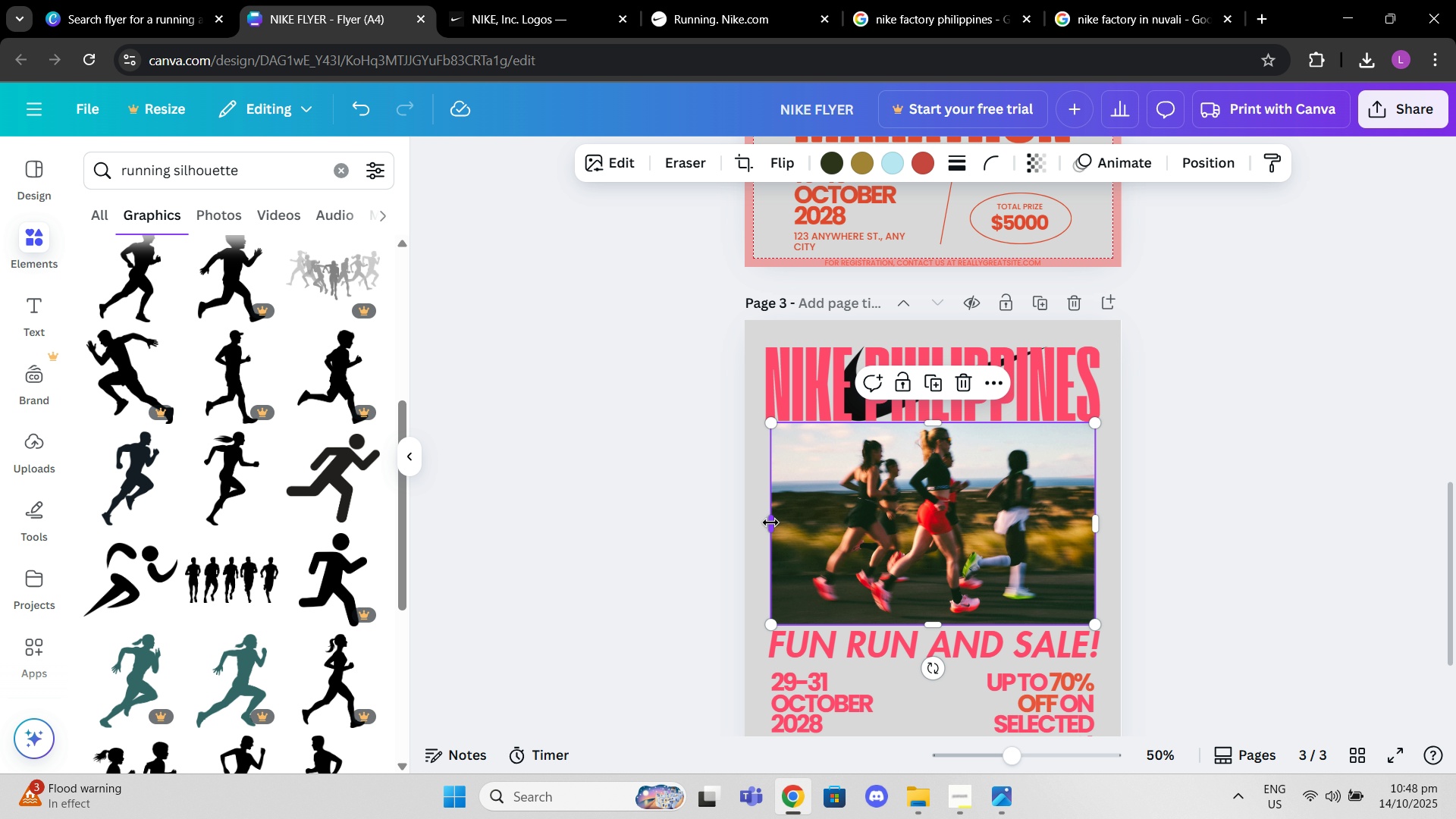 
left_click_drag(start_coordinate=[770, 522], to_coordinate=[765, 516])
 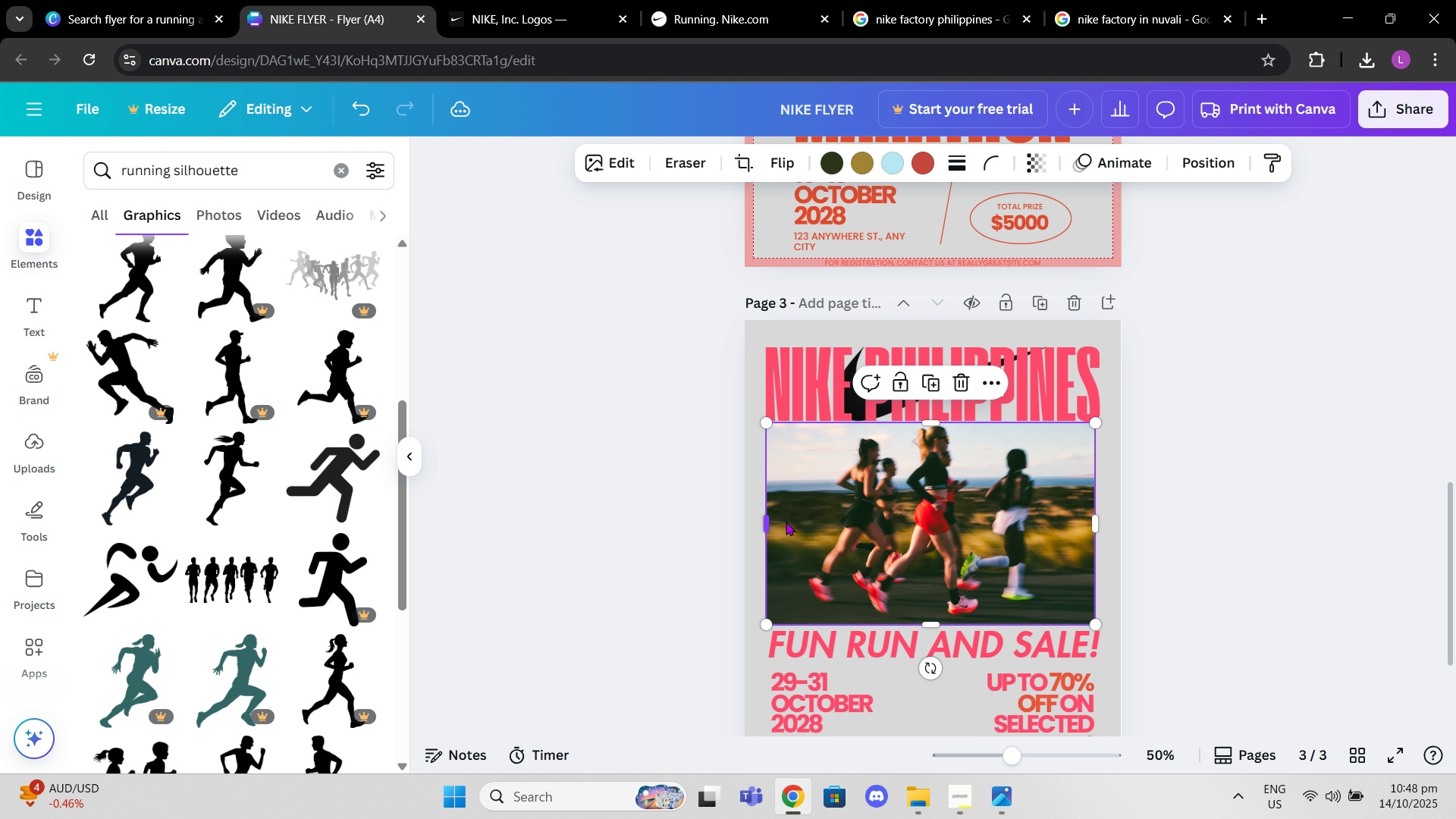 
left_click_drag(start_coordinate=[1103, 526], to_coordinate=[1110, 526])
 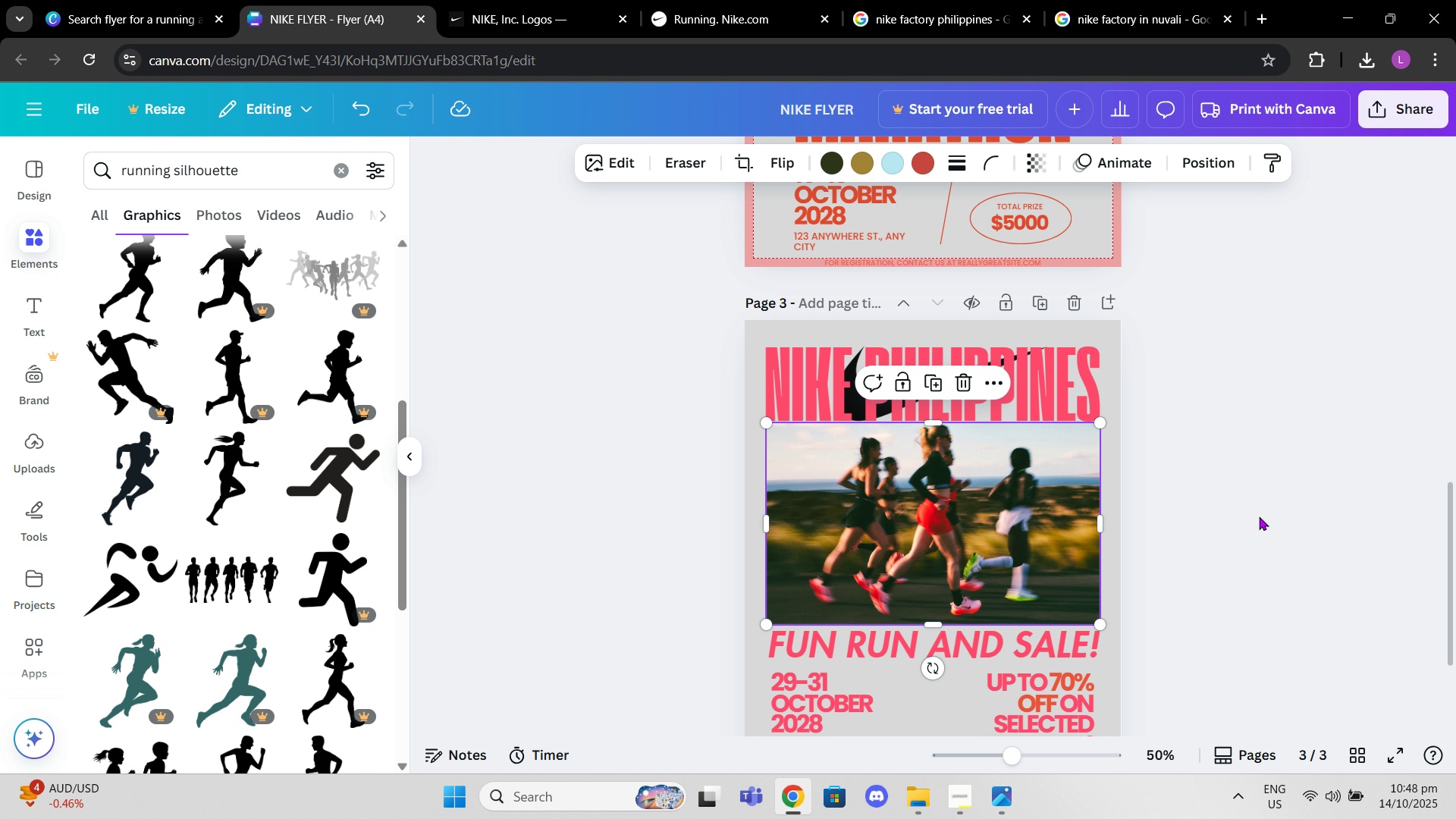 
left_click([1259, 516])
 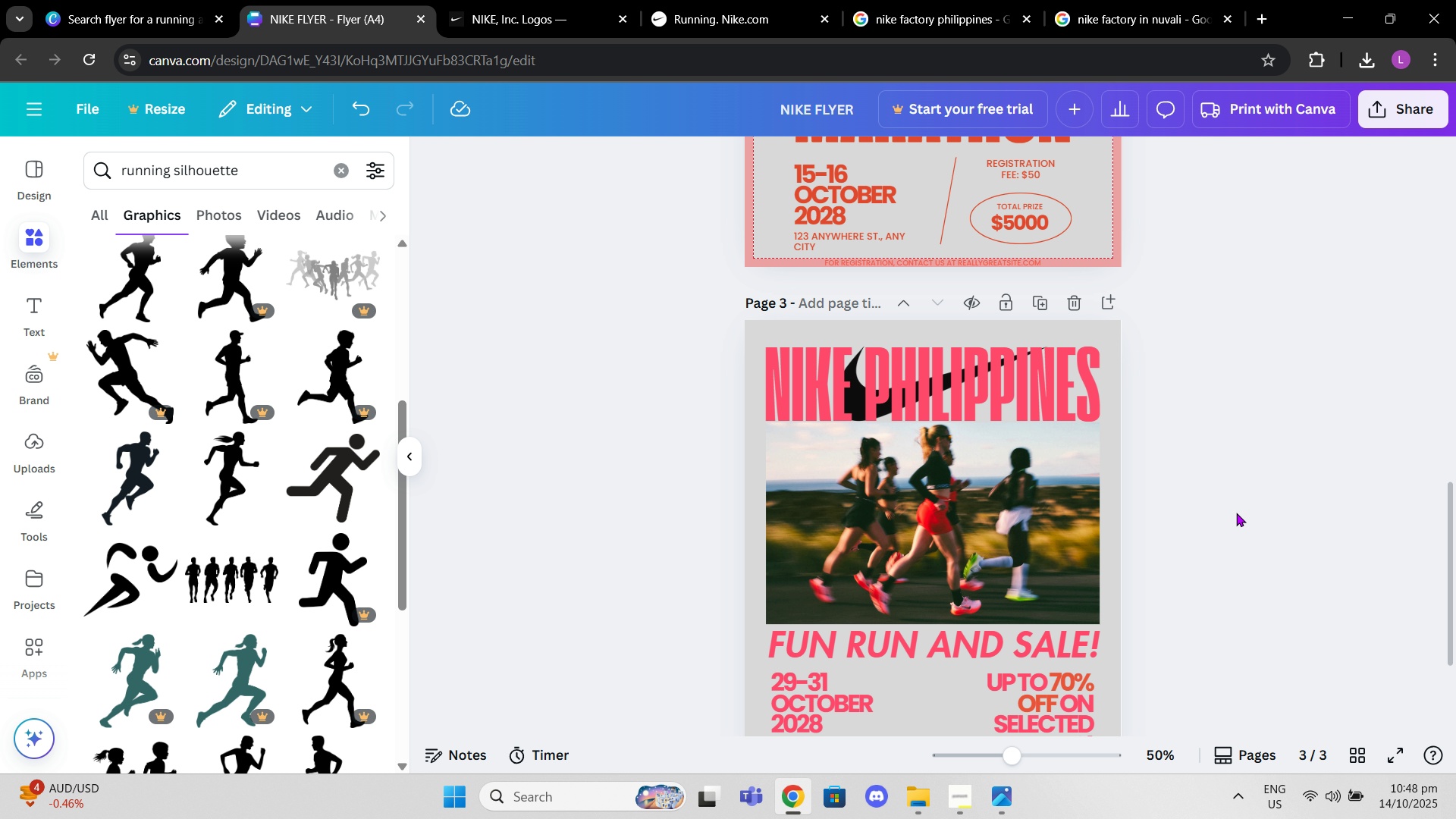 
scroll: coordinate [1238, 513], scroll_direction: down, amount: 1.0
 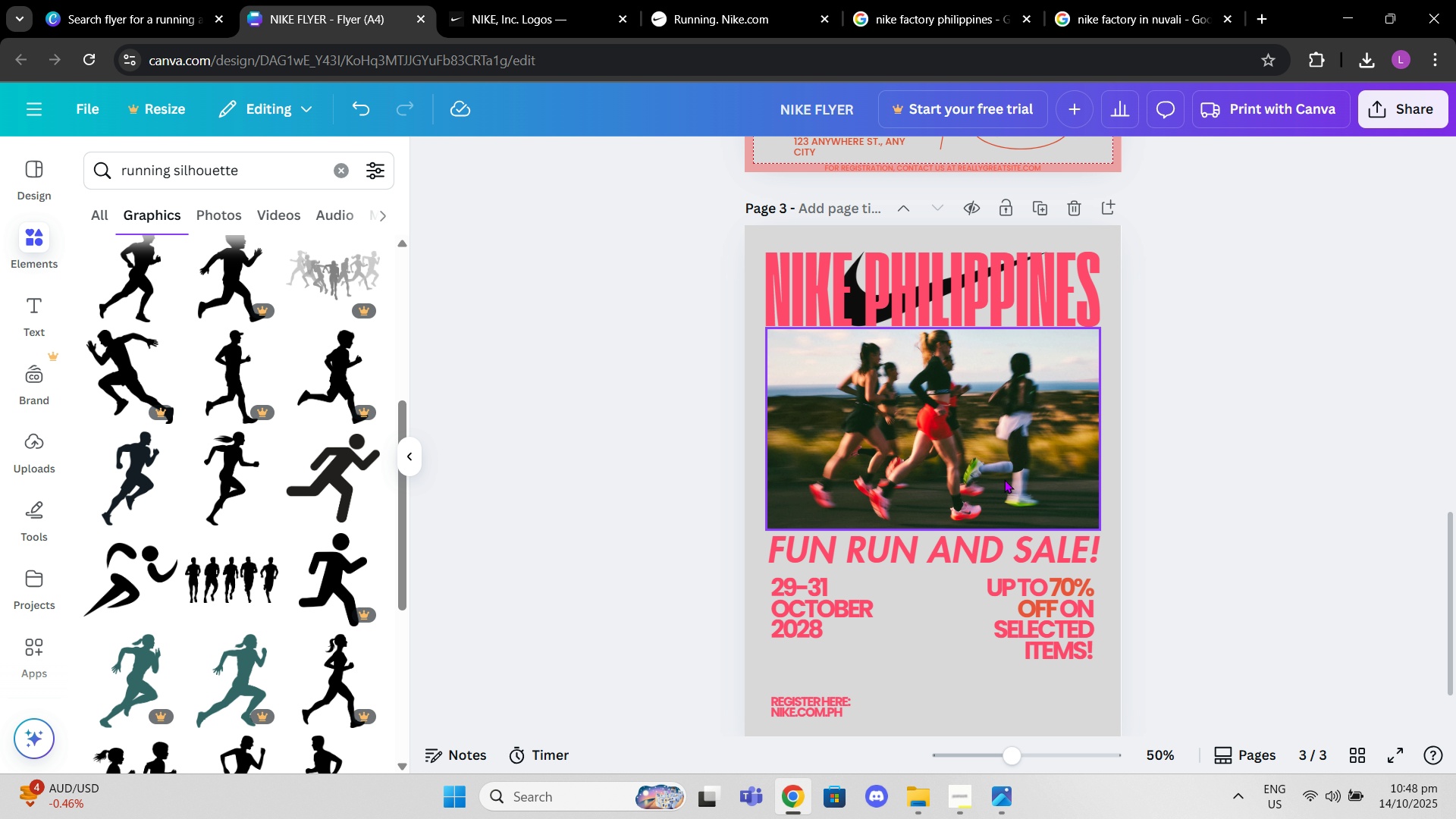 
left_click([1004, 479])
 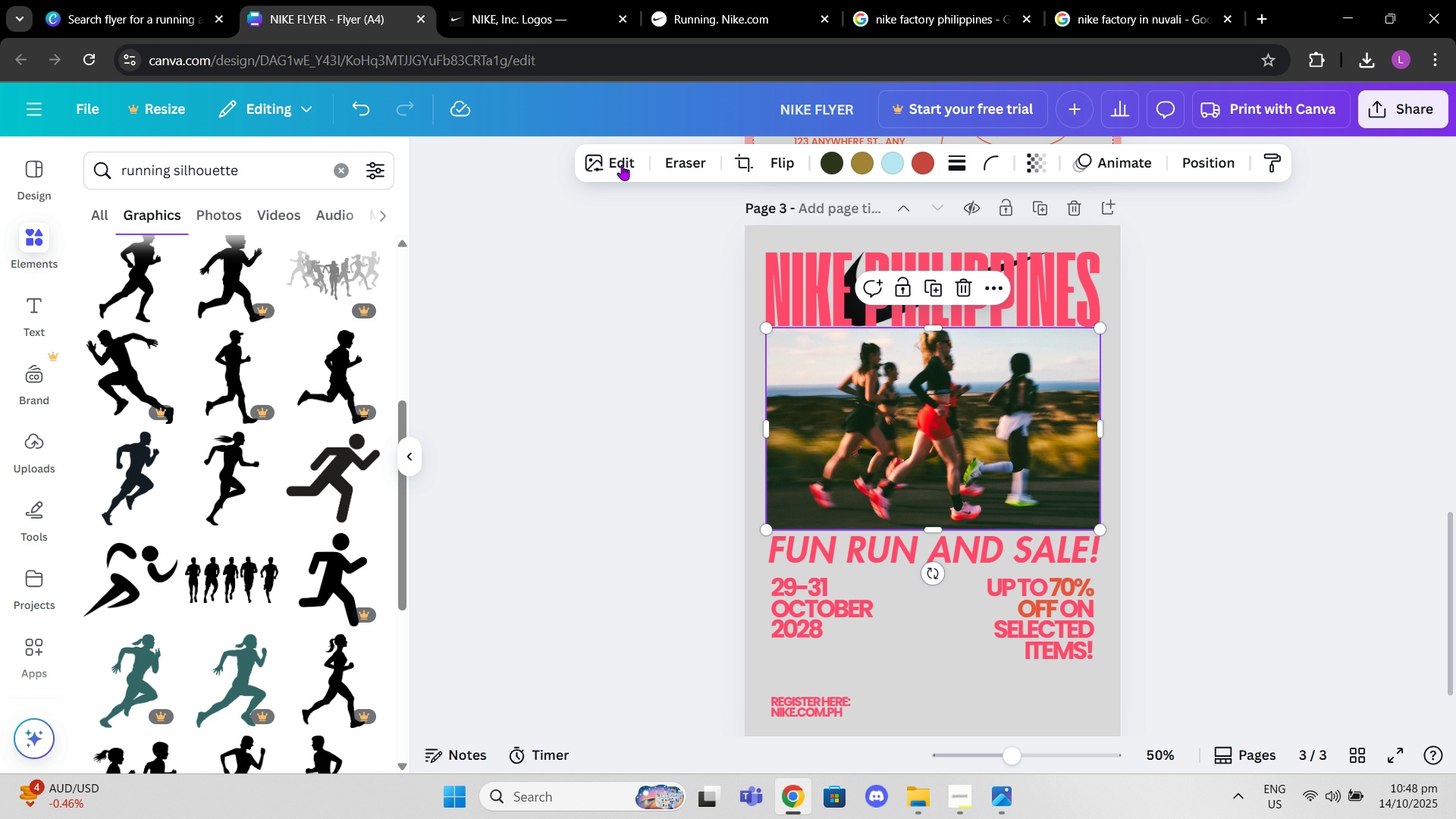 
left_click([618, 162])
 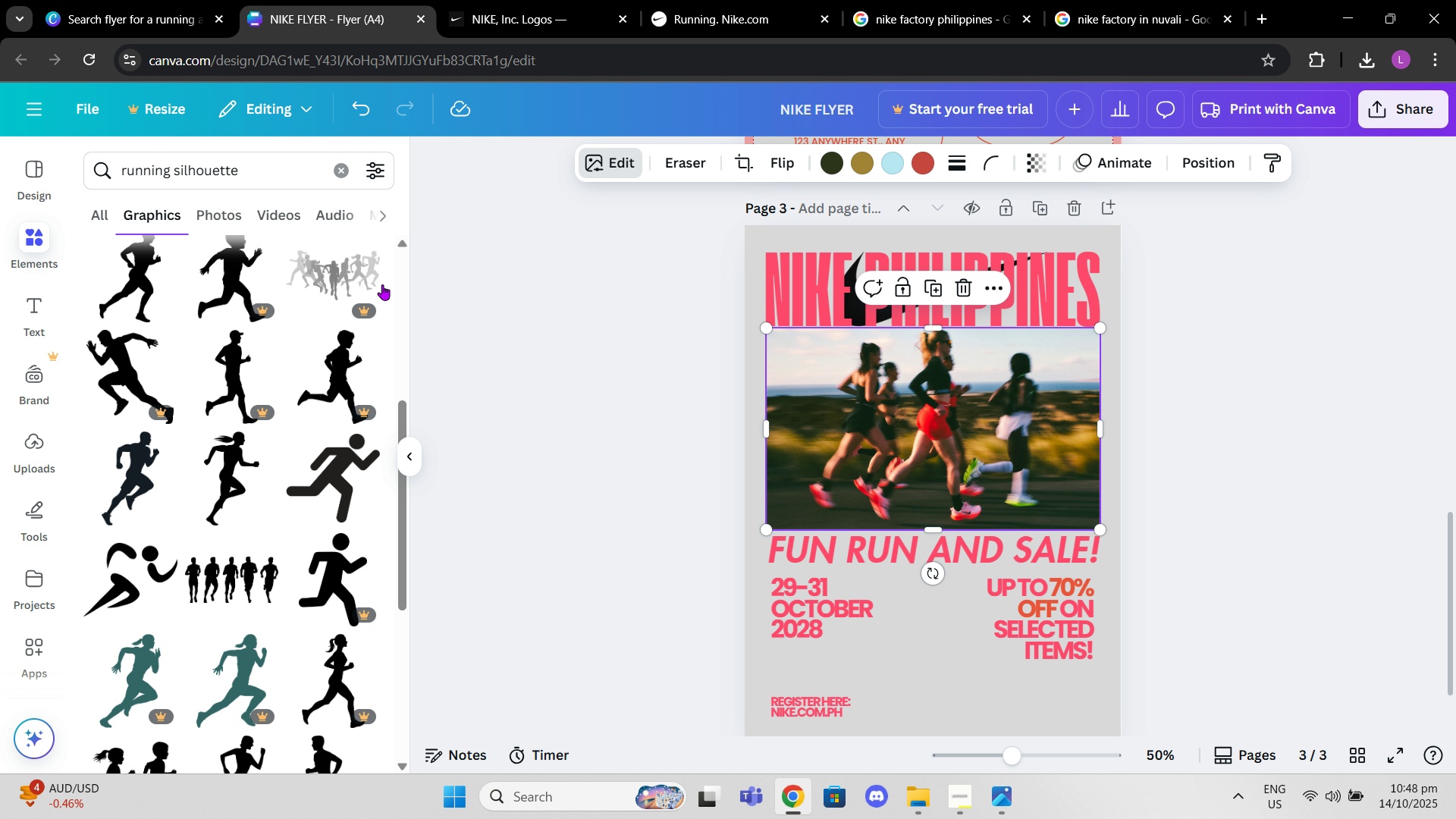 
mouse_move([460, 372])
 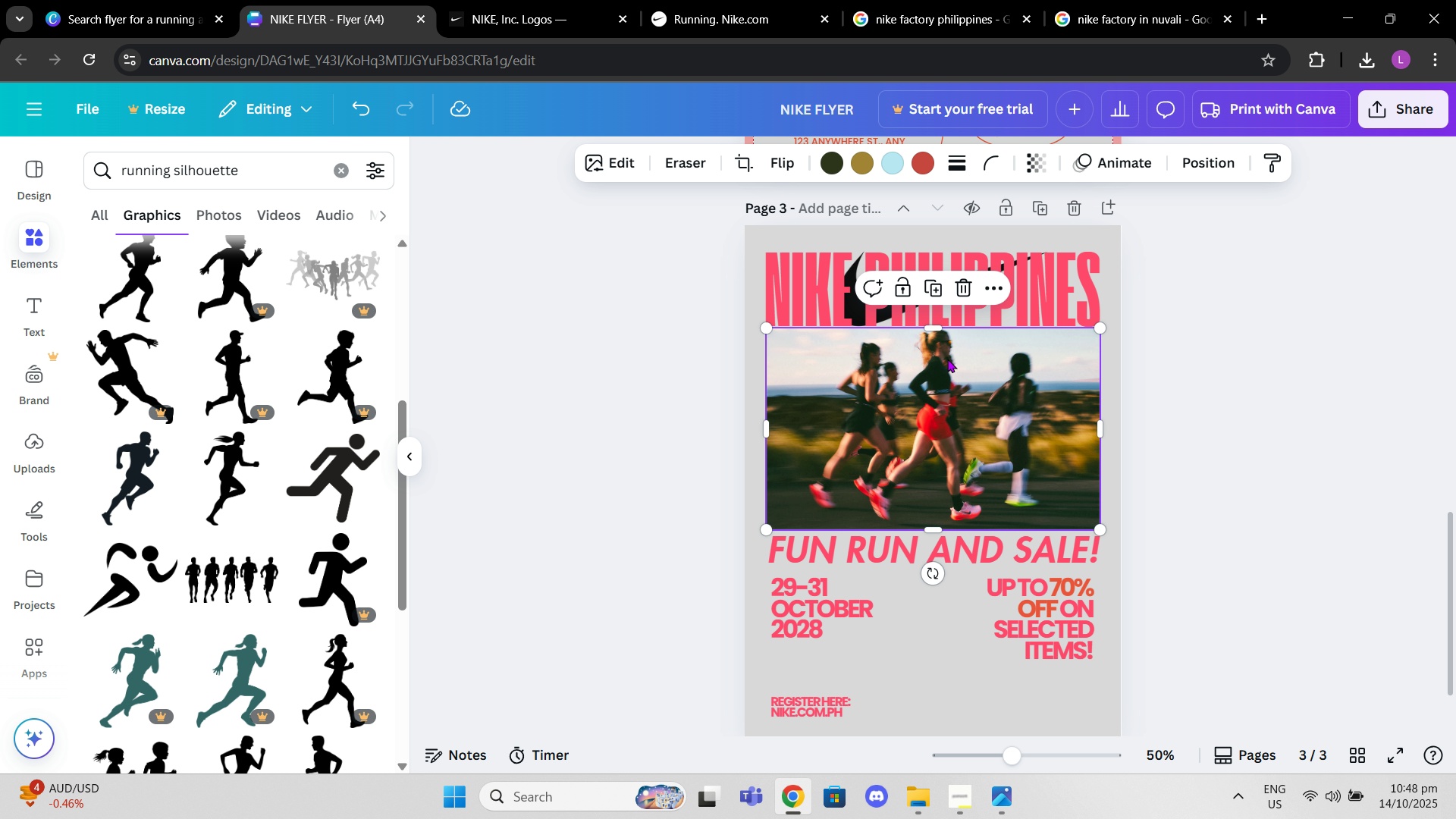 
left_click([1194, 351])
 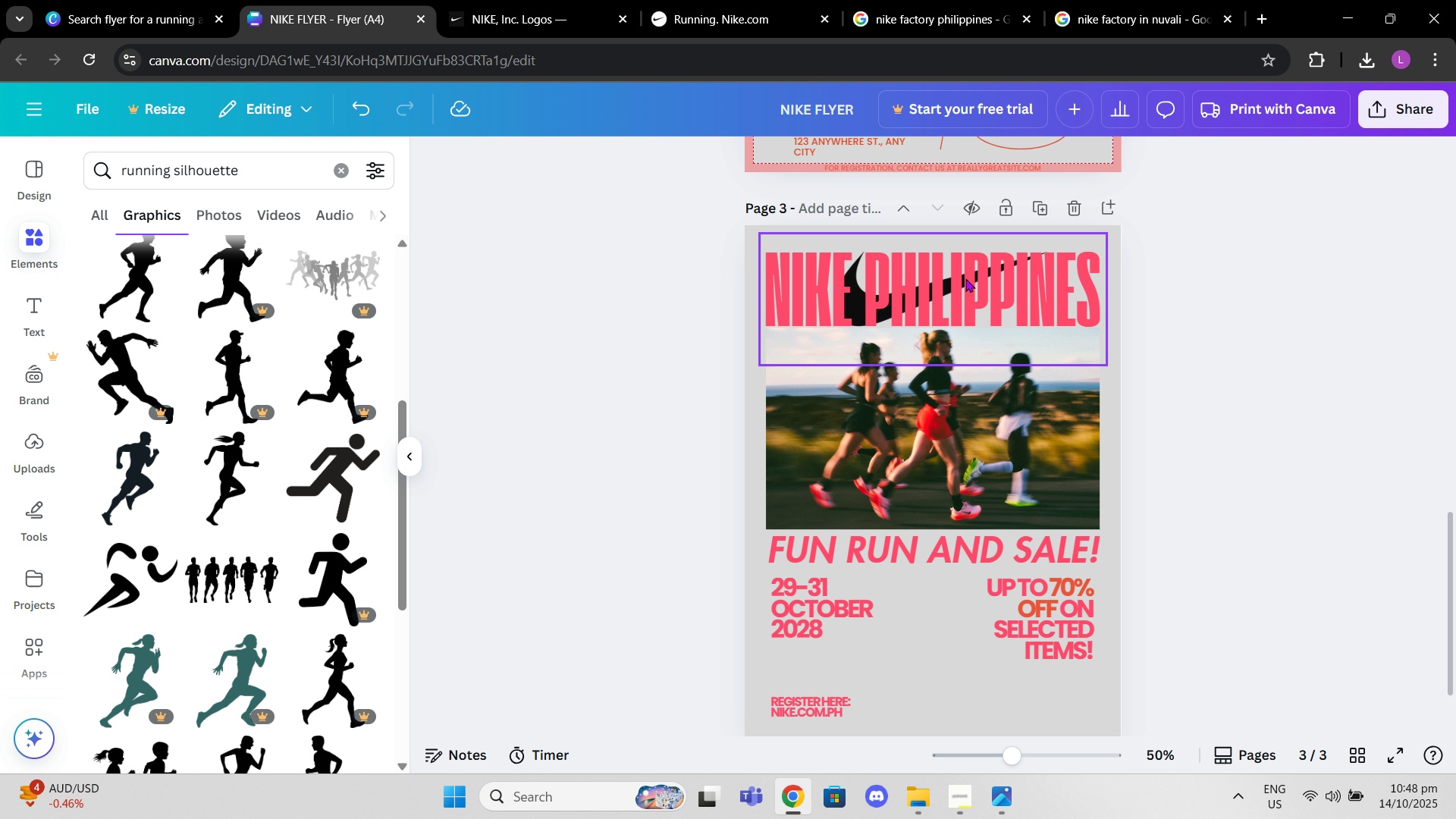 
scroll: coordinate [845, 421], scroll_direction: down, amount: 1.0
 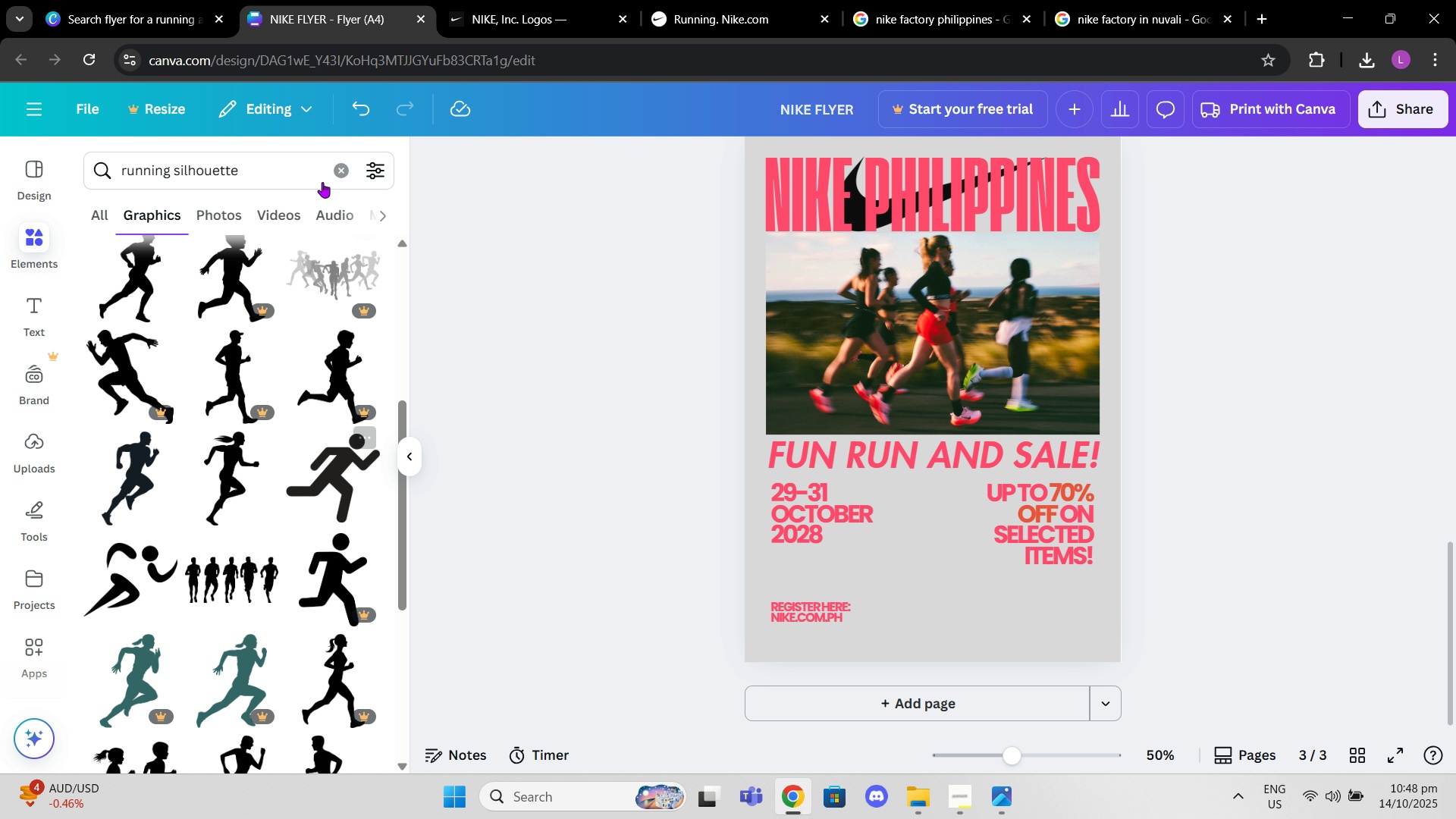 
double_click([987, 366])
 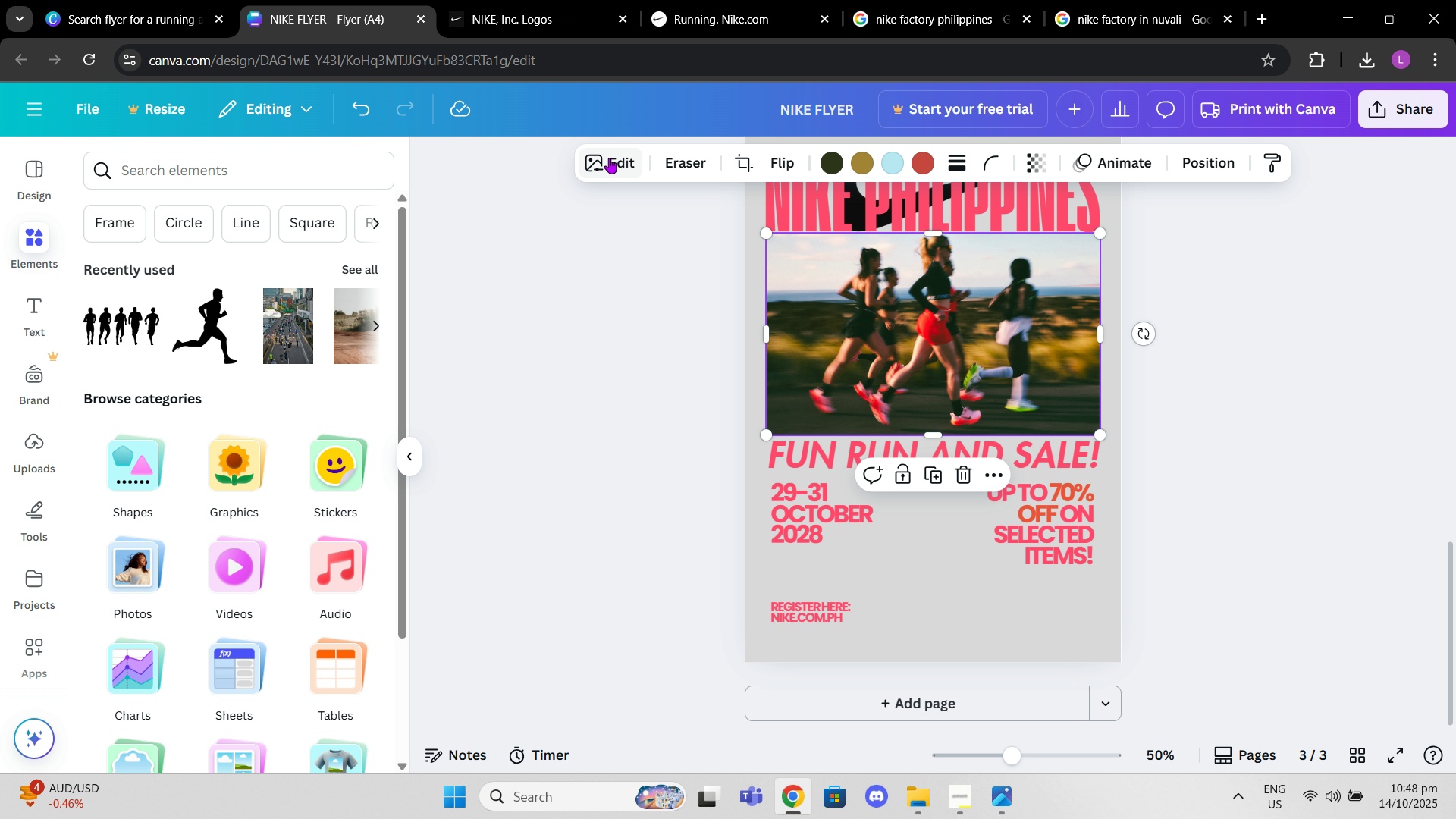 
left_click([609, 158])
 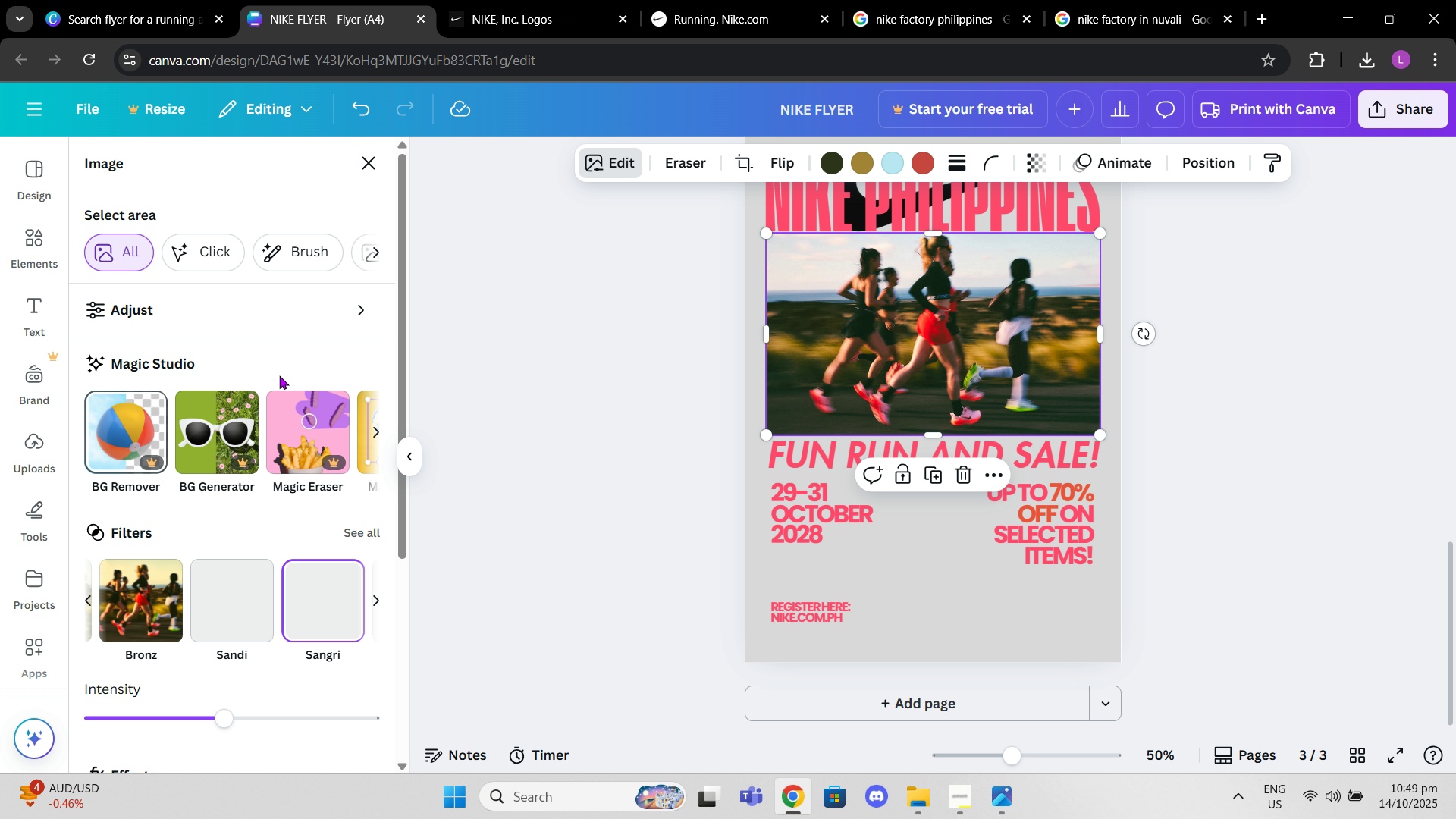 
scroll: coordinate [365, 535], scroll_direction: down, amount: 1.0
 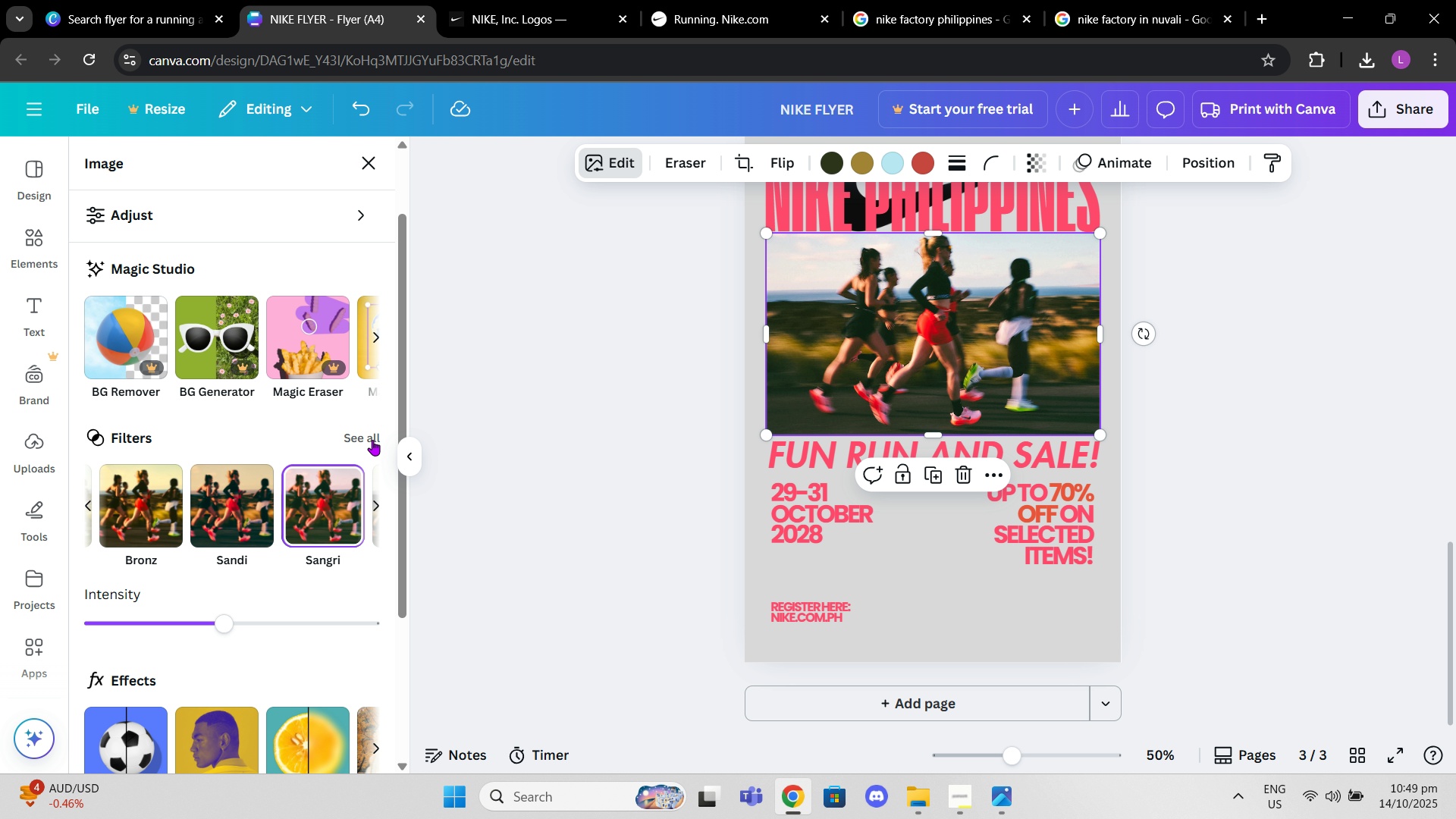 
left_click([372, 440])
 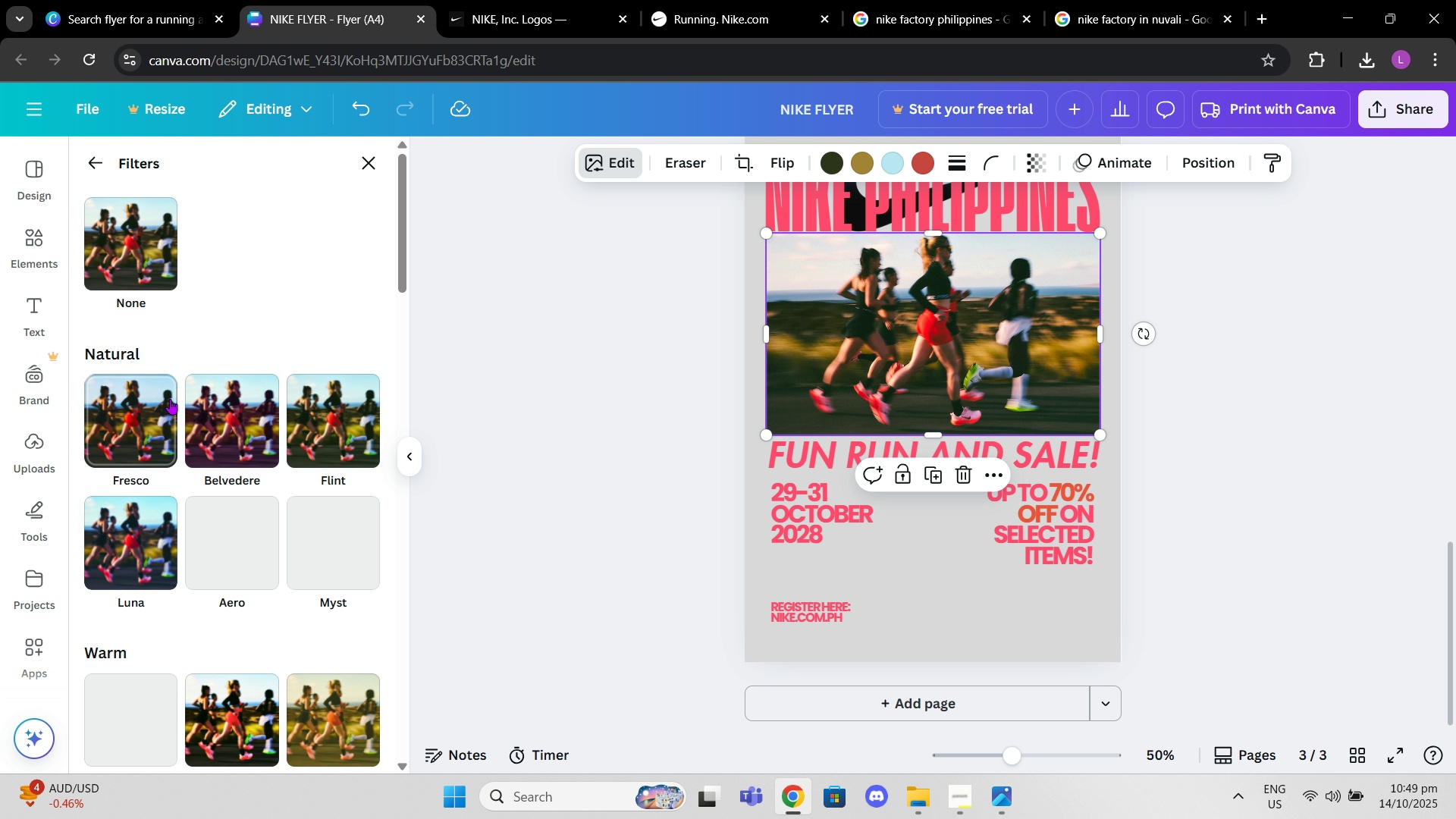 
left_click([171, 408])
 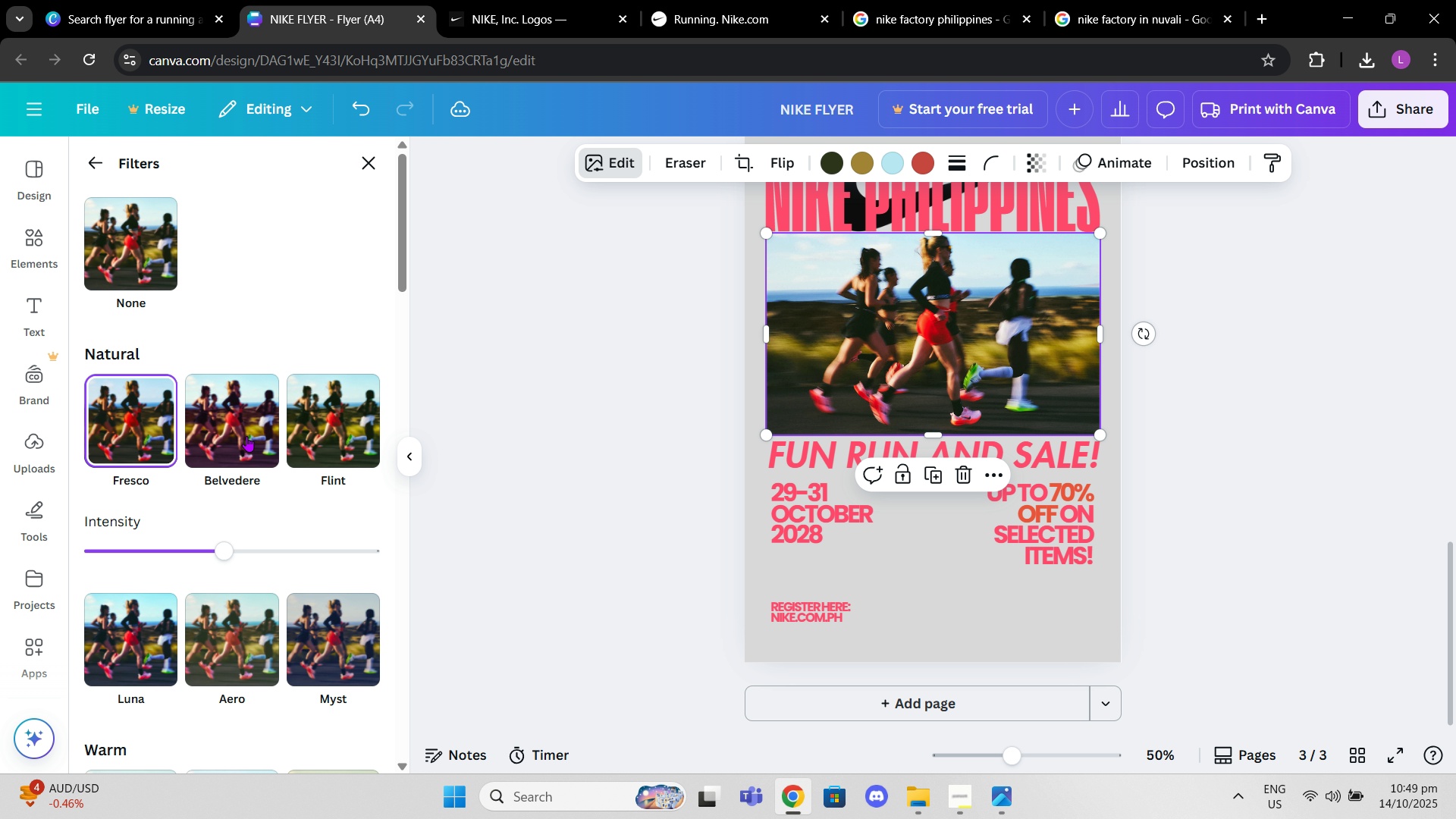 
left_click([260, 442])
 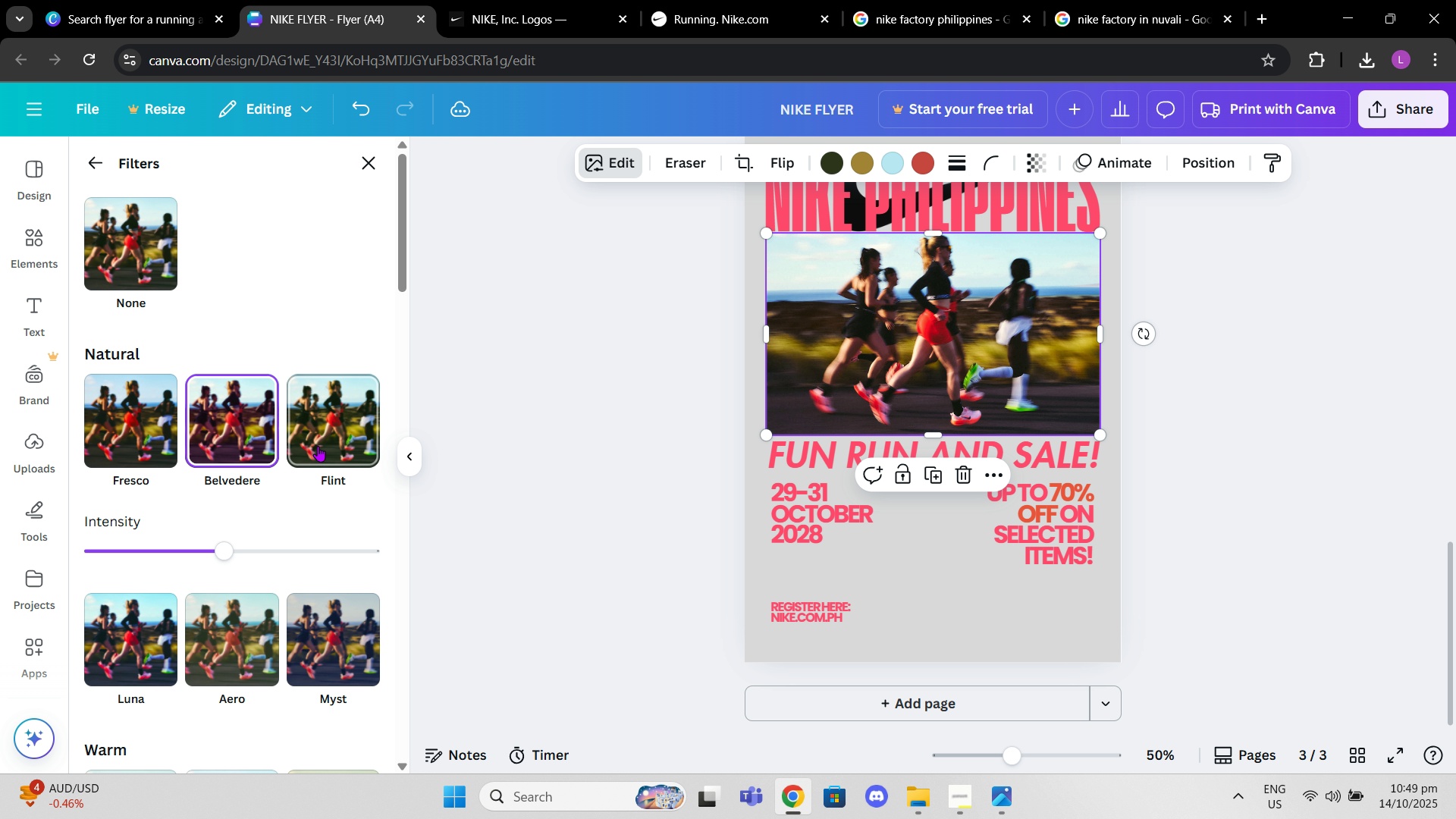 
left_click([330, 455])
 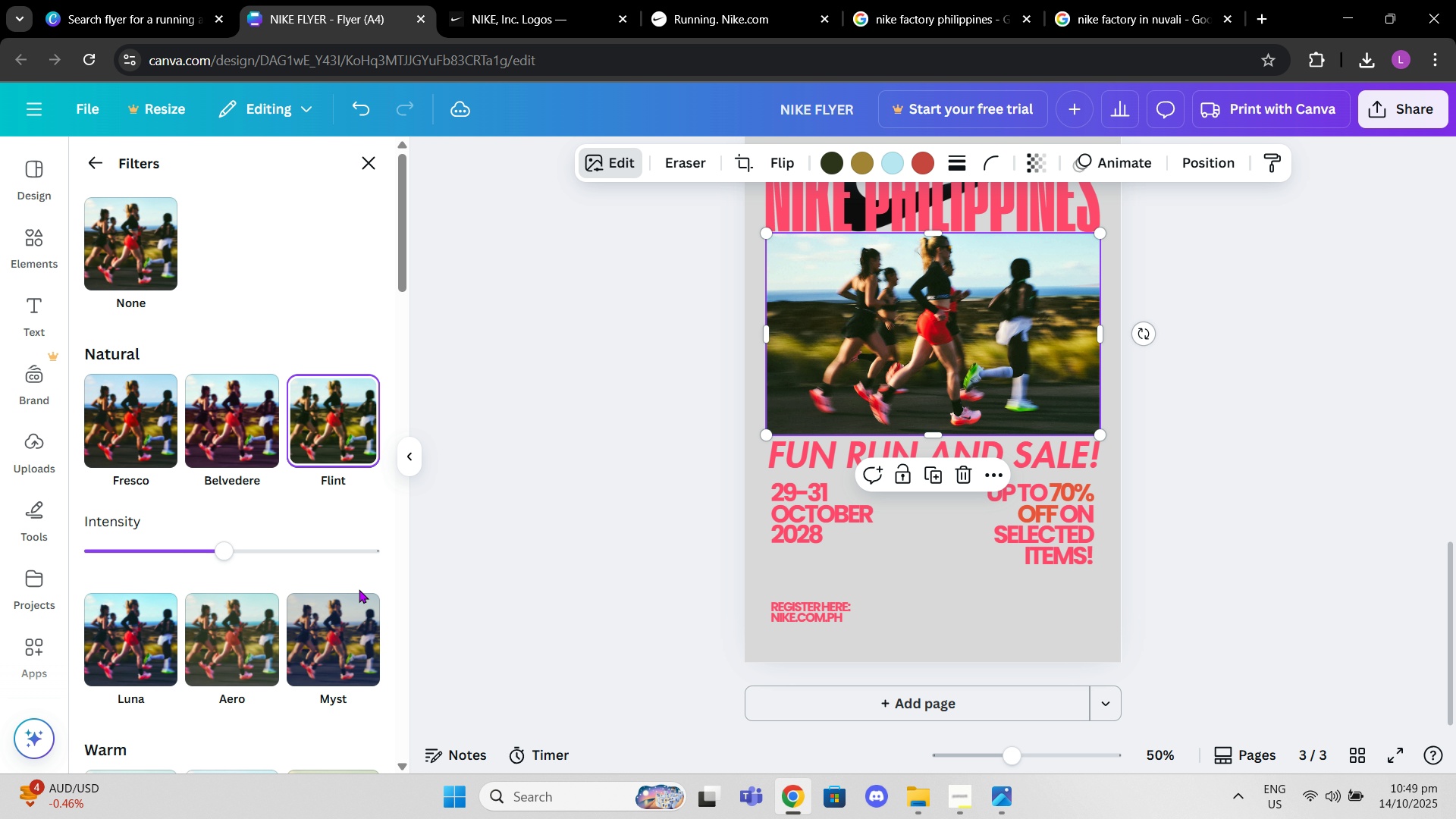 
scroll: coordinate [332, 602], scroll_direction: down, amount: 8.0
 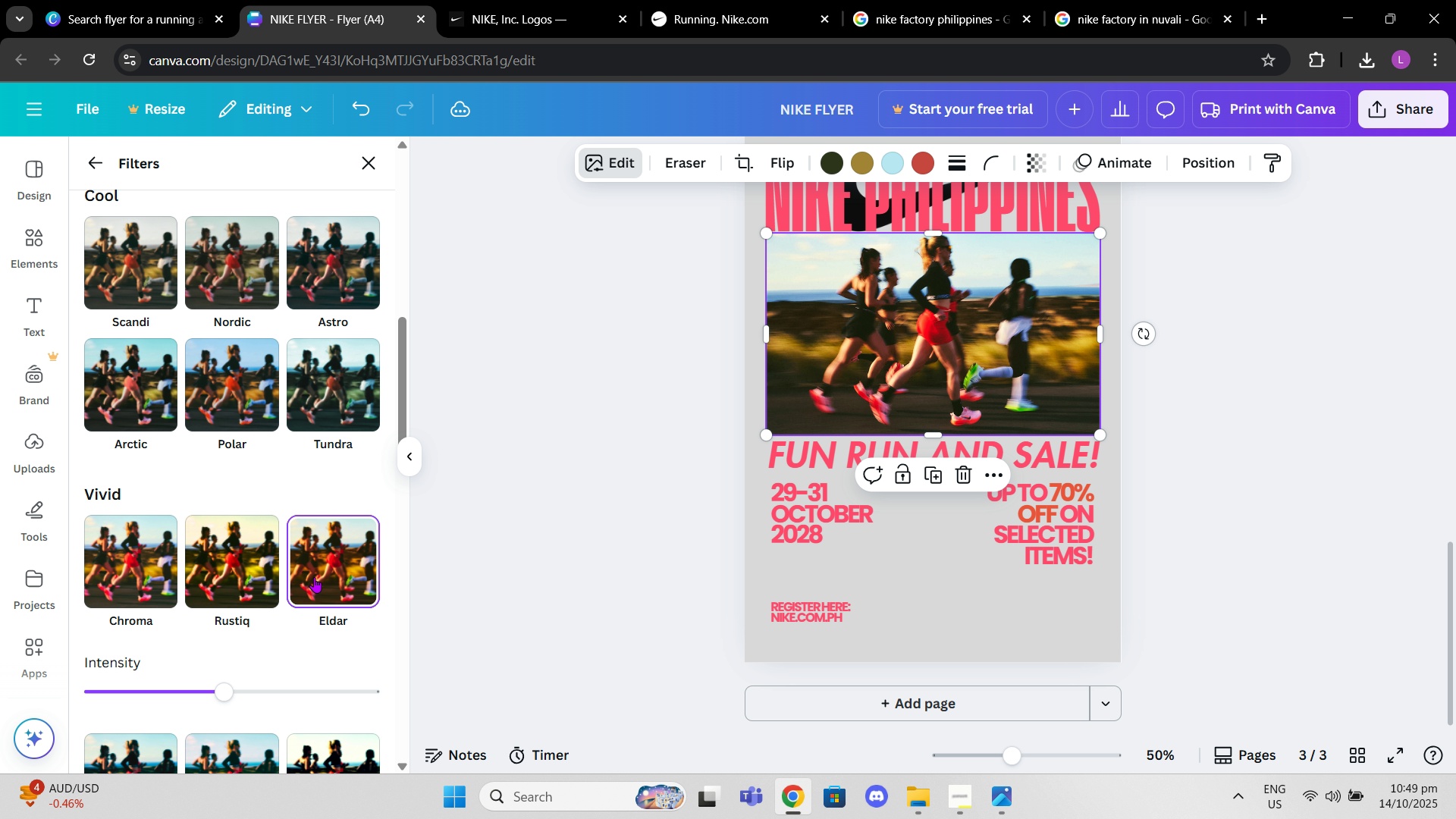 
left_click([254, 555])
 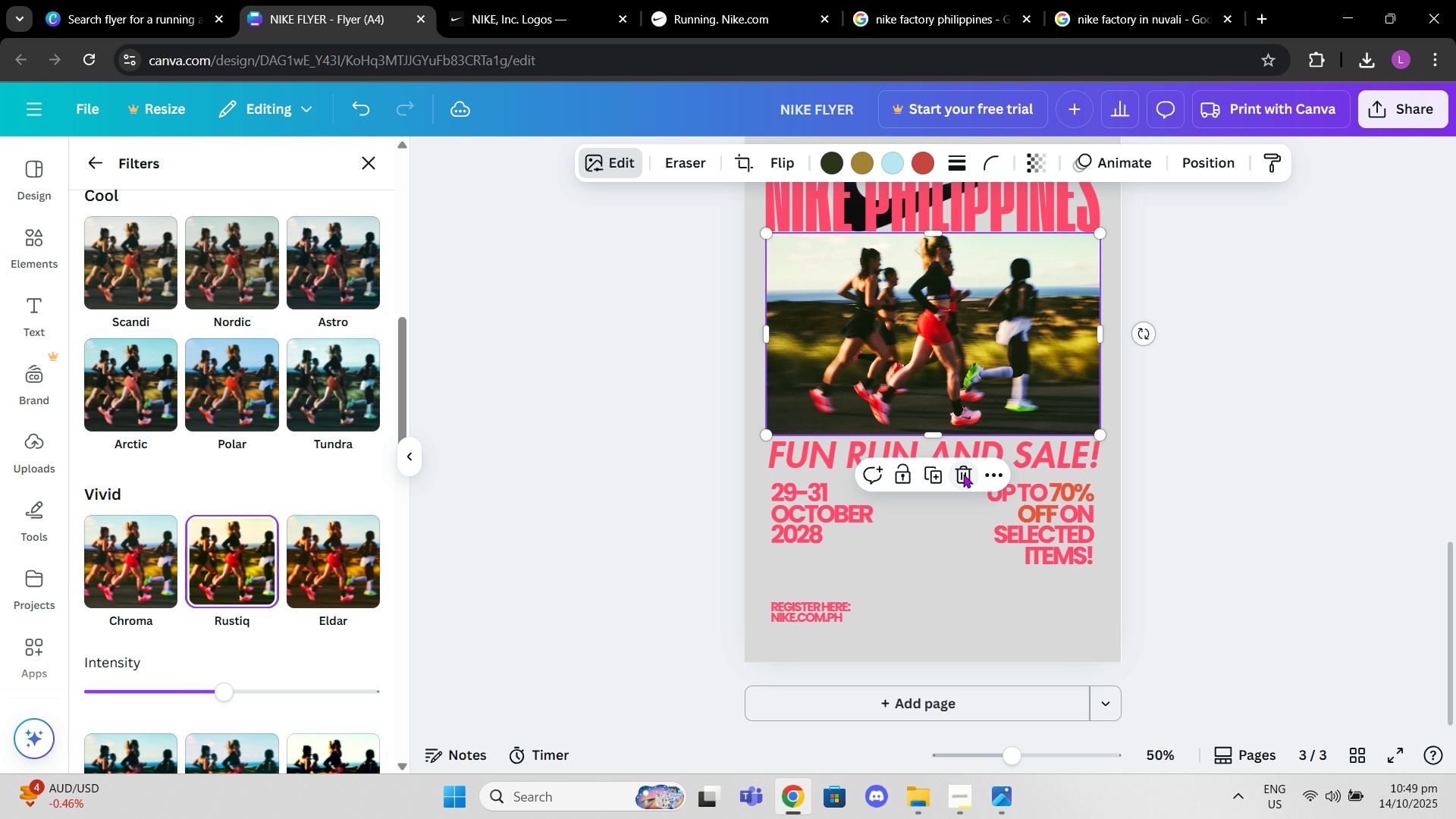 
scroll: coordinate [930, 431], scroll_direction: up, amount: 13.0
 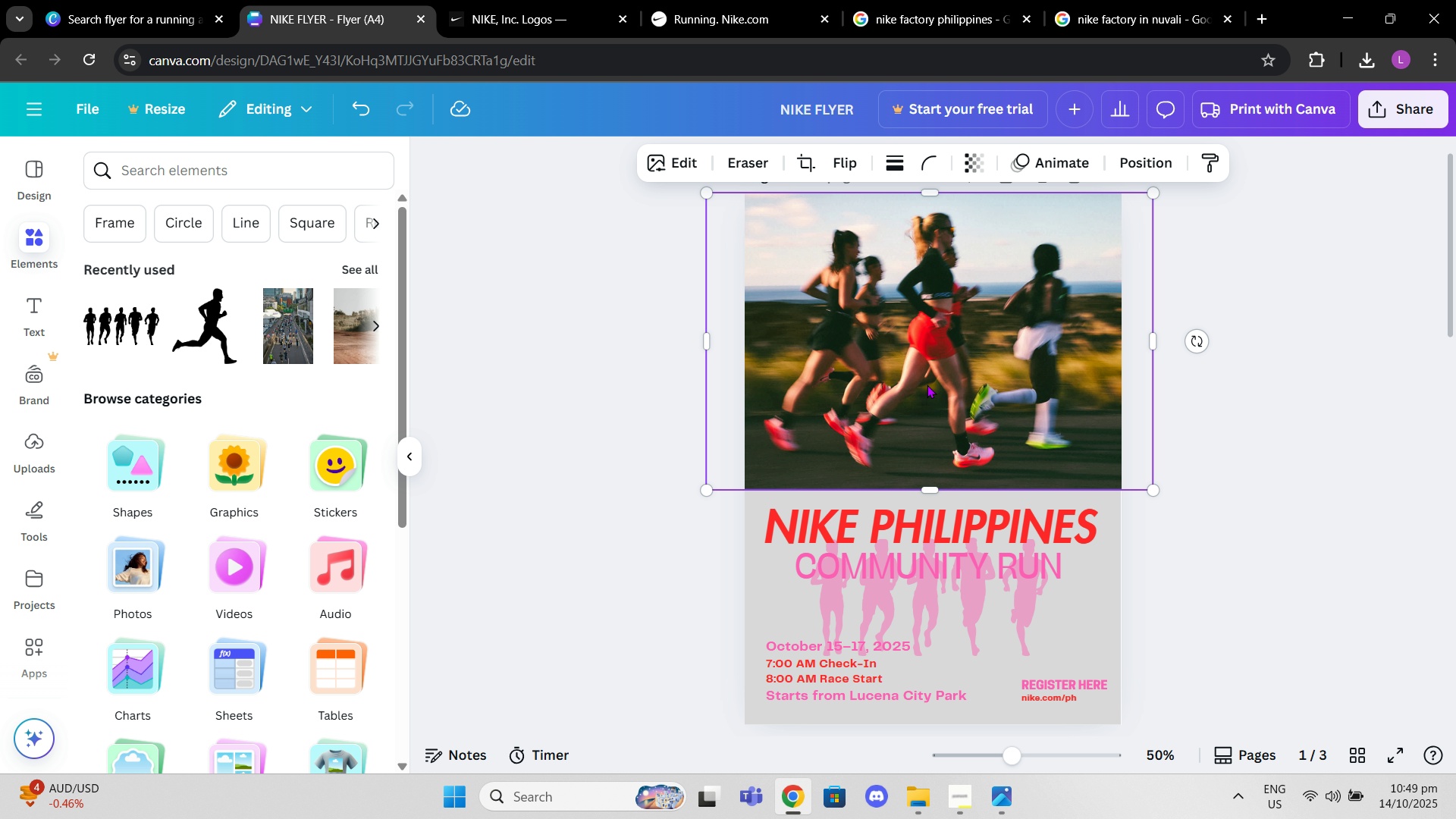 
left_click([927, 384])
 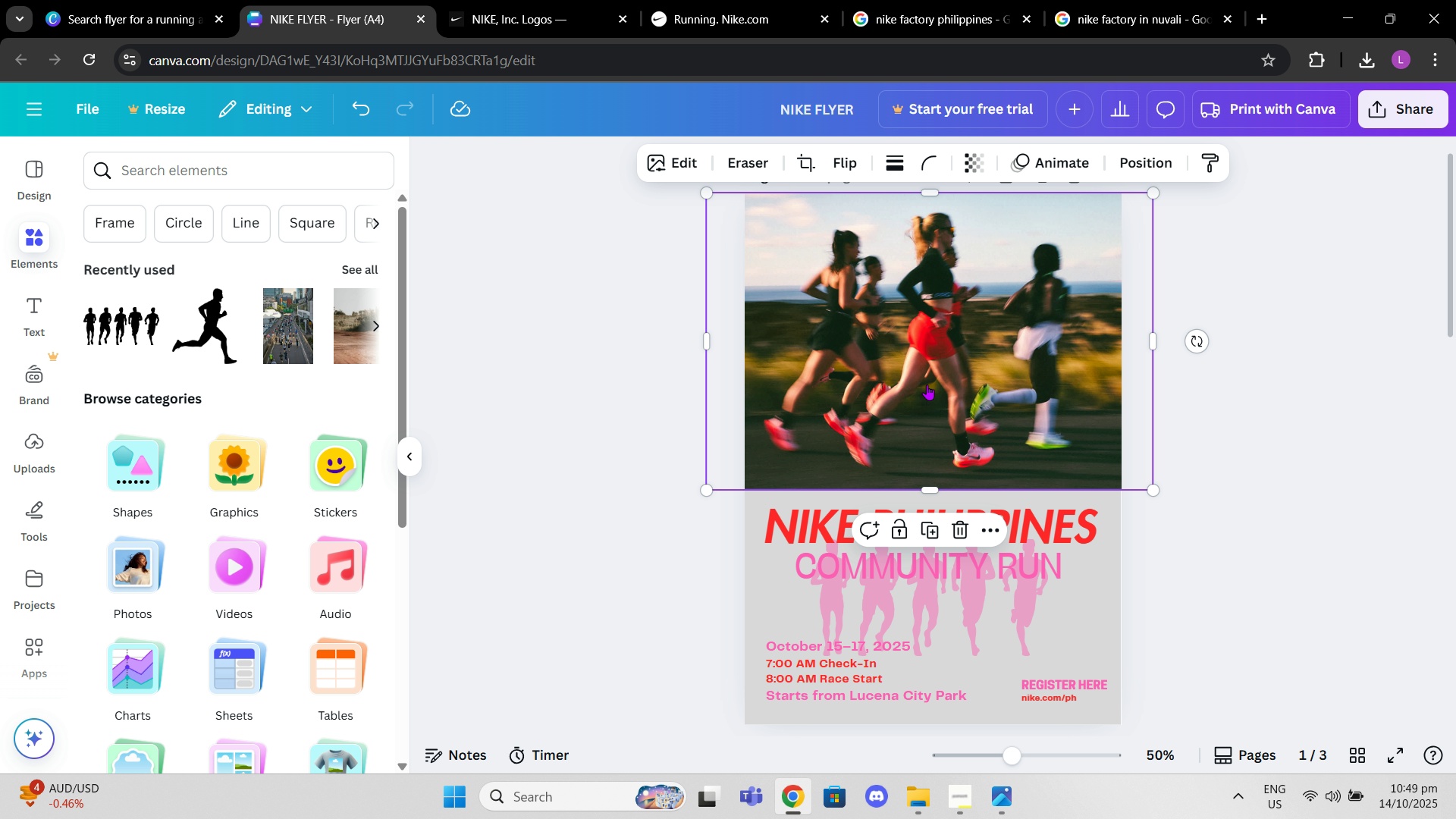 
right_click([927, 384])
 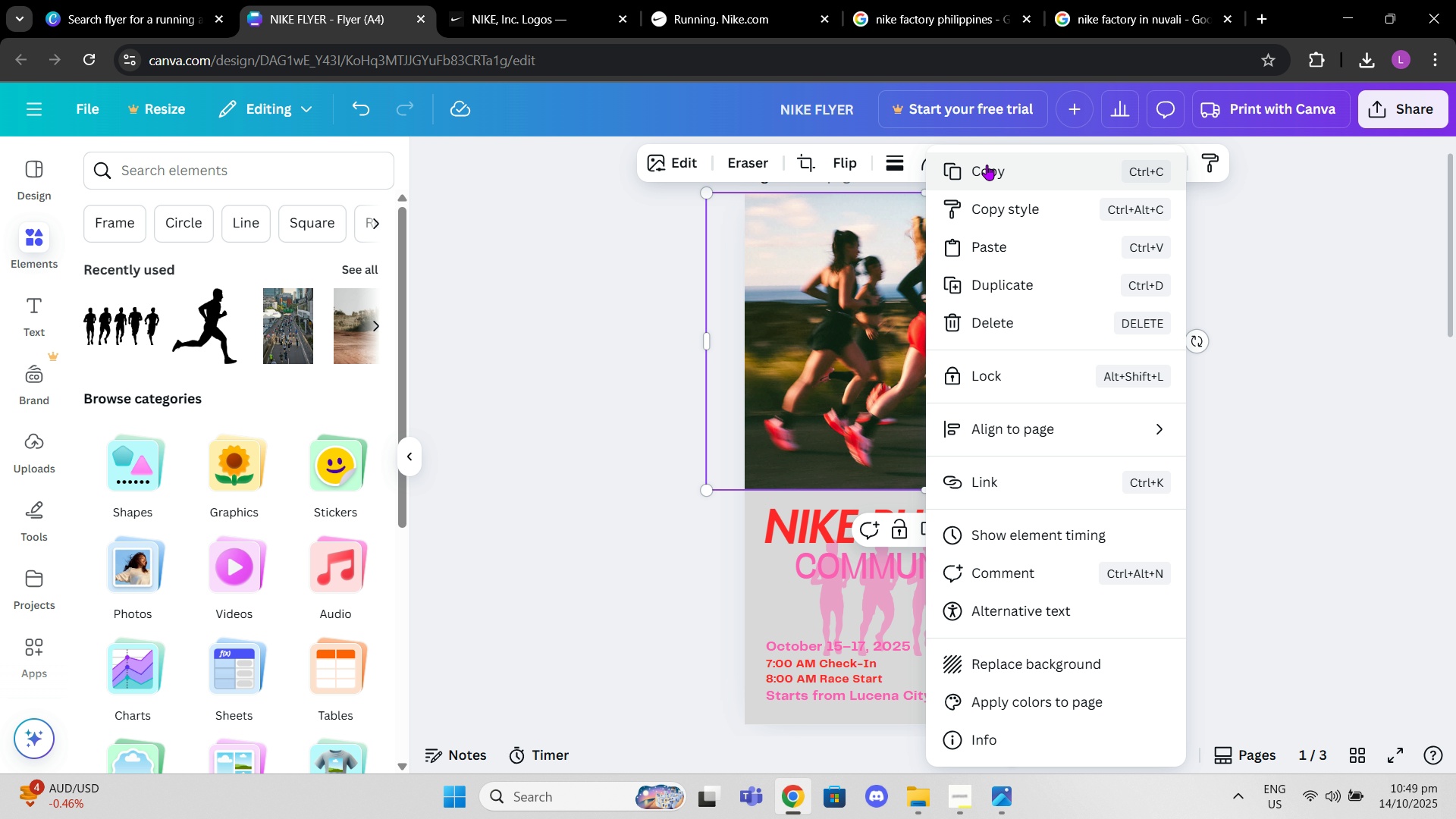 
left_click([987, 165])
 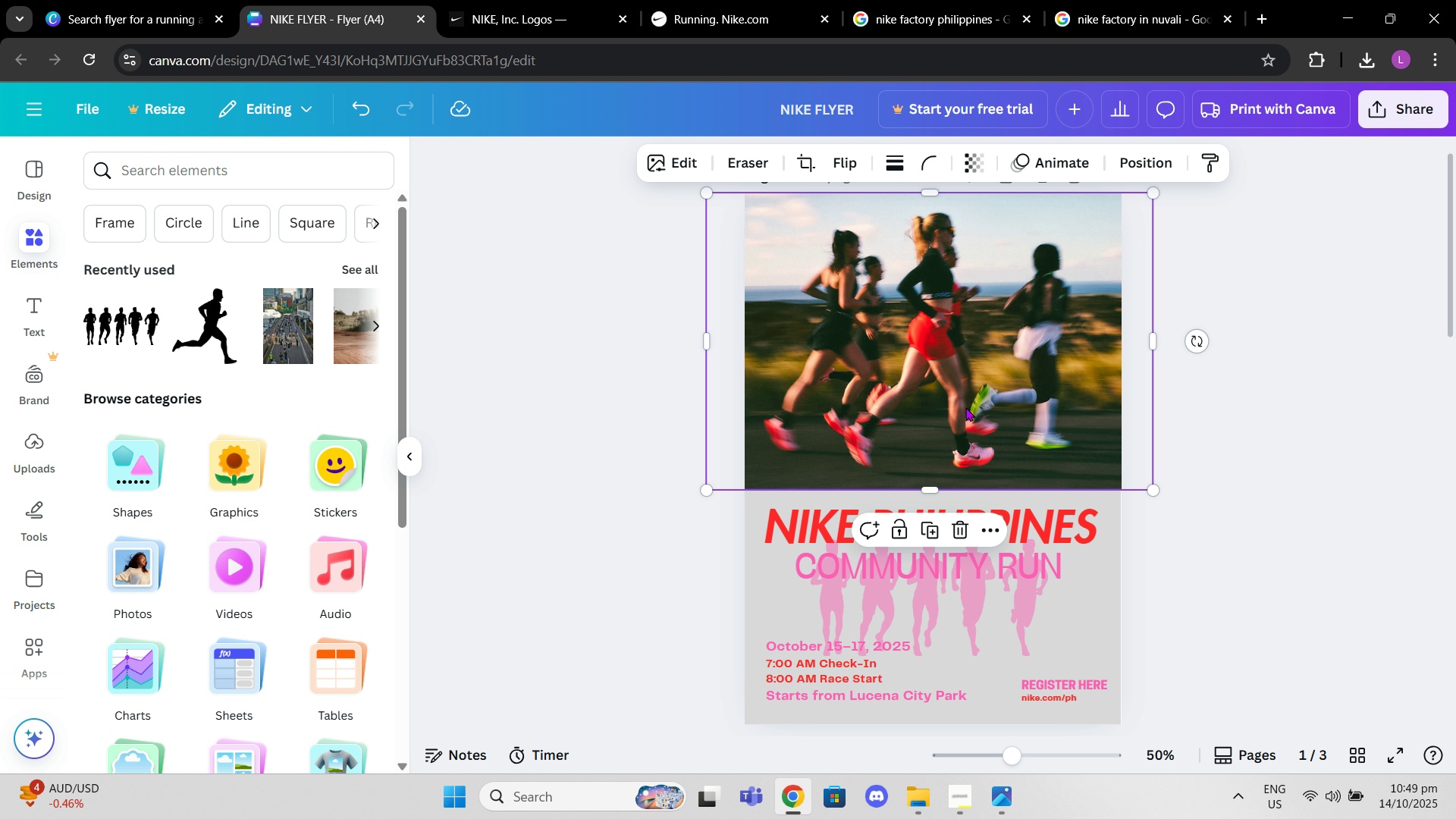 
scroll: coordinate [965, 409], scroll_direction: down, amount: 13.0
 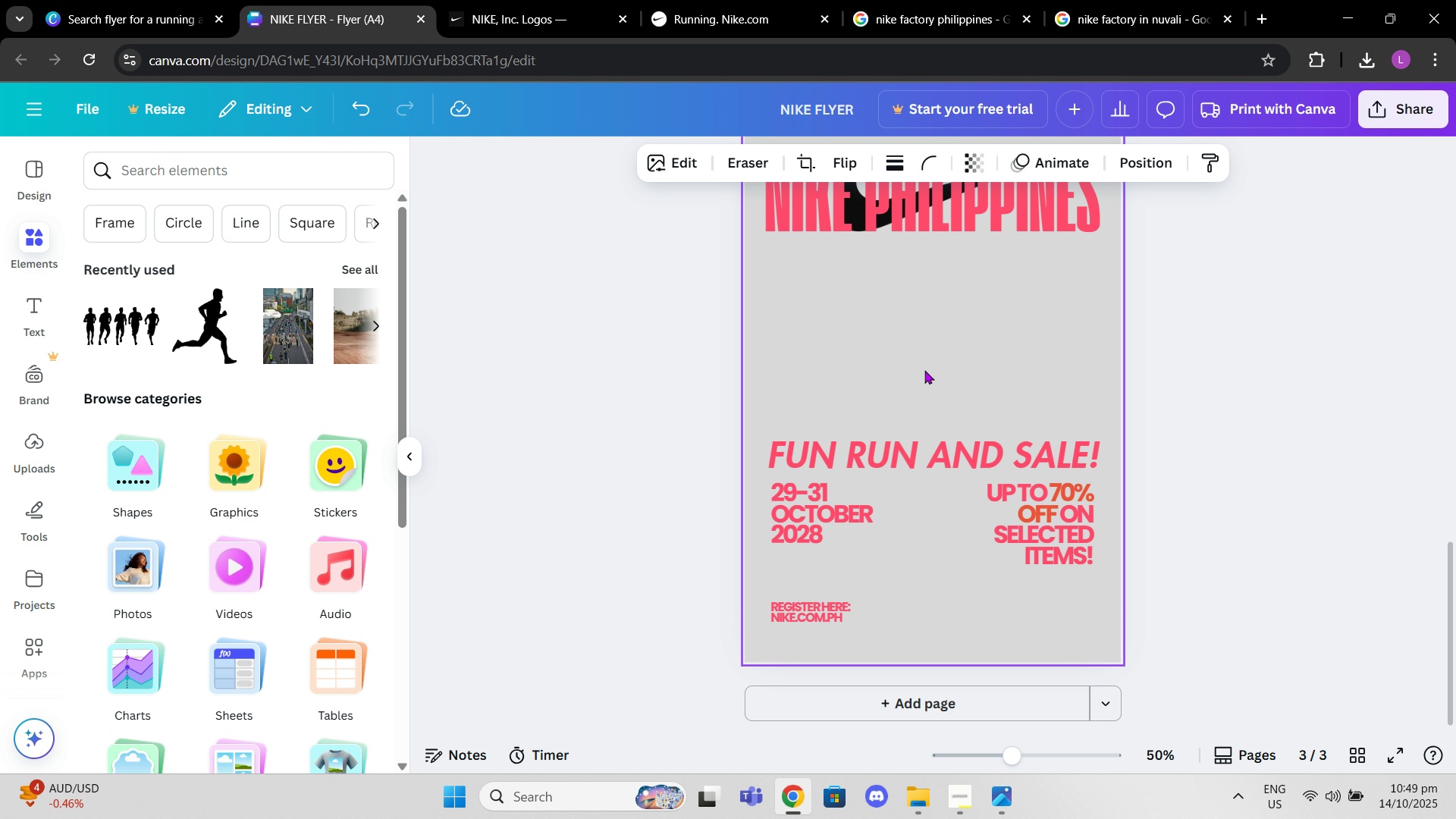 
right_click([924, 370])
 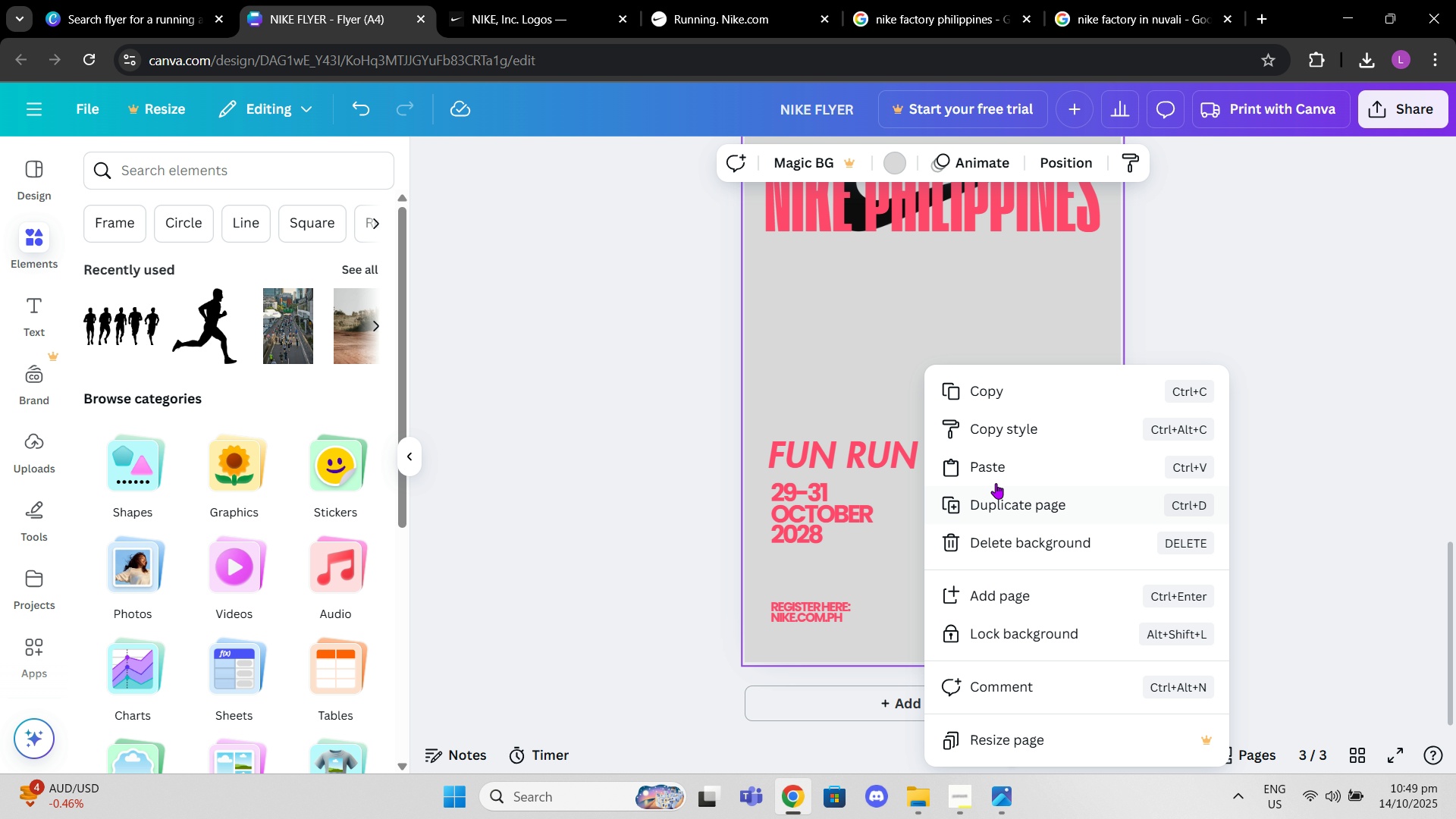 
left_click([994, 474])
 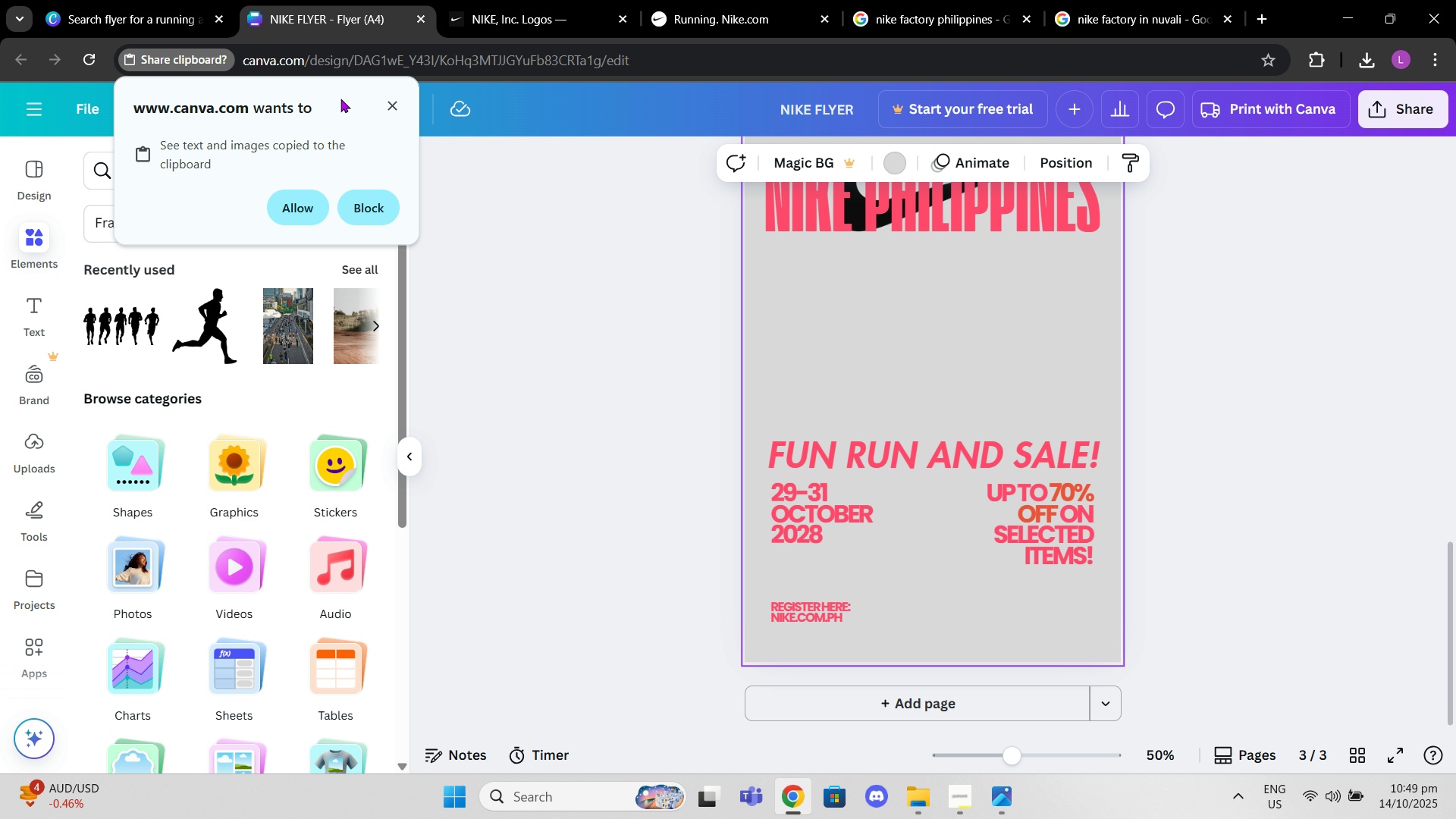 
left_click([397, 102])
 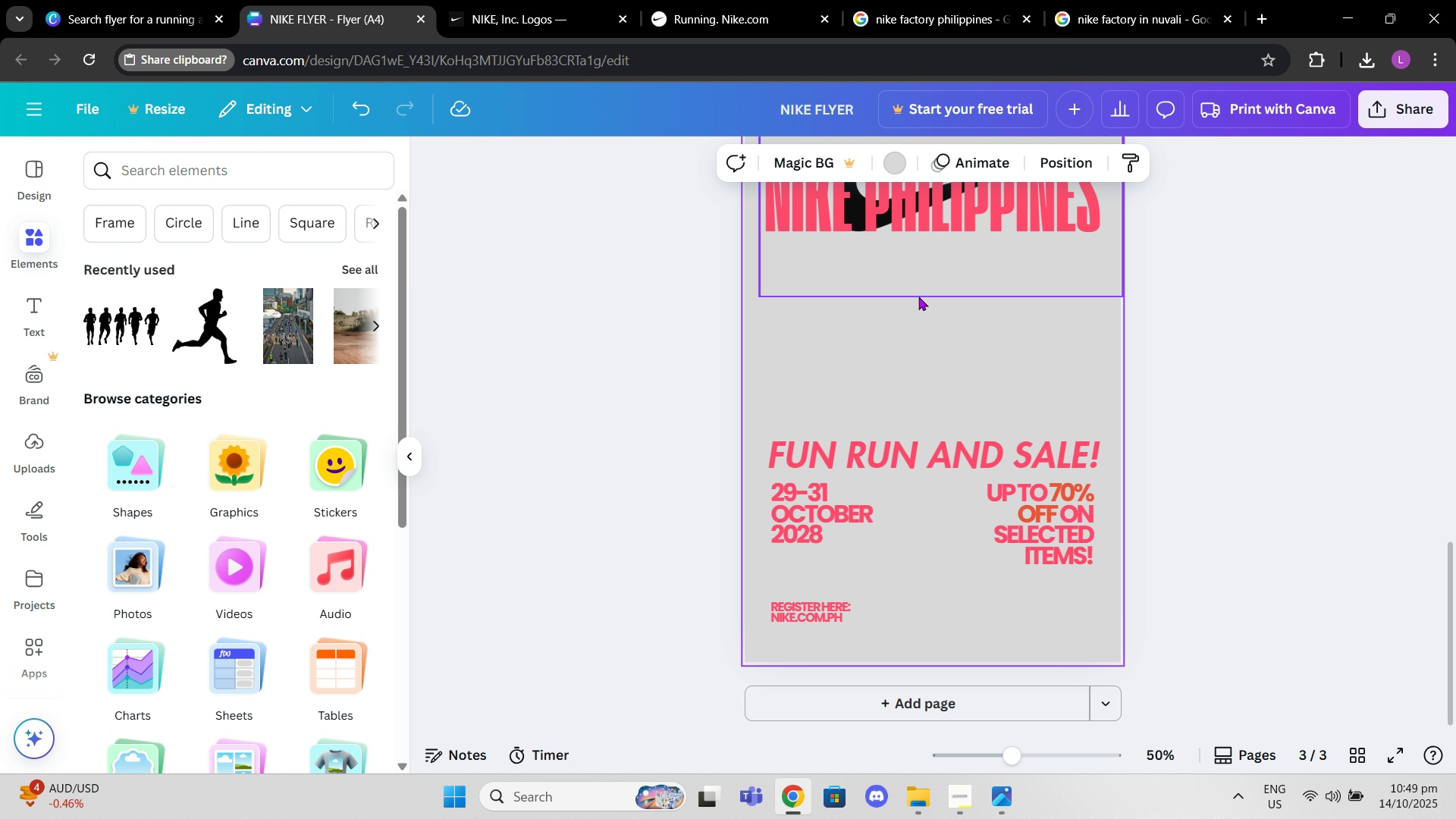 
scroll: coordinate [964, 356], scroll_direction: up, amount: 1.0
 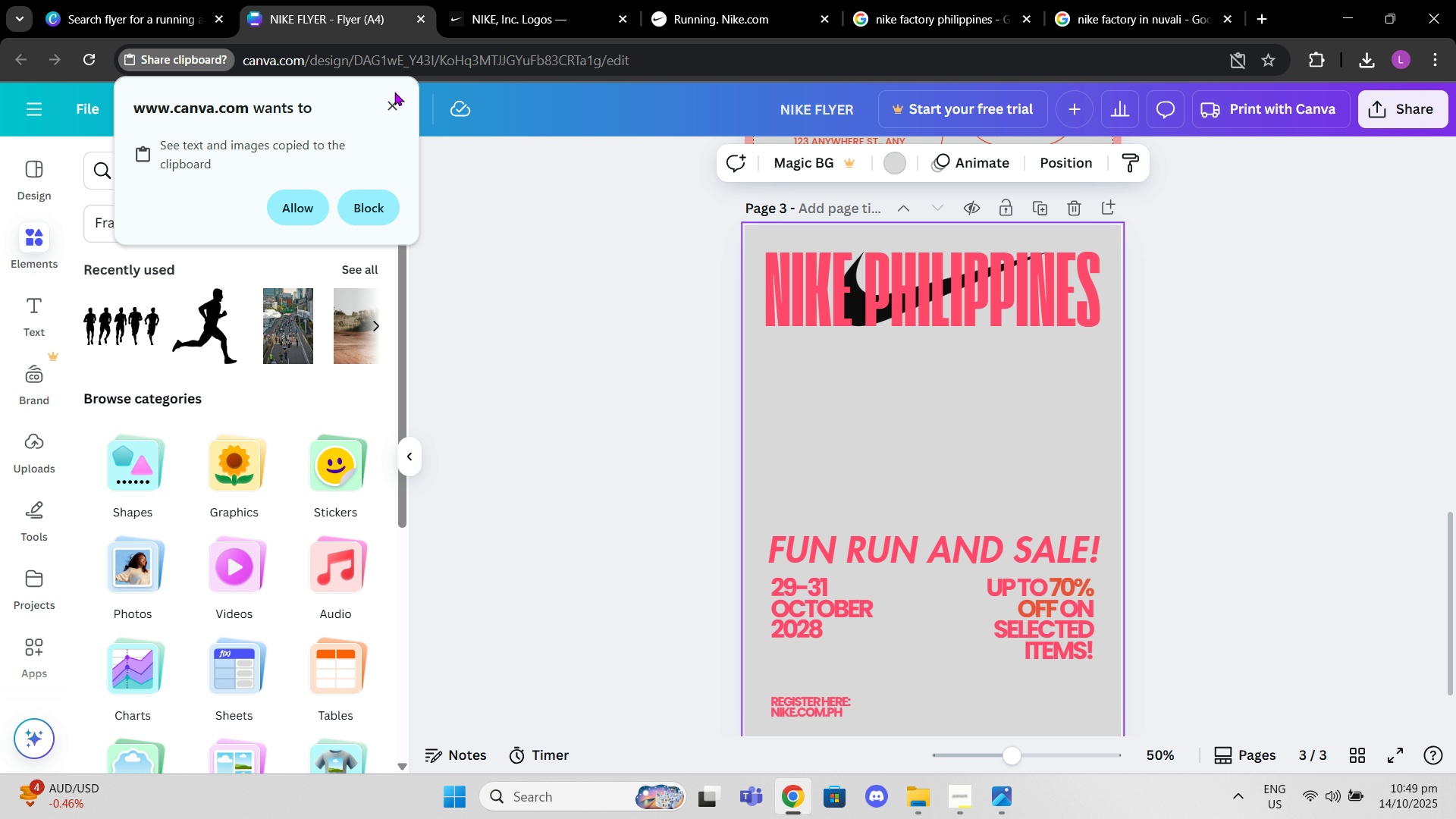 
double_click([390, 104])
 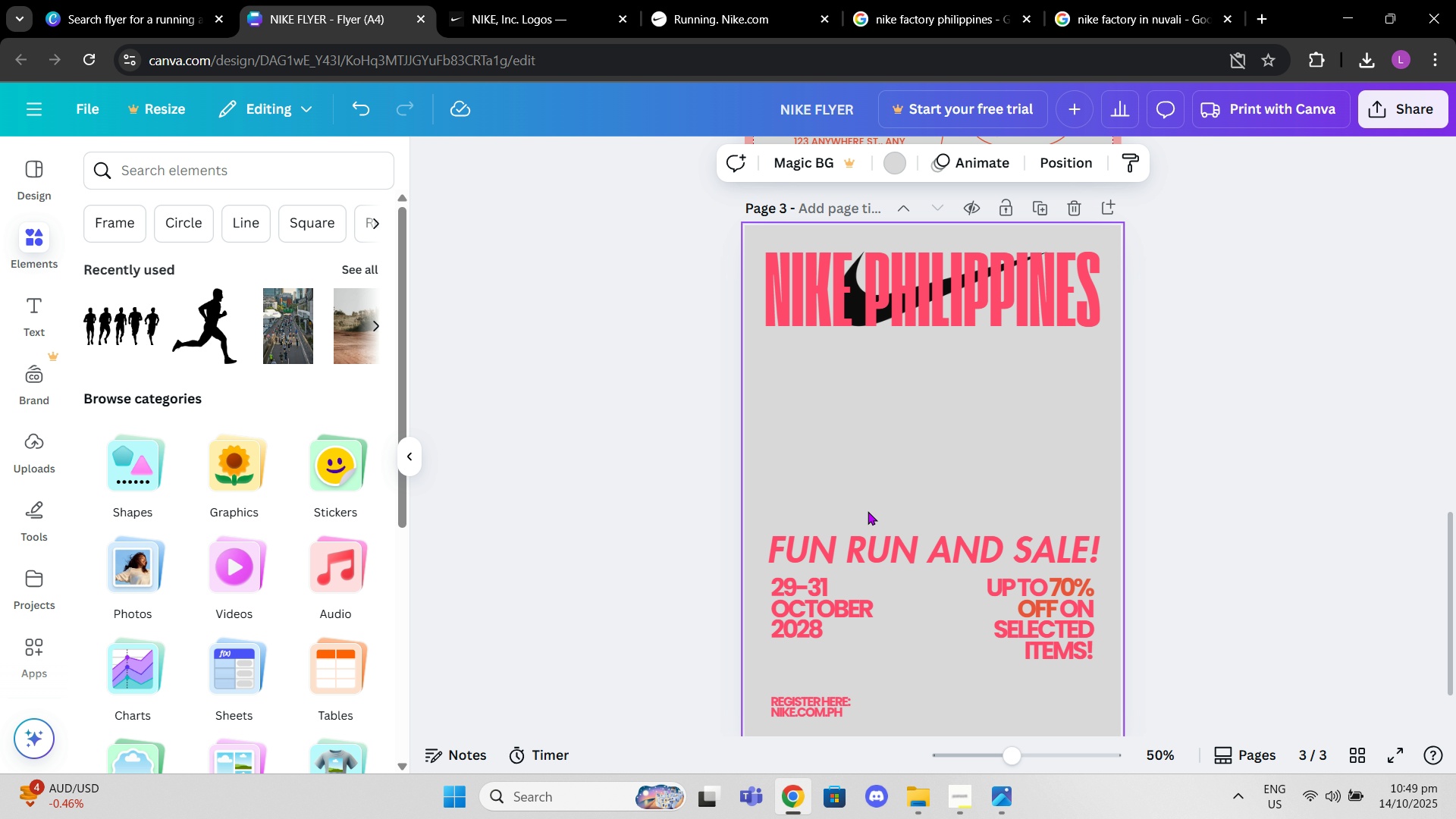 
scroll: coordinate [868, 511], scroll_direction: up, amount: 8.0
 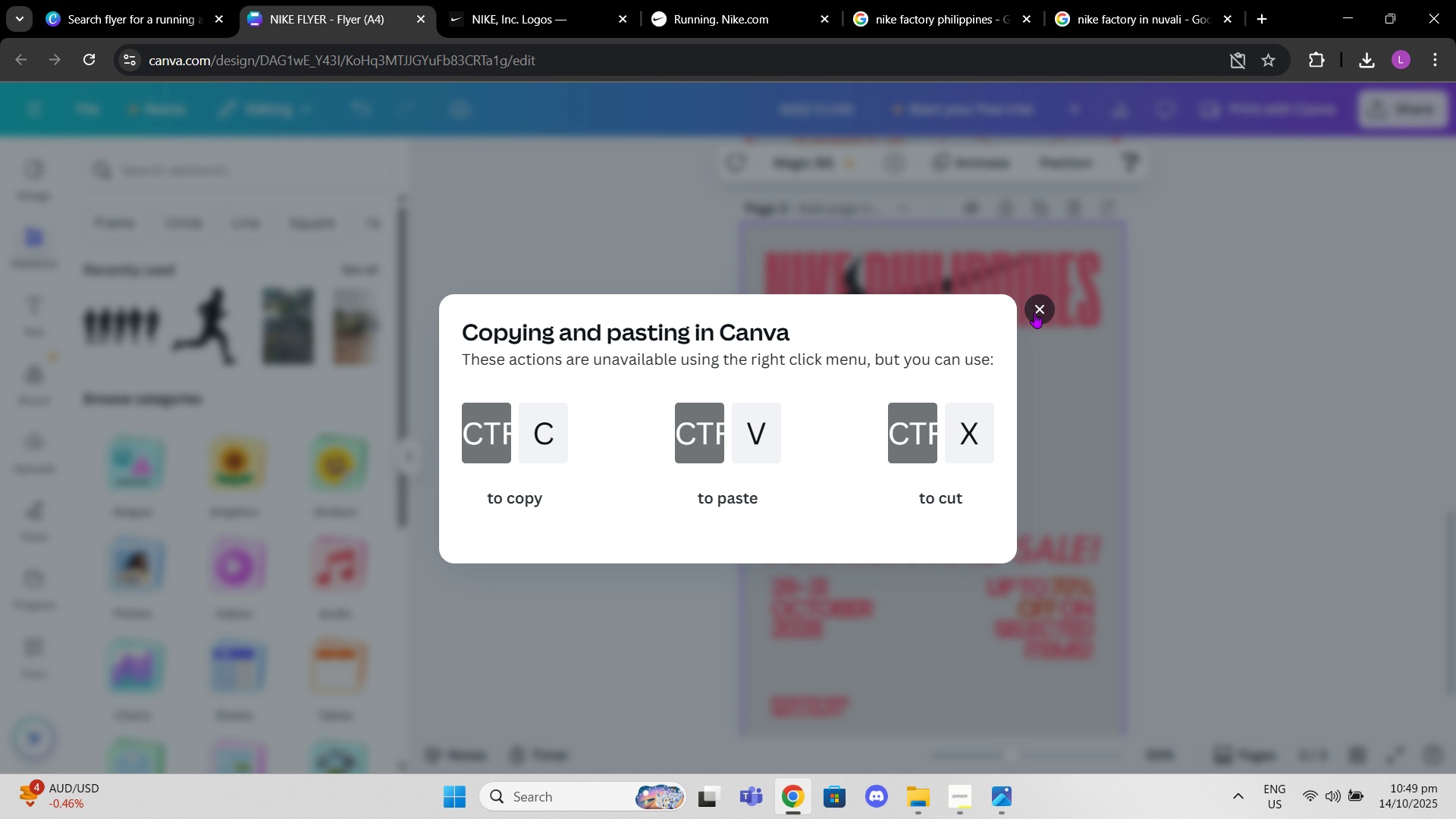 
left_click([1034, 312])
 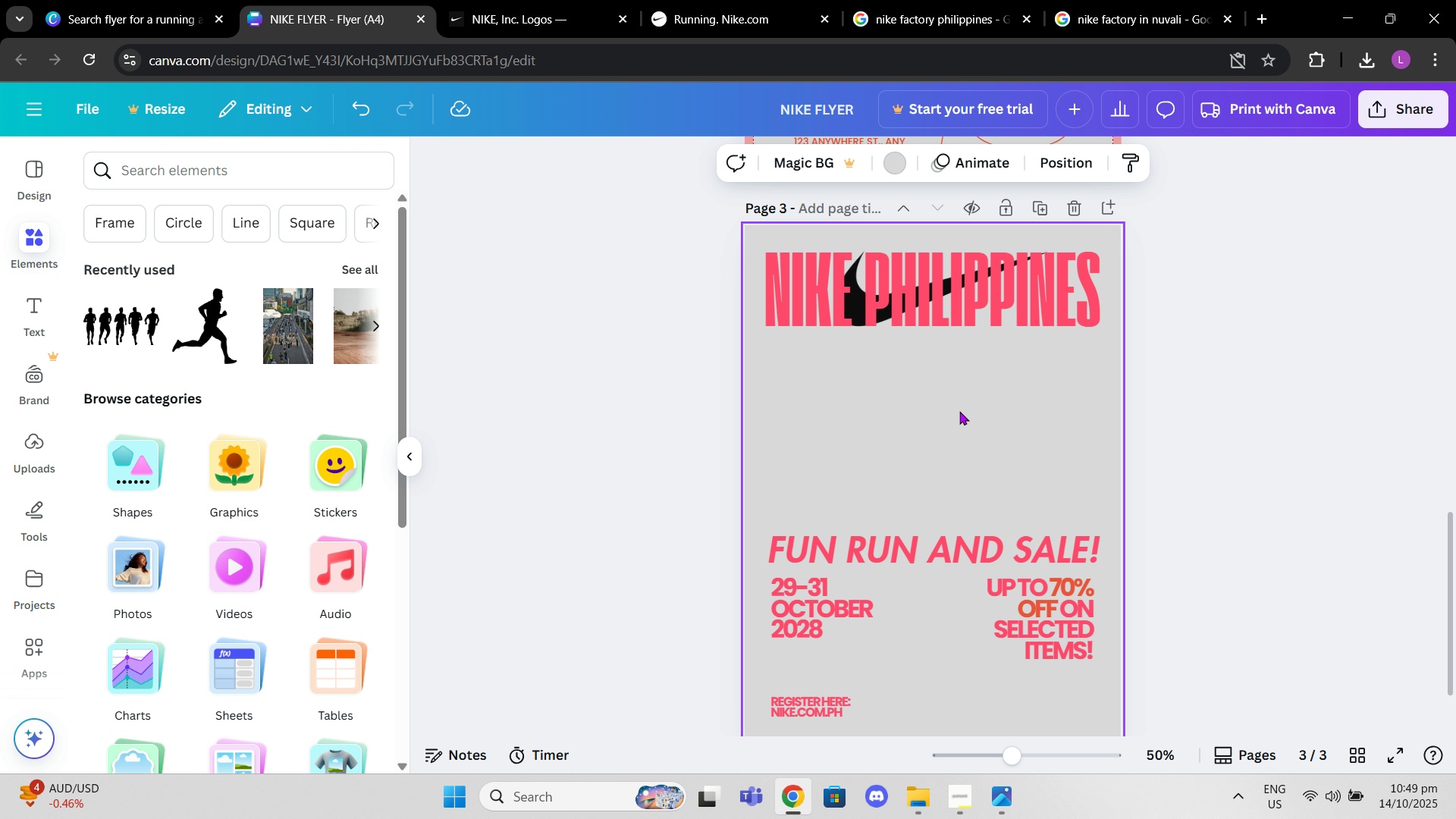 
scroll: coordinate [968, 363], scroll_direction: up, amount: 11.0
 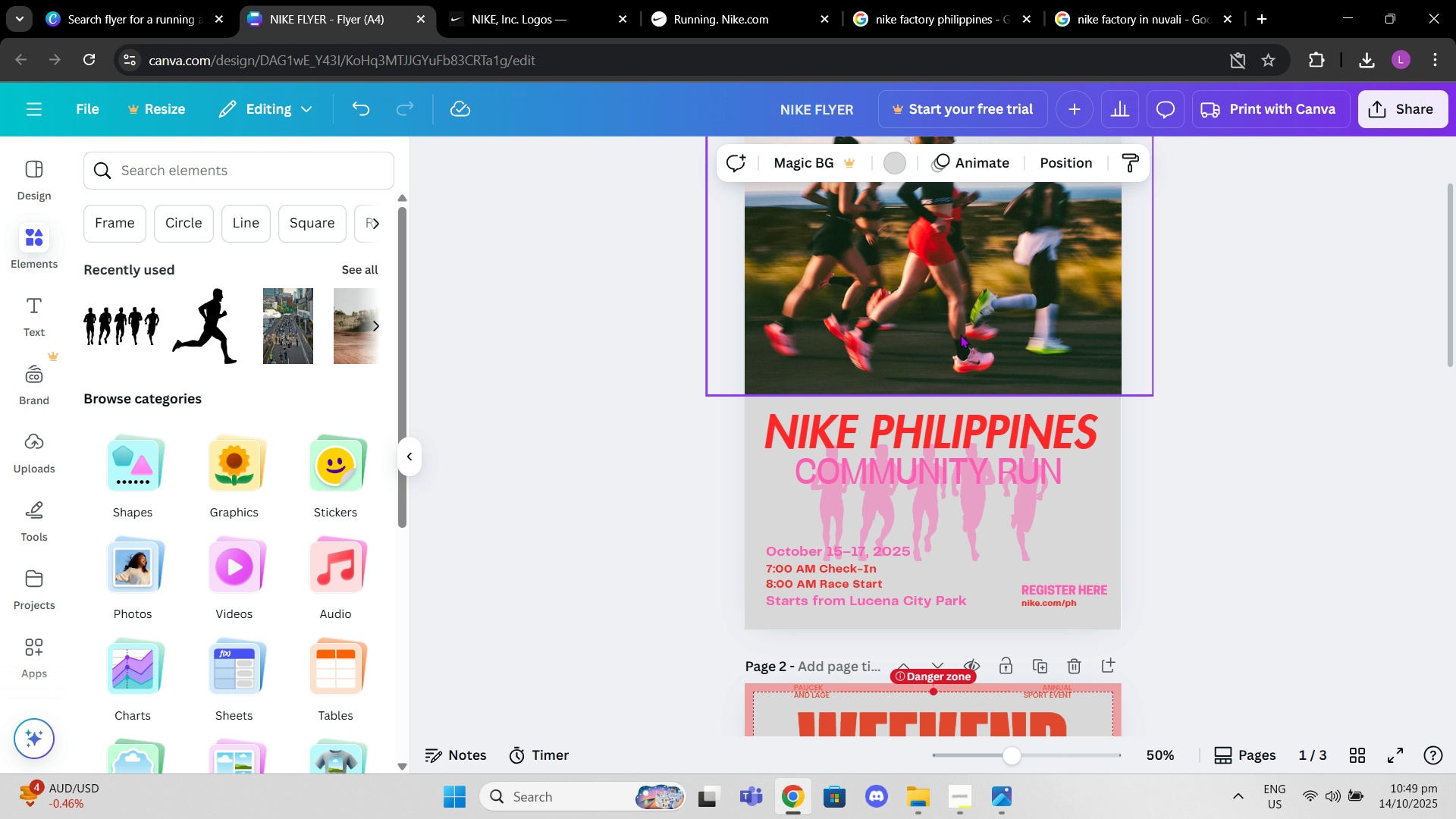 
left_click([960, 334])
 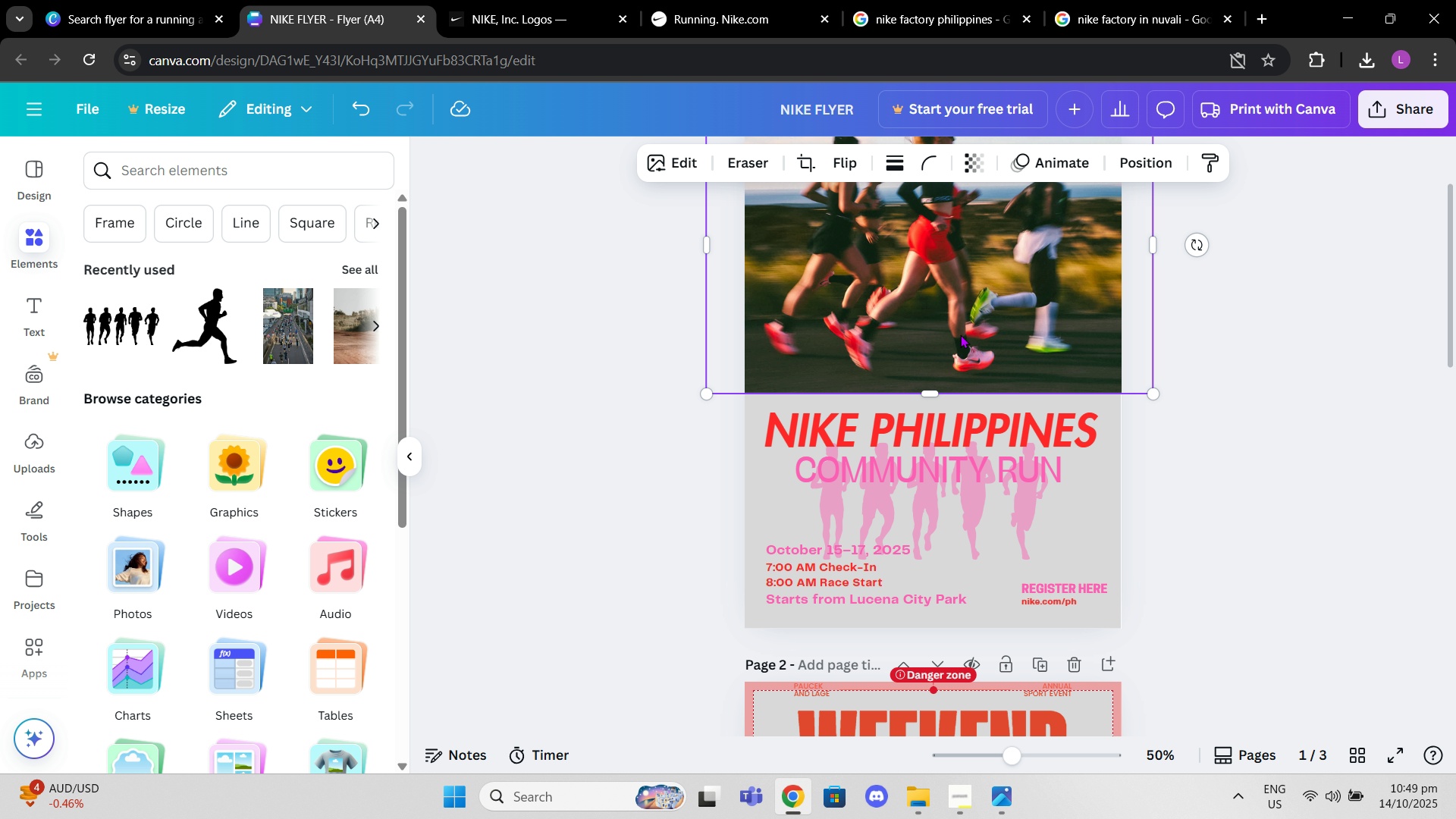 
key(Control+C)
 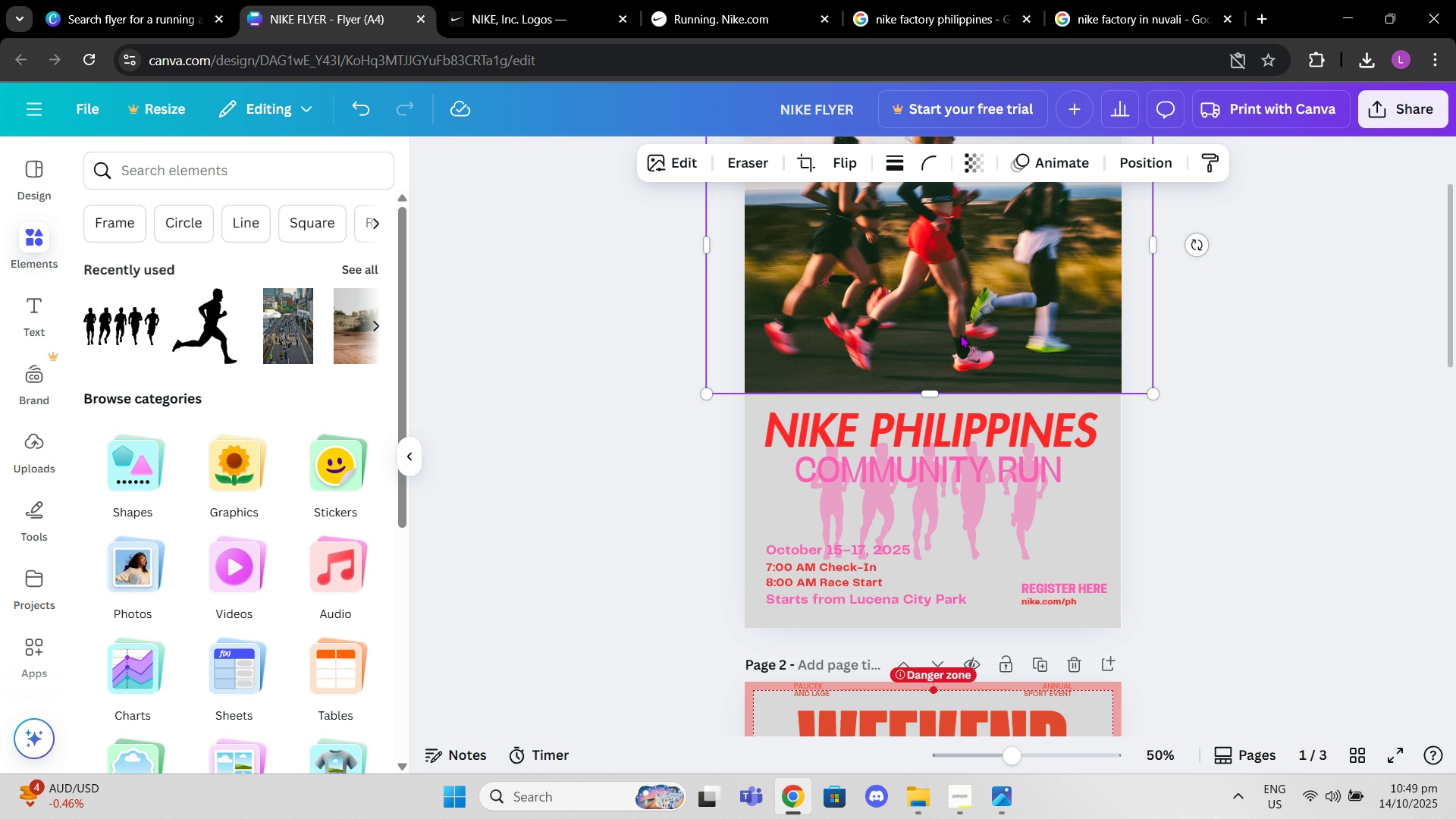 
scroll: coordinate [960, 334], scroll_direction: down, amount: 12.0
 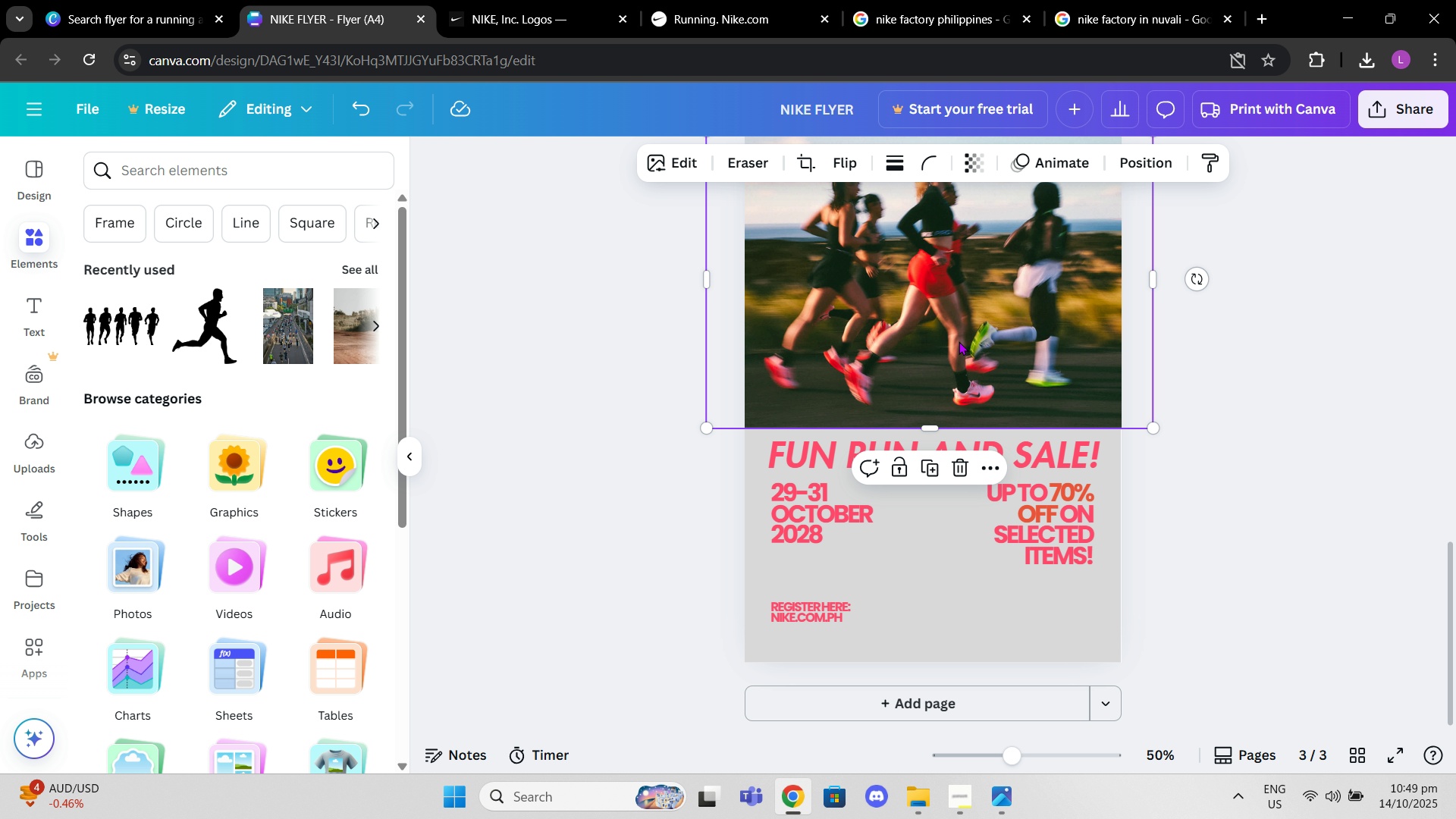 
key(Control+V)
 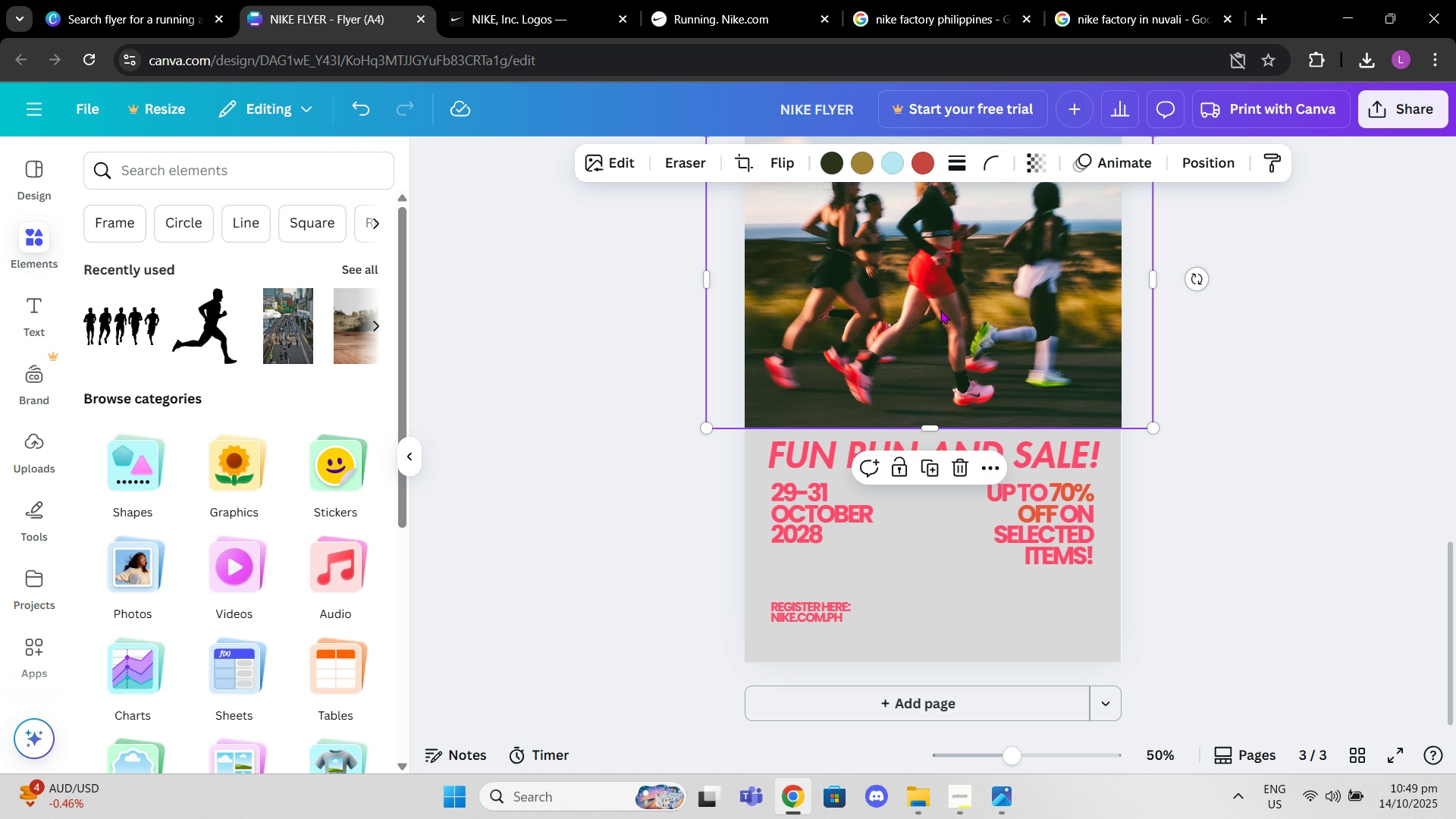 
left_click_drag(start_coordinate=[940, 310], to_coordinate=[941, 320])
 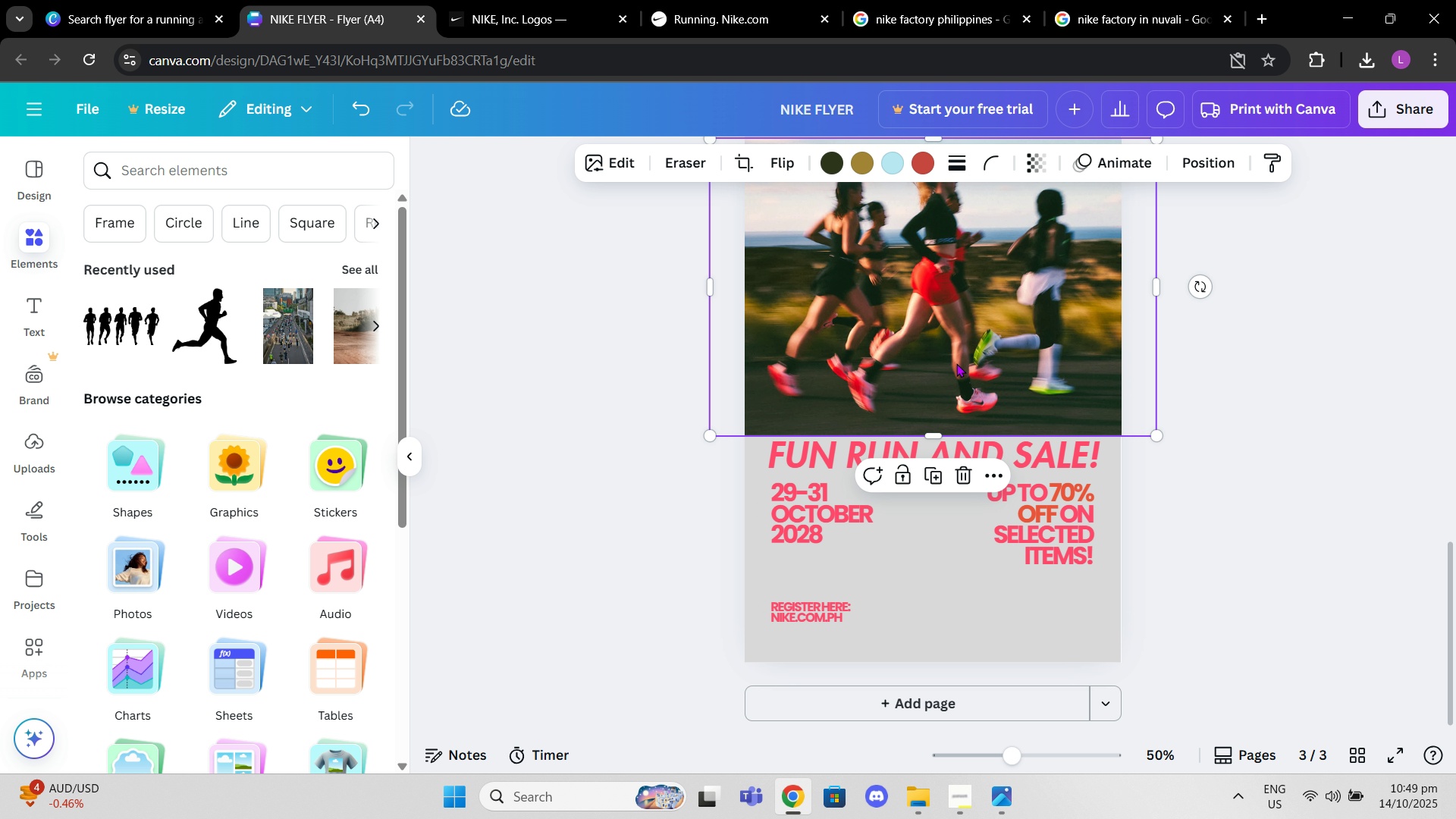 
scroll: coordinate [956, 363], scroll_direction: up, amount: 3.0
 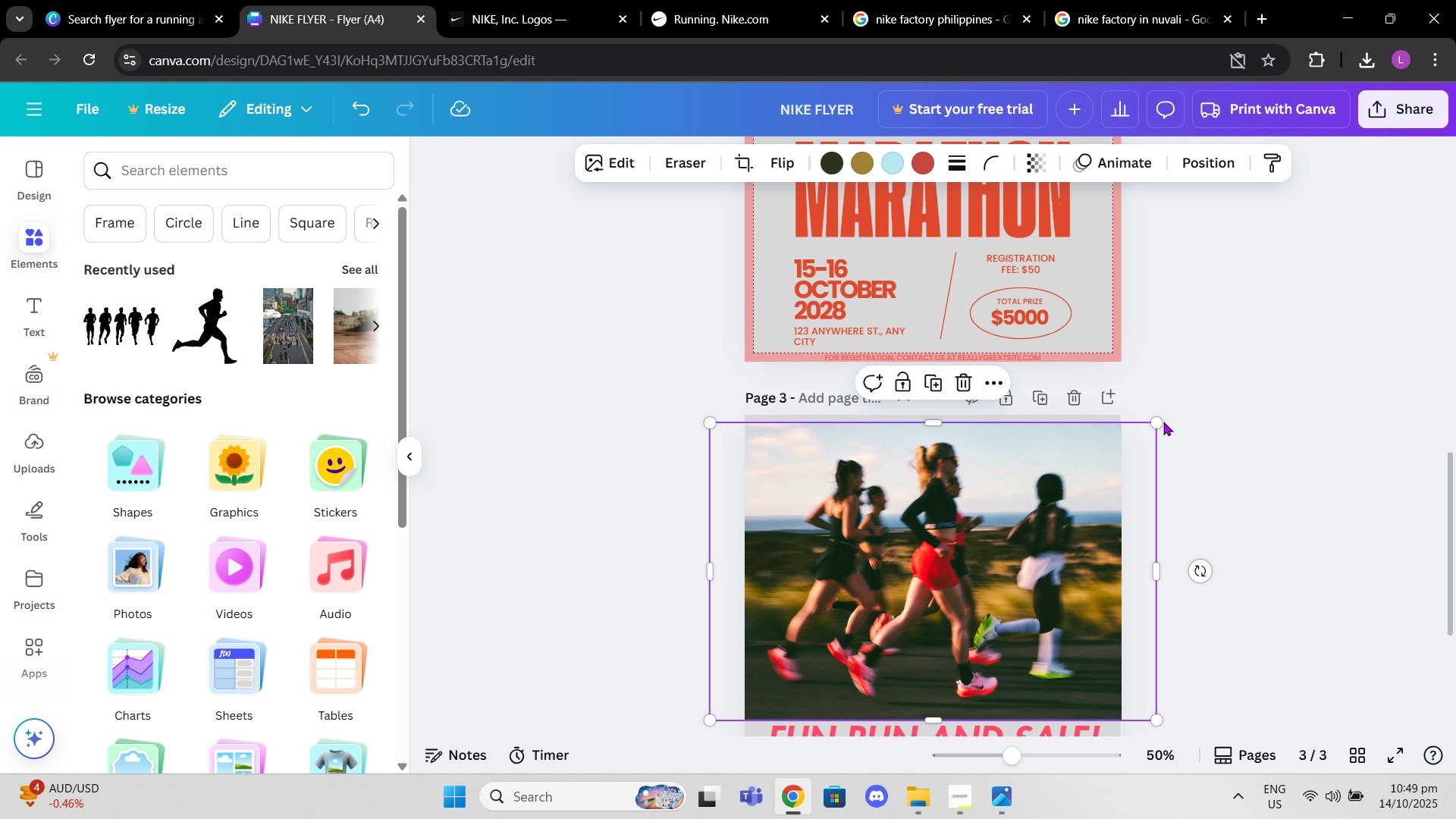 
left_click_drag(start_coordinate=[1156, 421], to_coordinate=[1028, 544])
 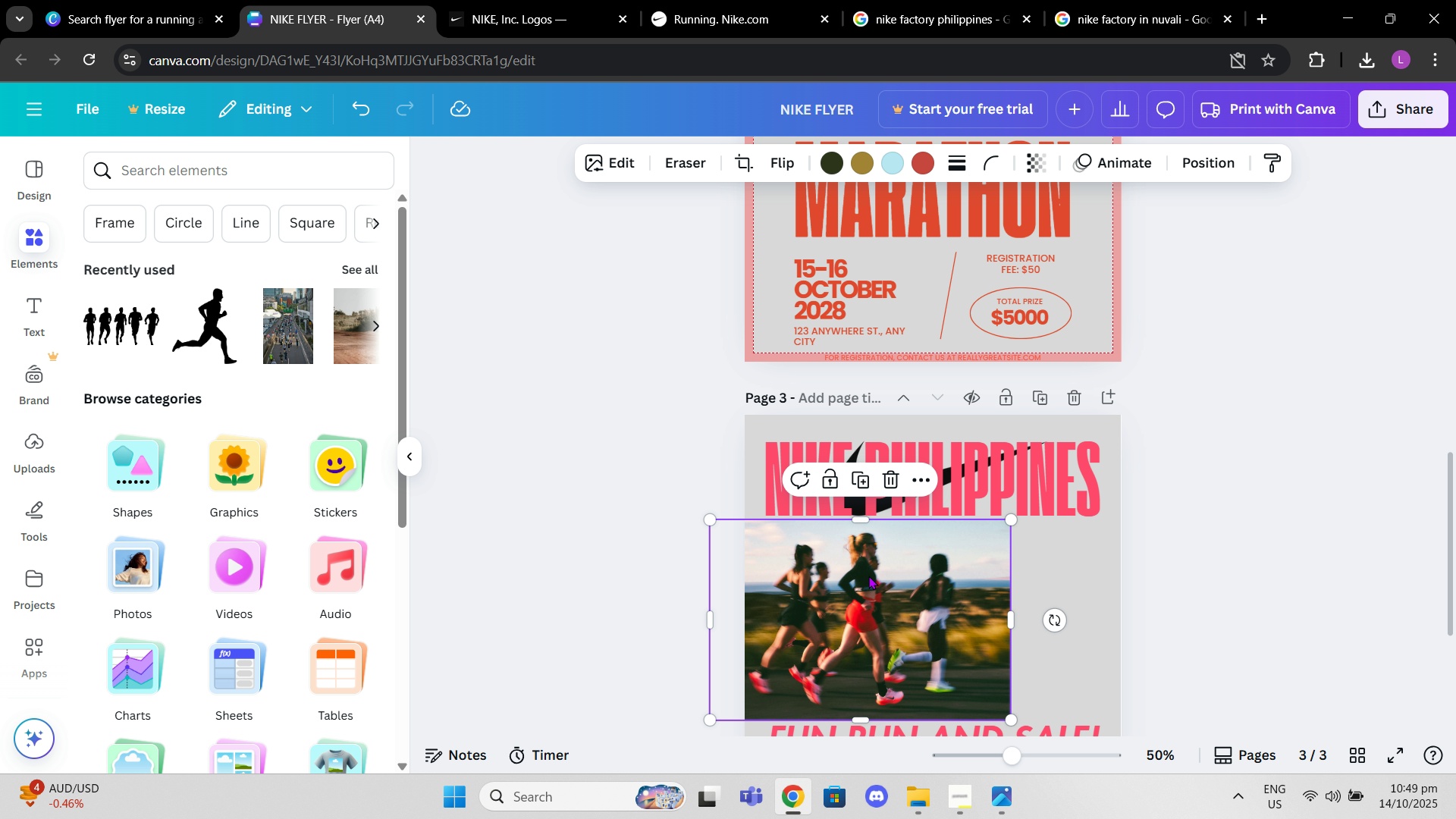 
left_click_drag(start_coordinate=[867, 574], to_coordinate=[942, 570])
 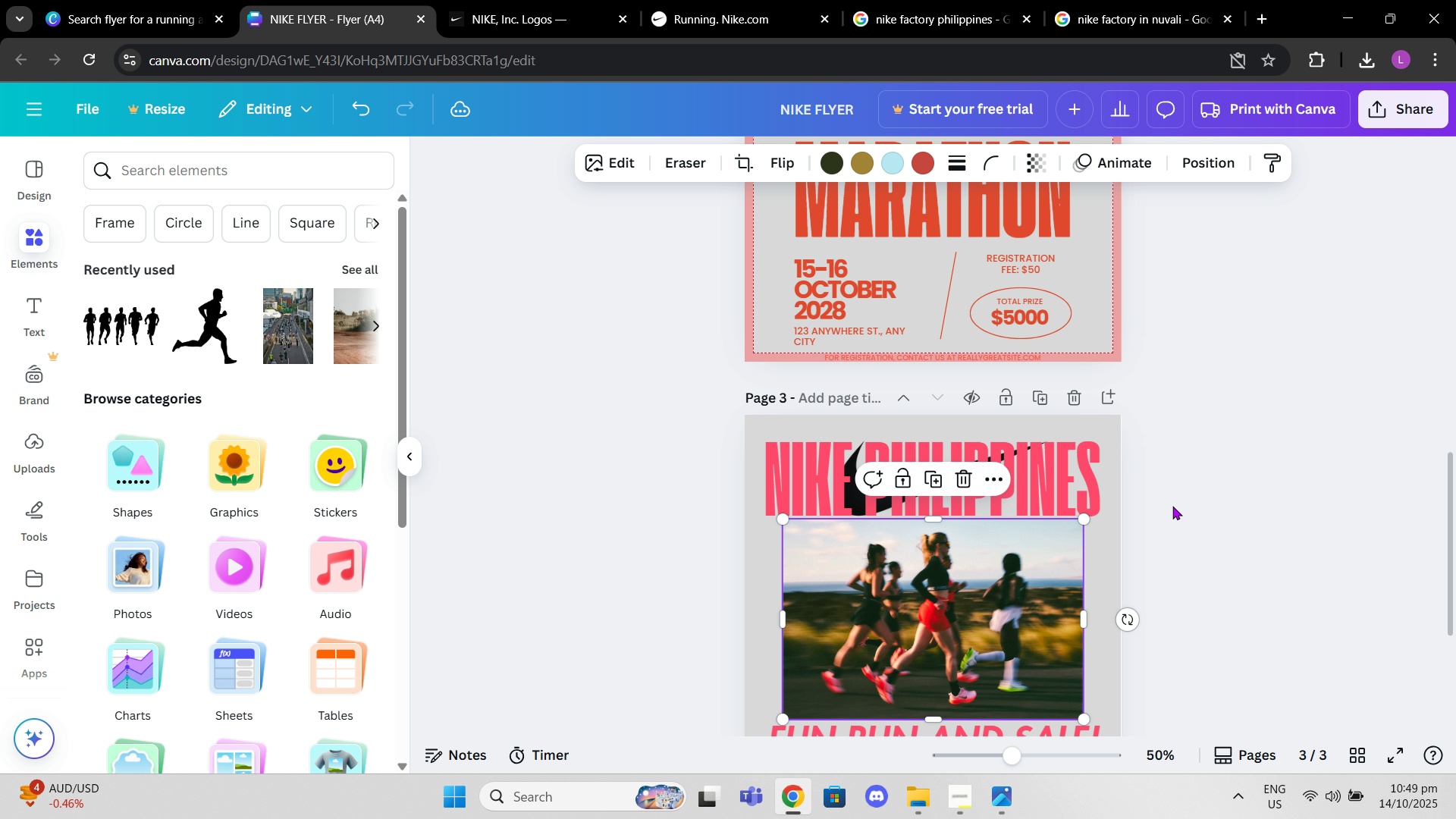 
scroll: coordinate [1172, 506], scroll_direction: down, amount: 2.0
 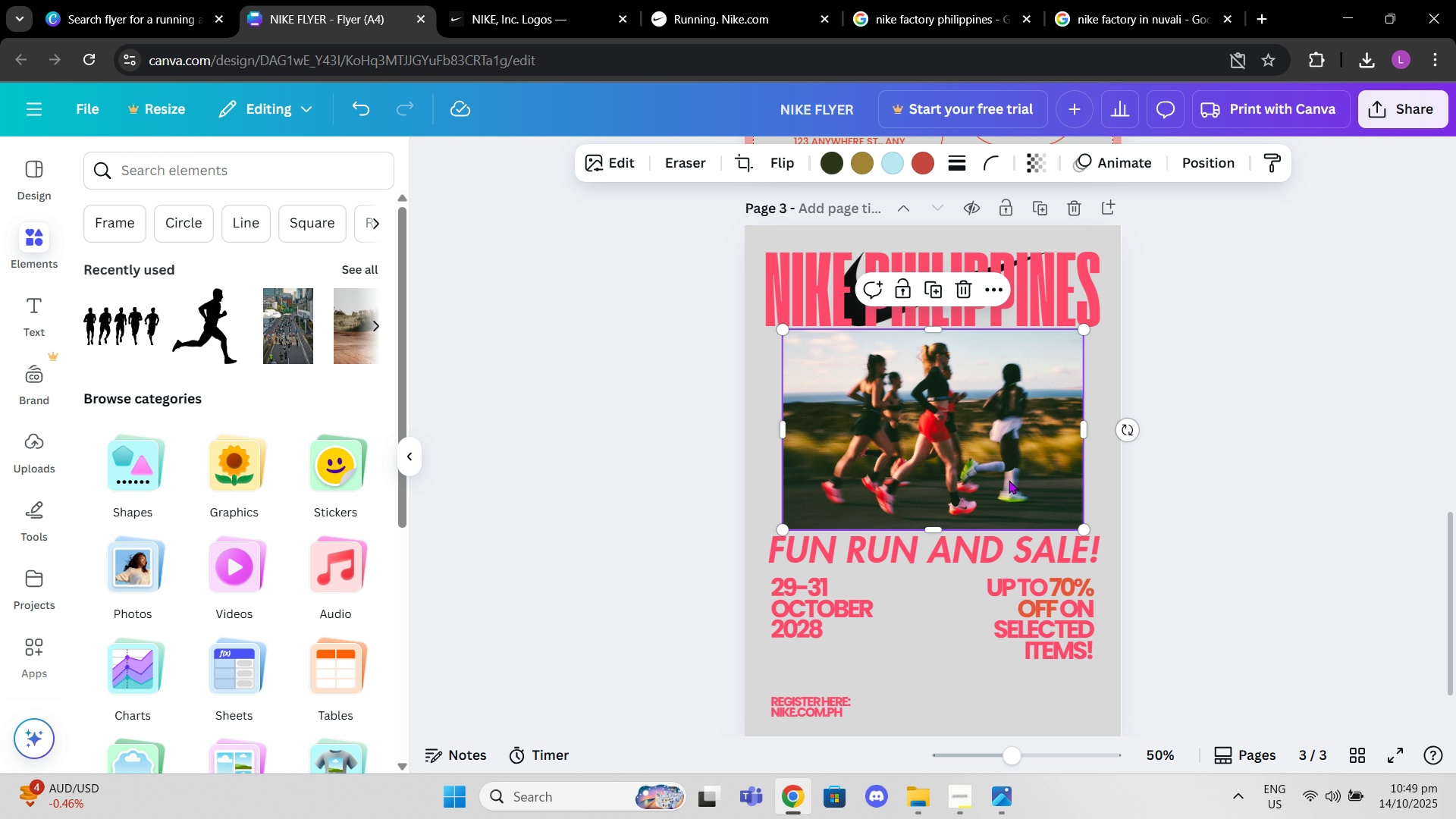 
left_click([1009, 480])
 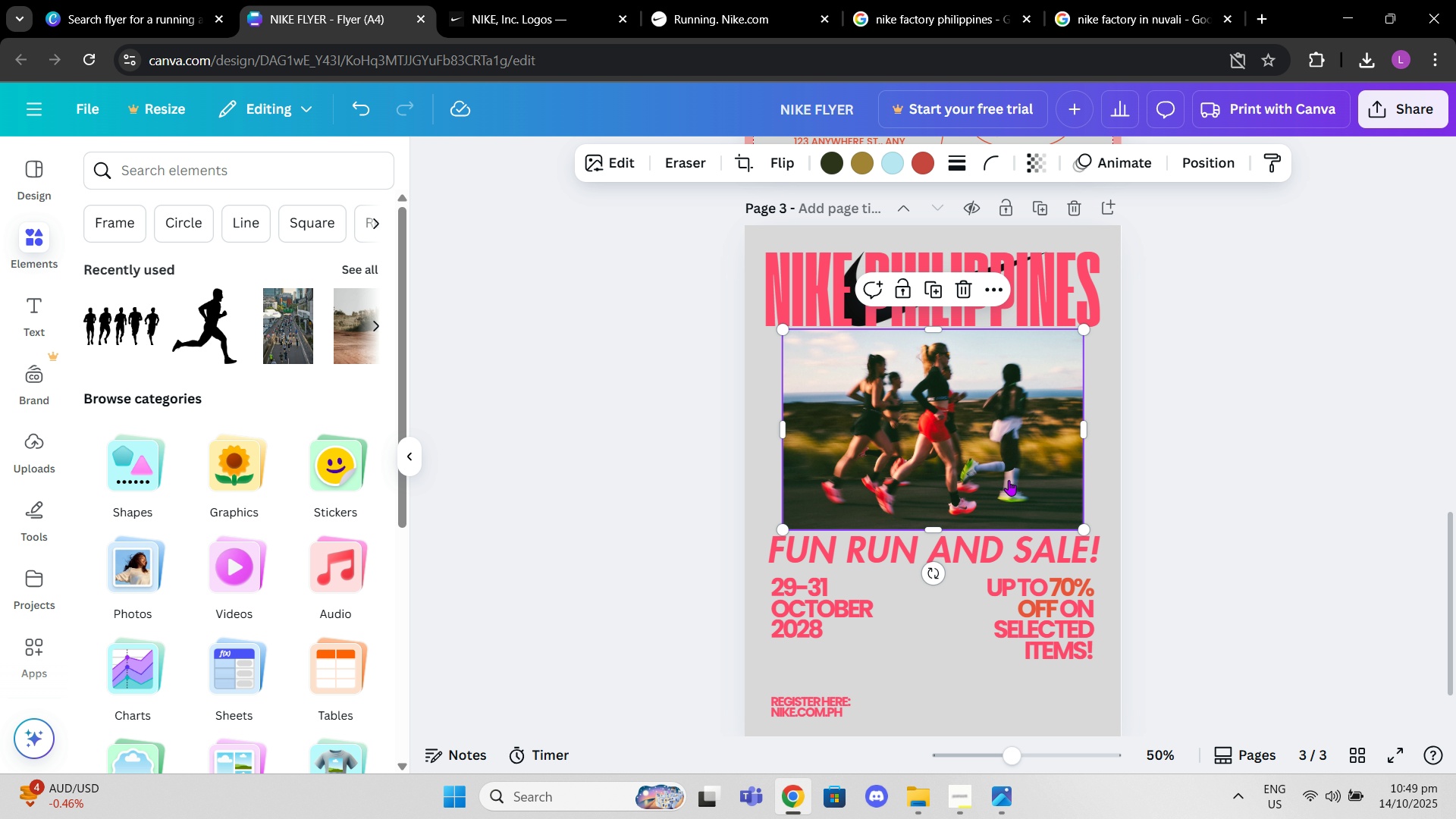 
right_click([1009, 480])
 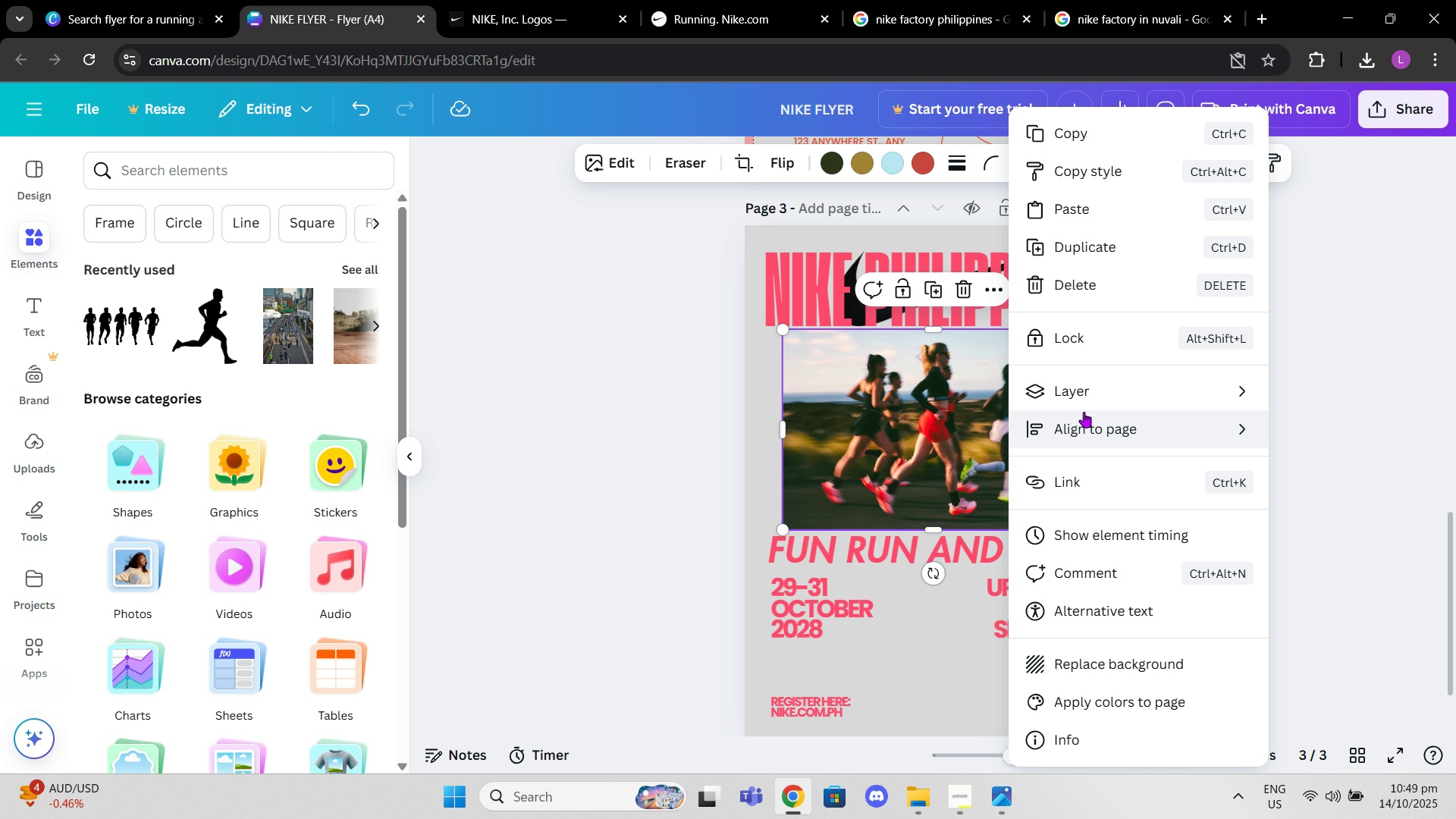 
left_click([1087, 427])
 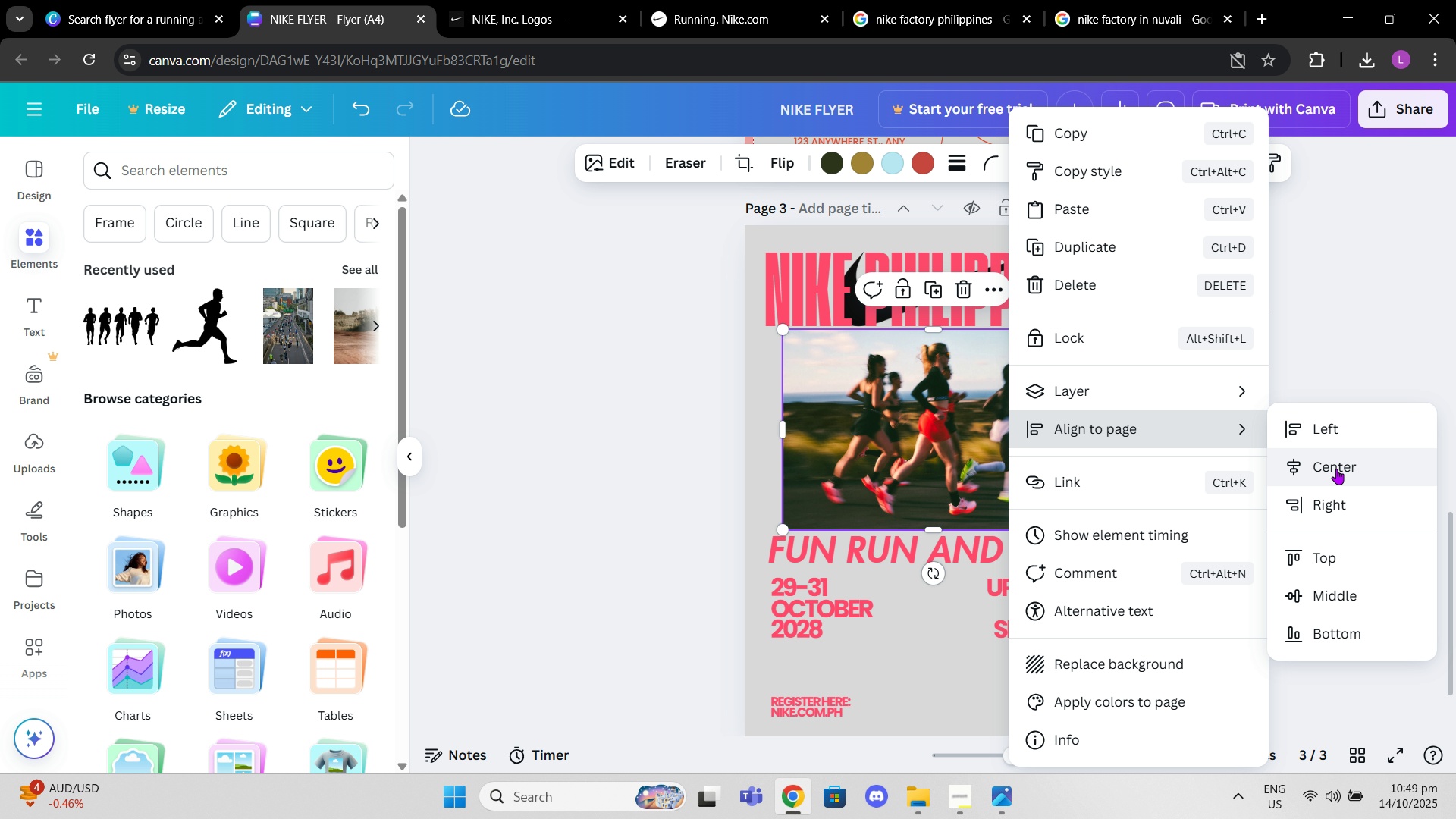 
left_click([1336, 469])
 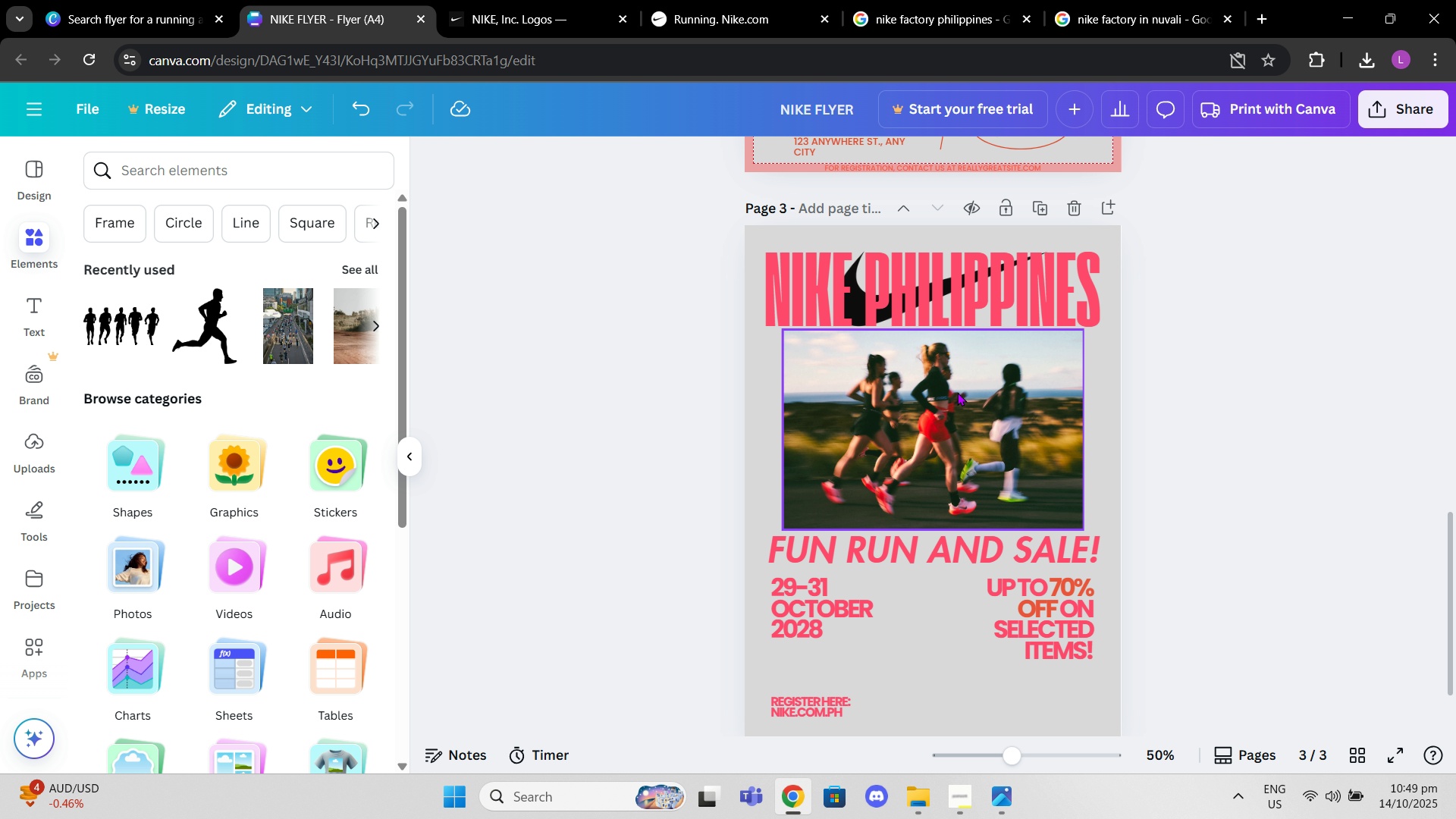 
left_click([890, 393])
 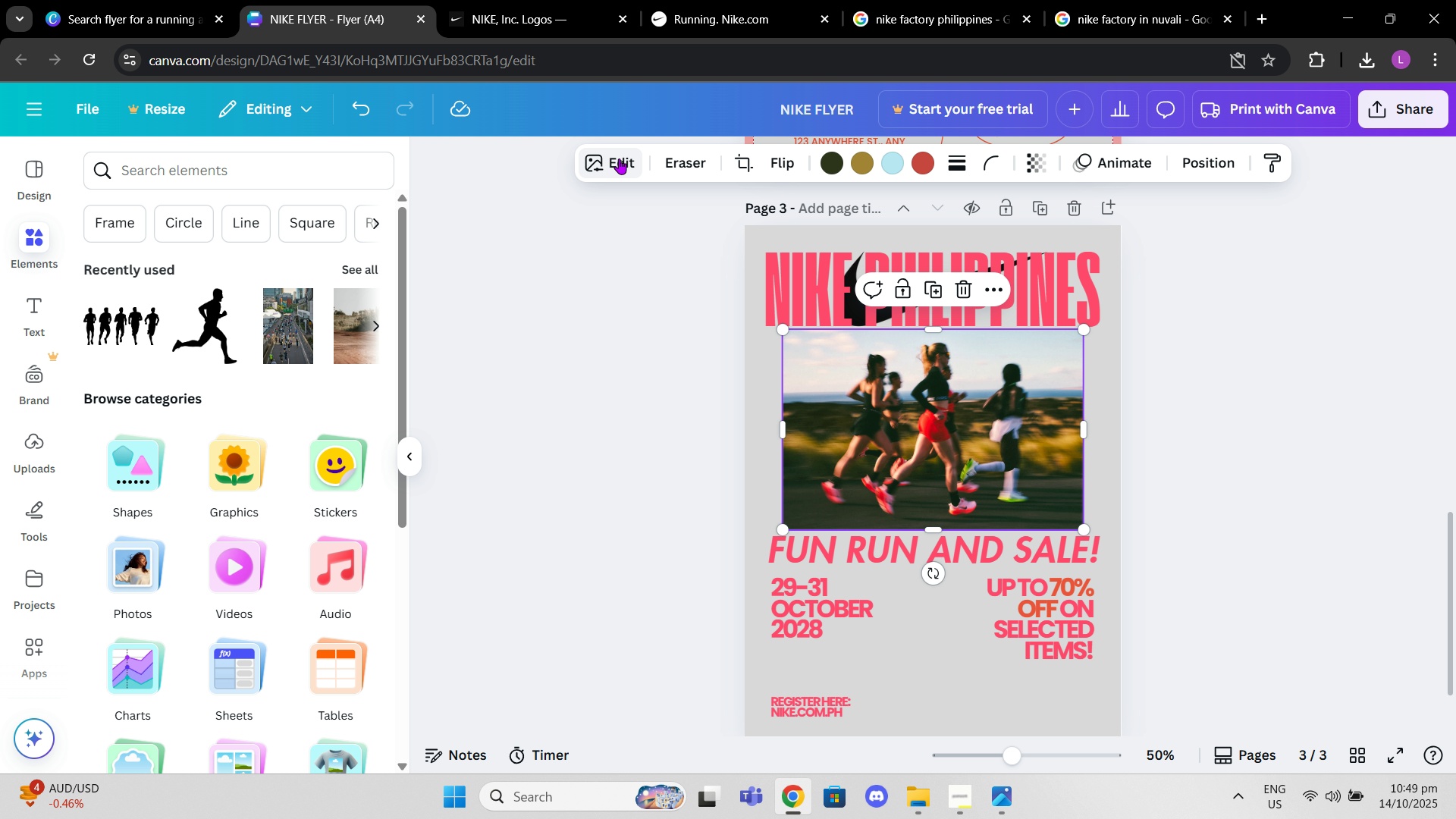 
left_click([619, 158])
 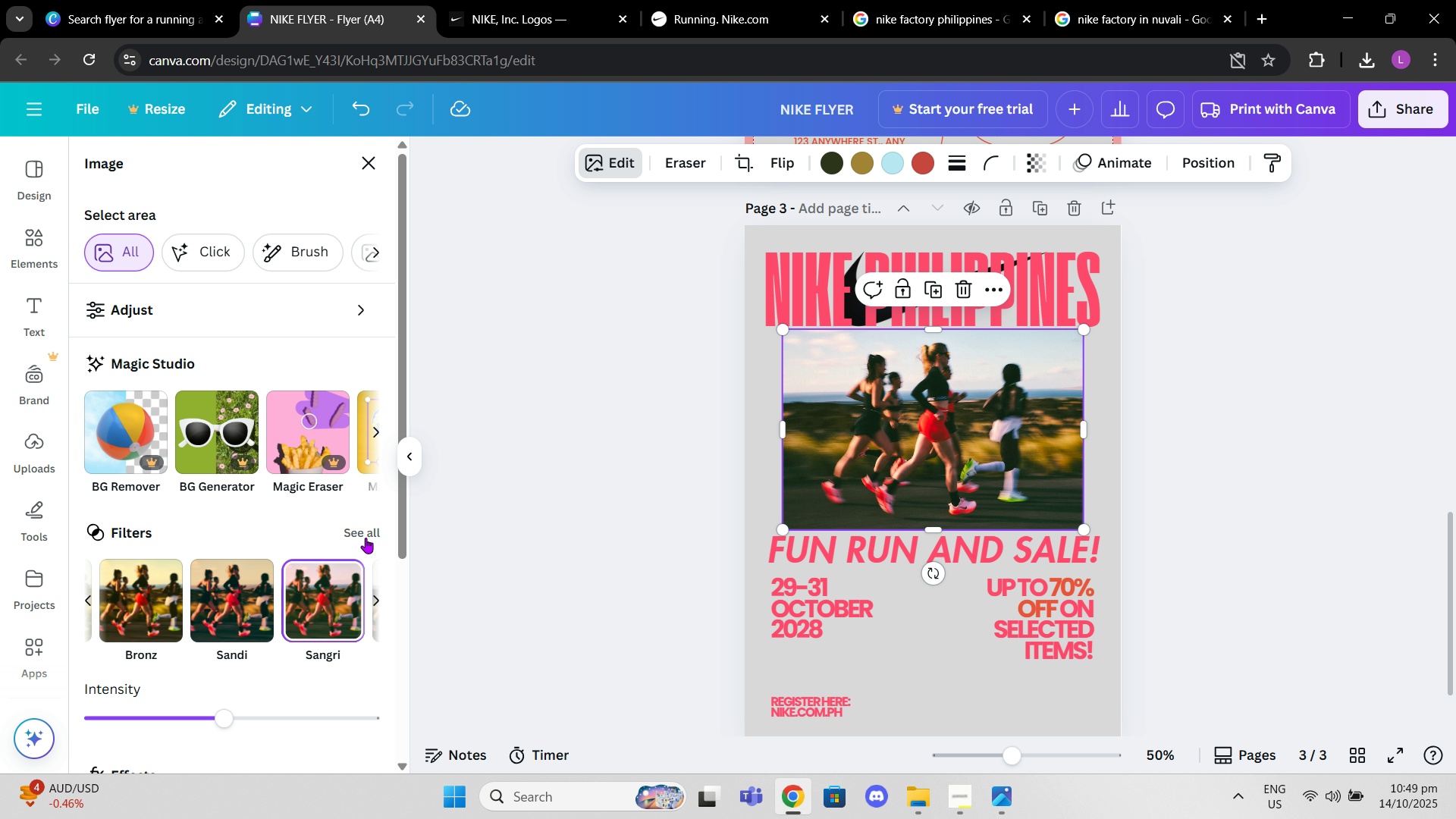 
left_click([356, 538])
 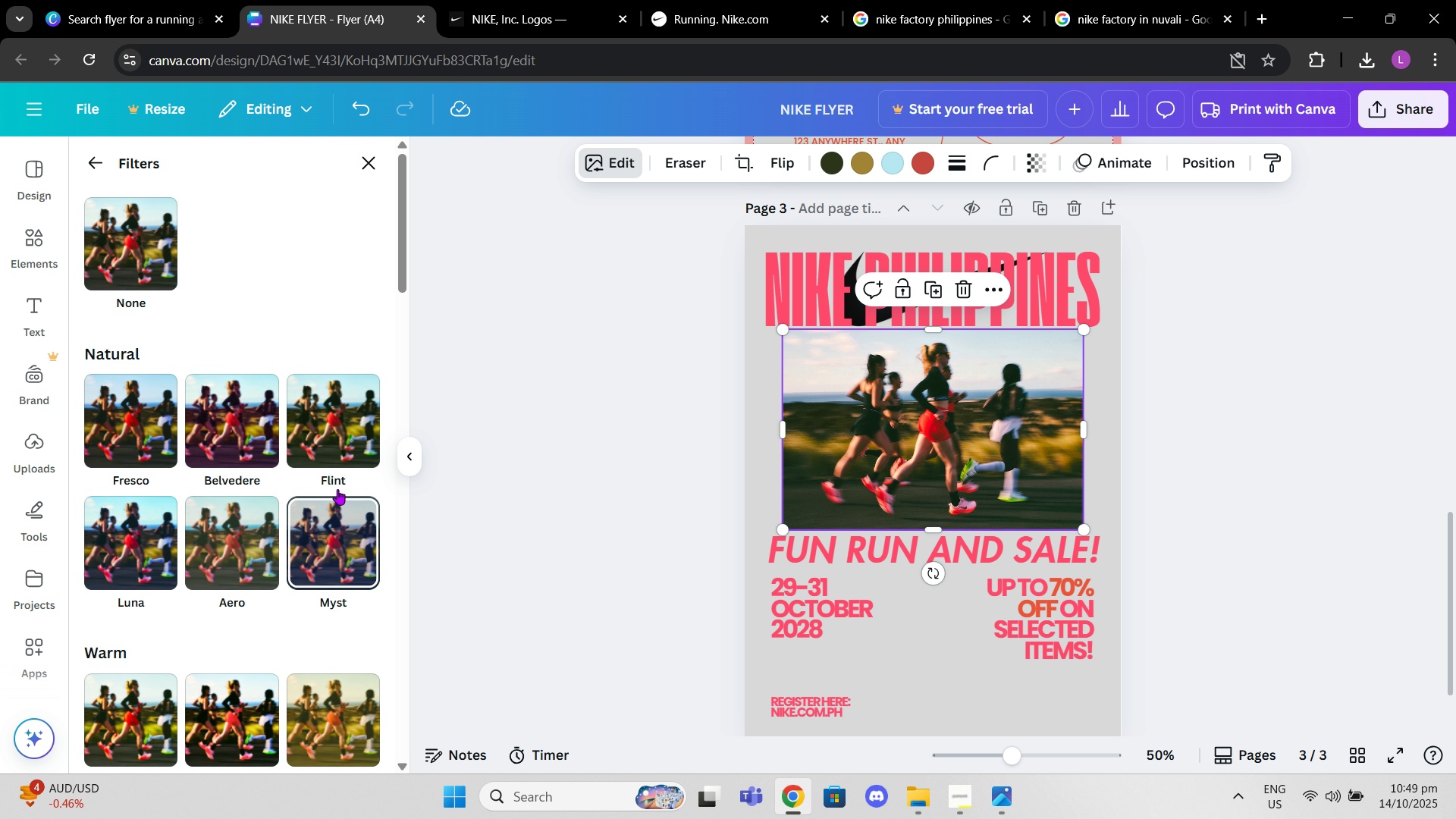 
scroll: coordinate [350, 550], scroll_direction: down, amount: 16.0
 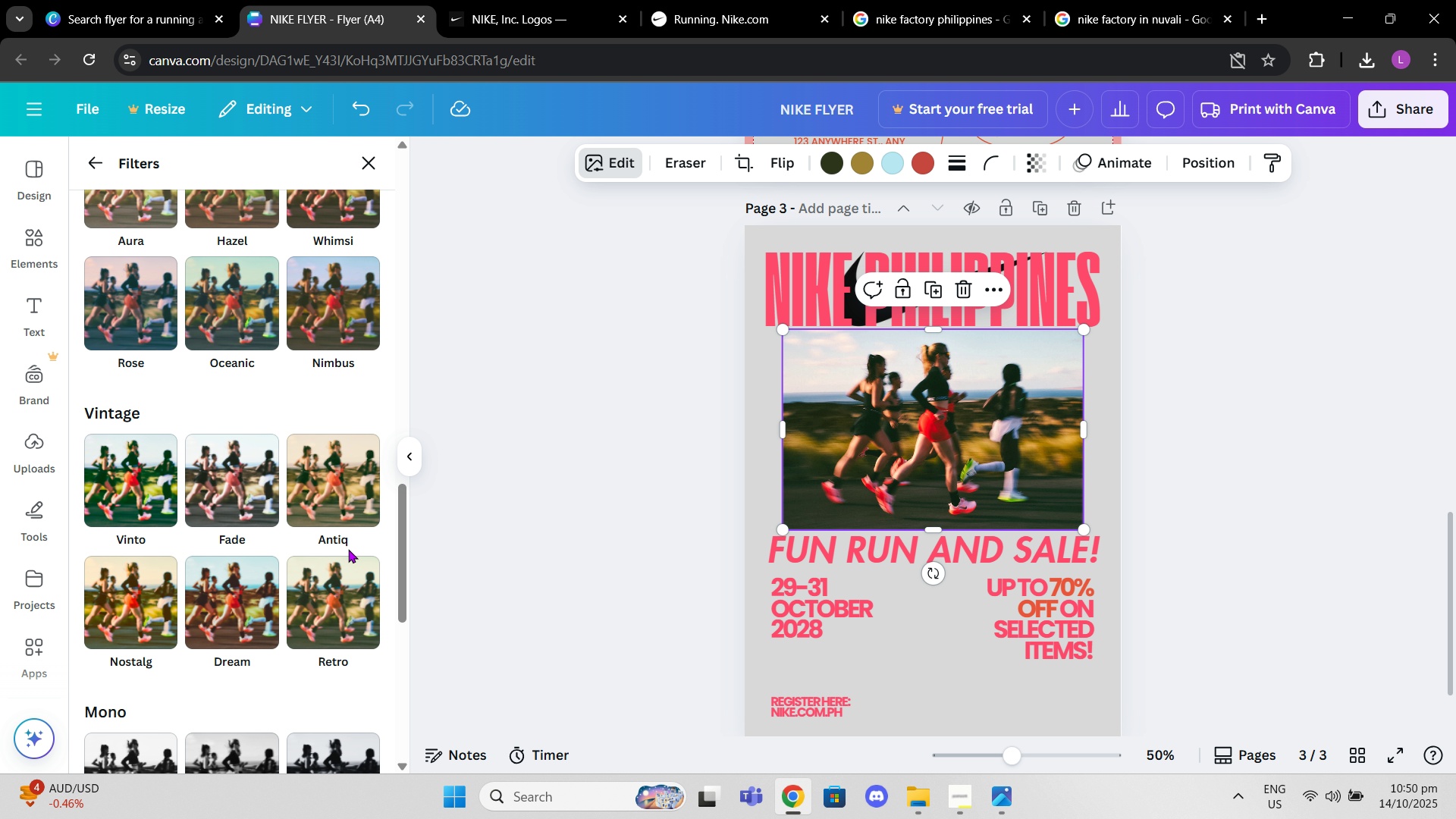 
scroll: coordinate [332, 529], scroll_direction: down, amount: 5.0
 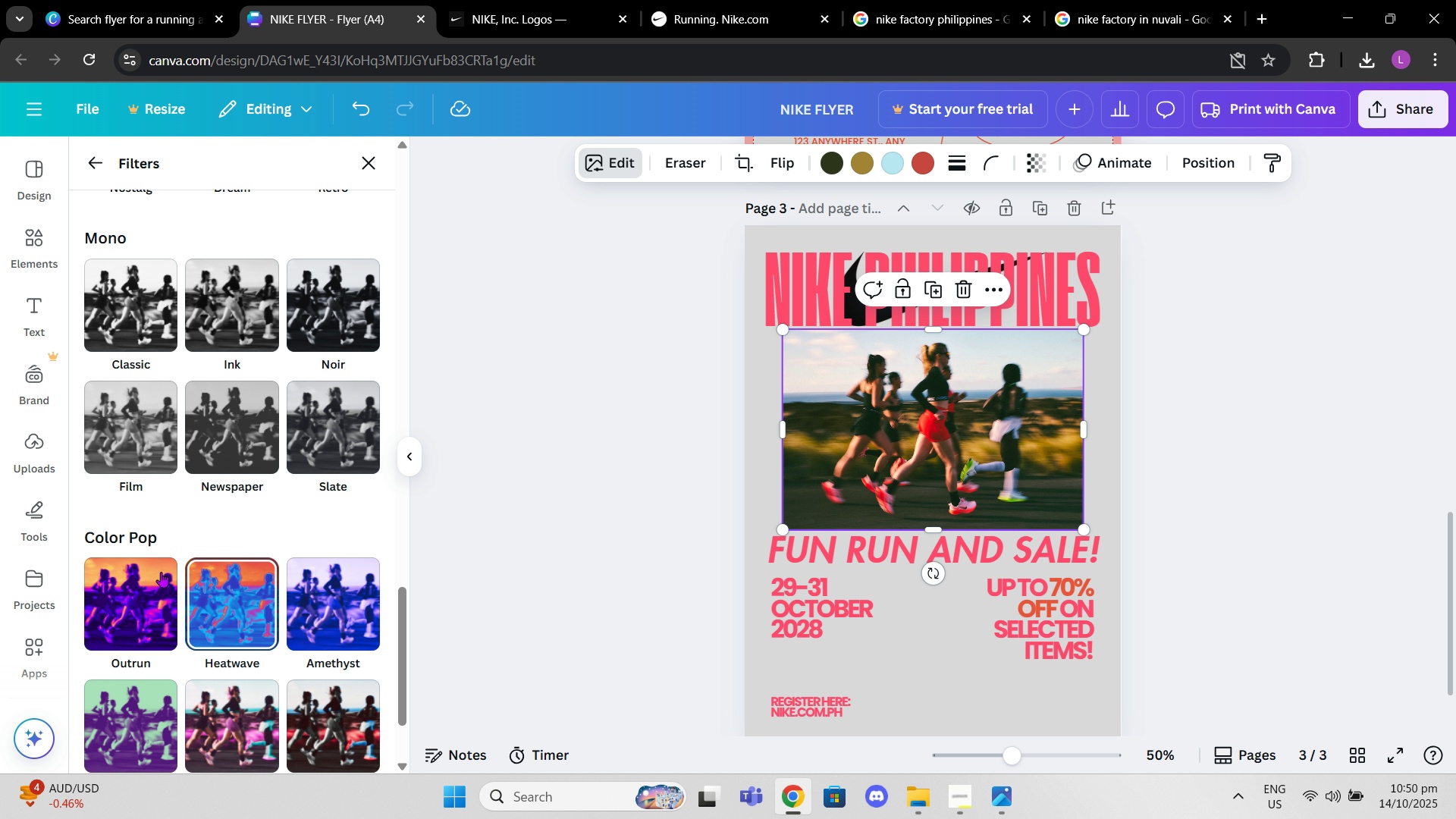 
left_click([154, 573])
 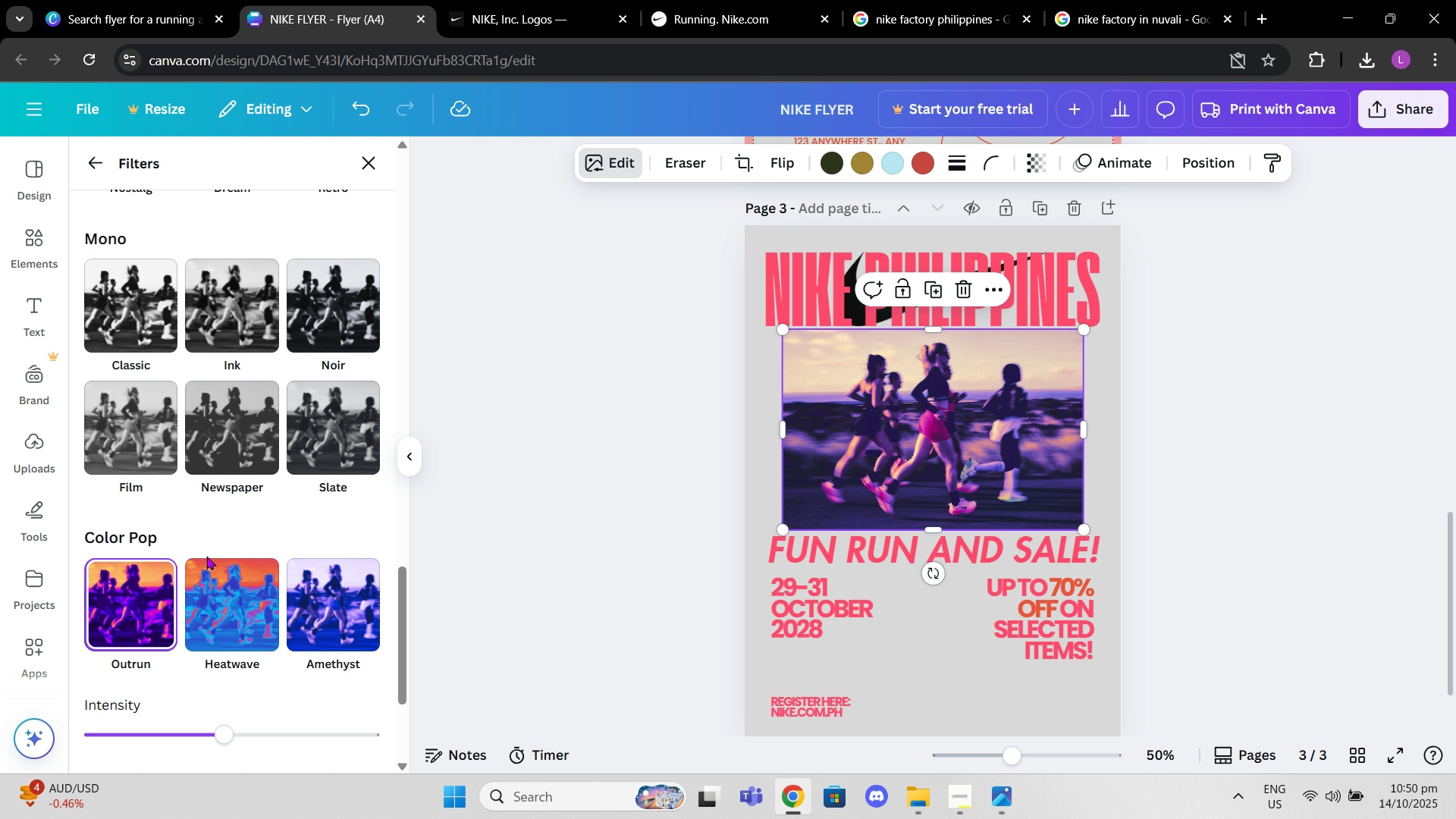 
scroll: coordinate [288, 442], scroll_direction: up, amount: 8.0
 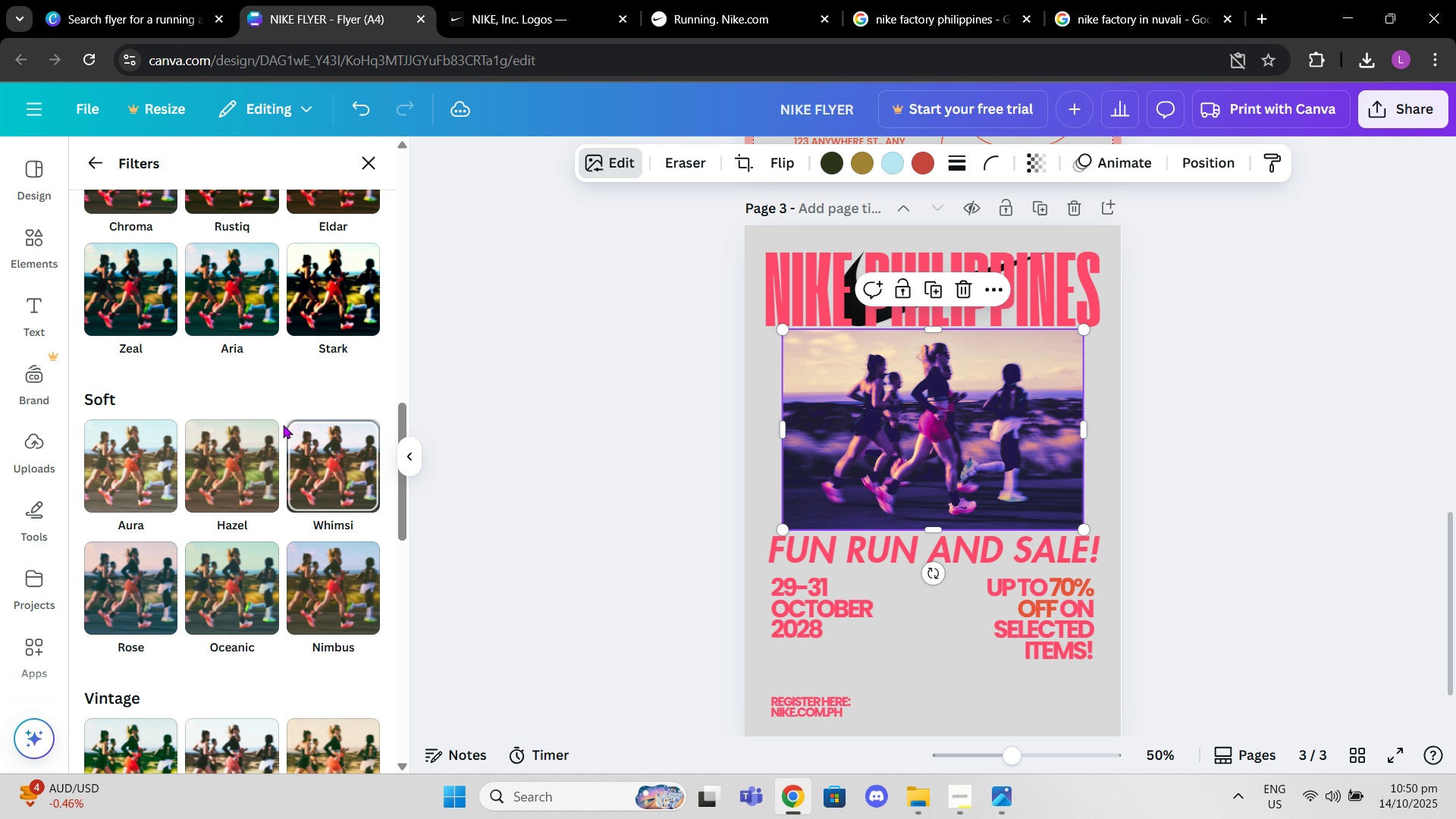 
scroll: coordinate [268, 421], scroll_direction: down, amount: 11.0
 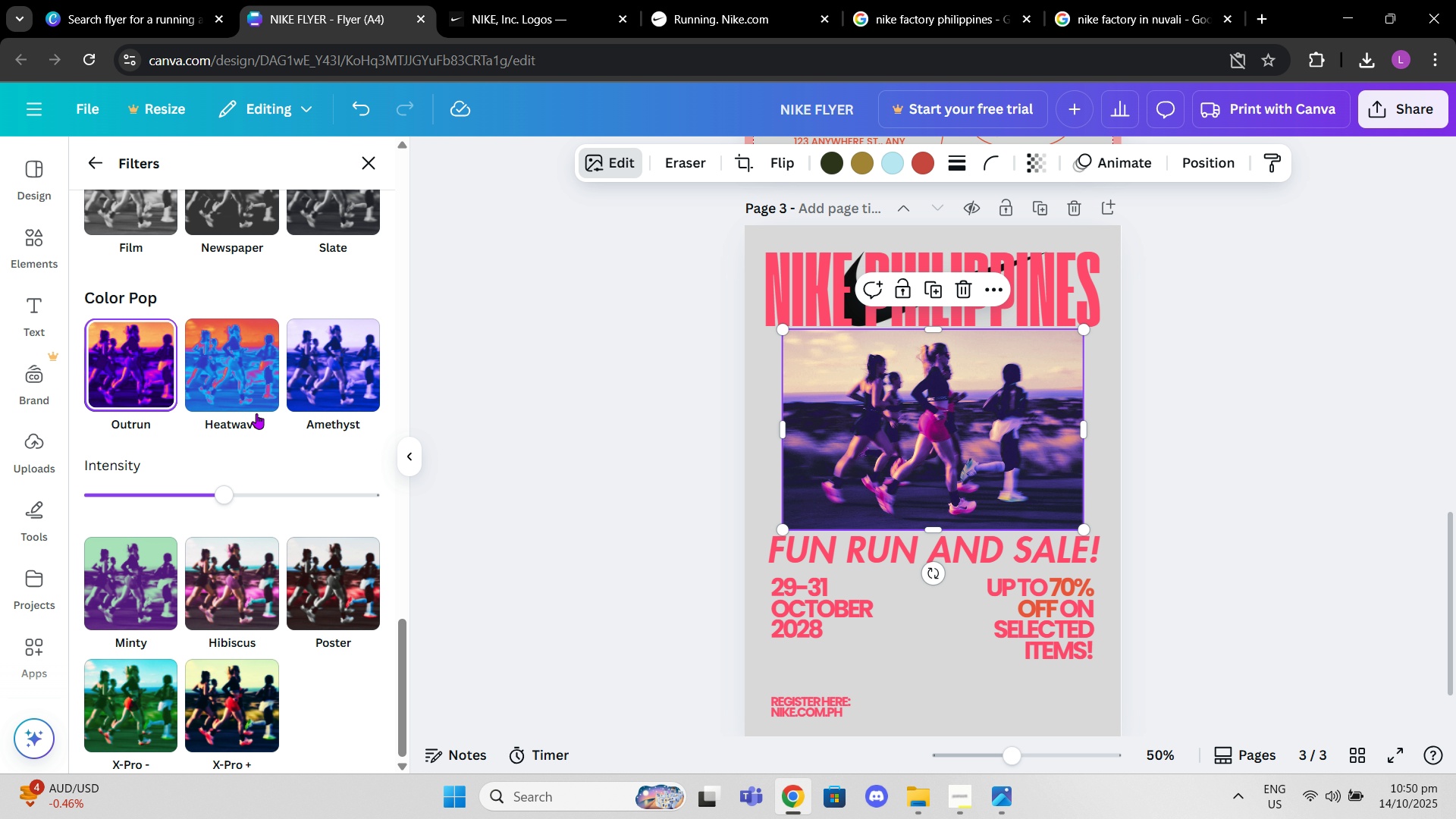 
left_click([256, 413])
 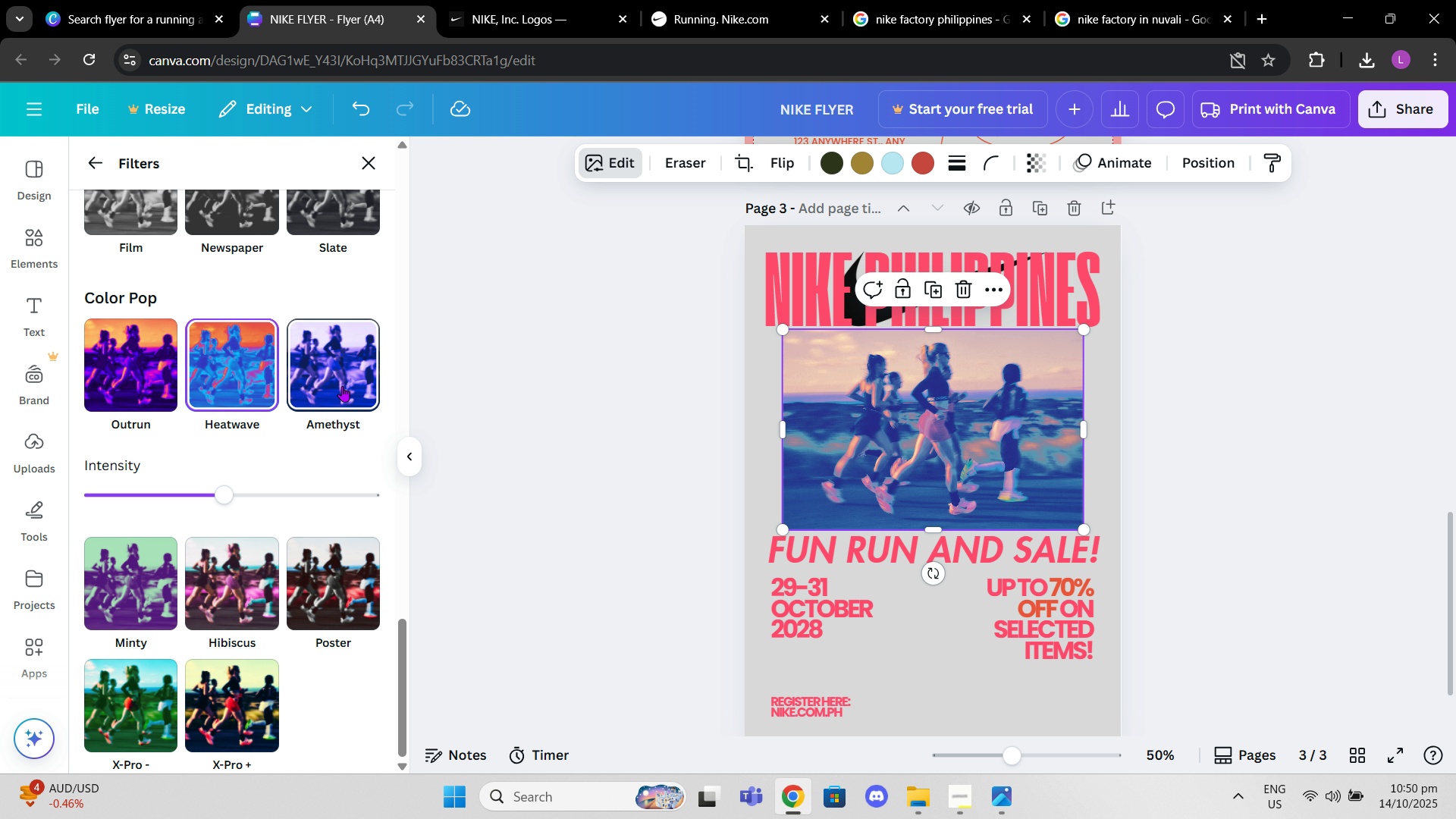 
left_click([342, 386])
 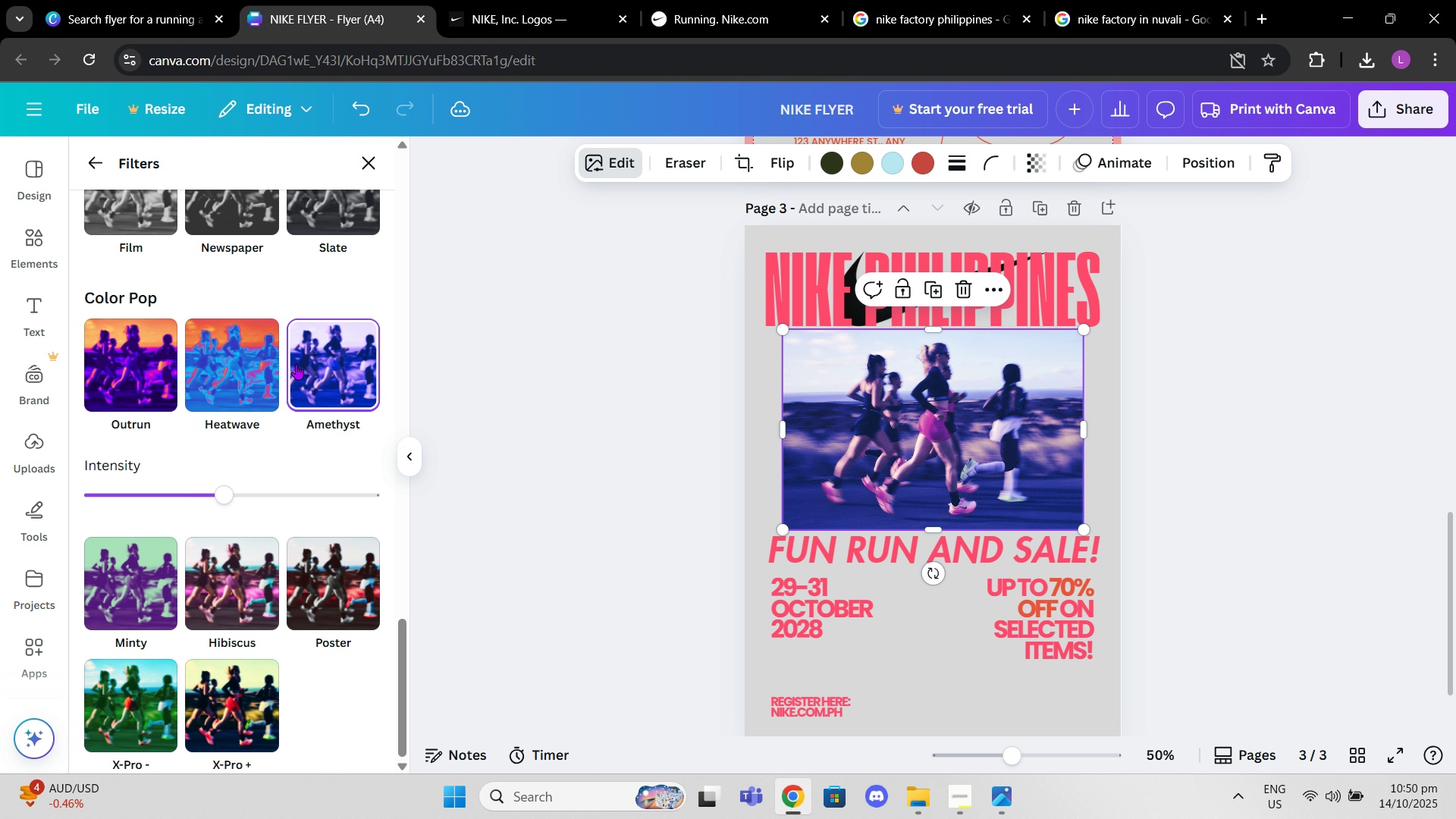 
left_click([289, 359])
 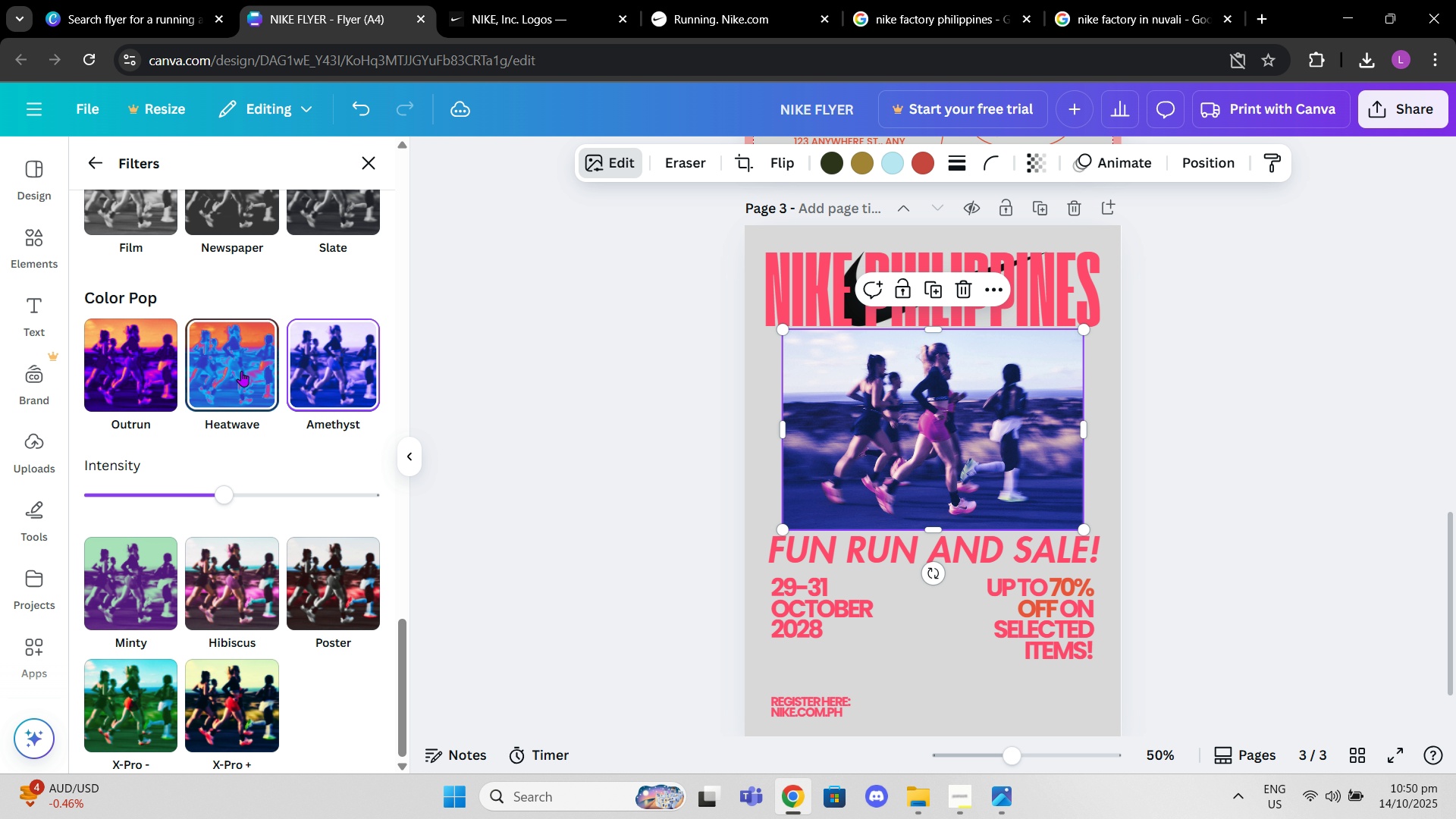 
left_click([241, 371])
 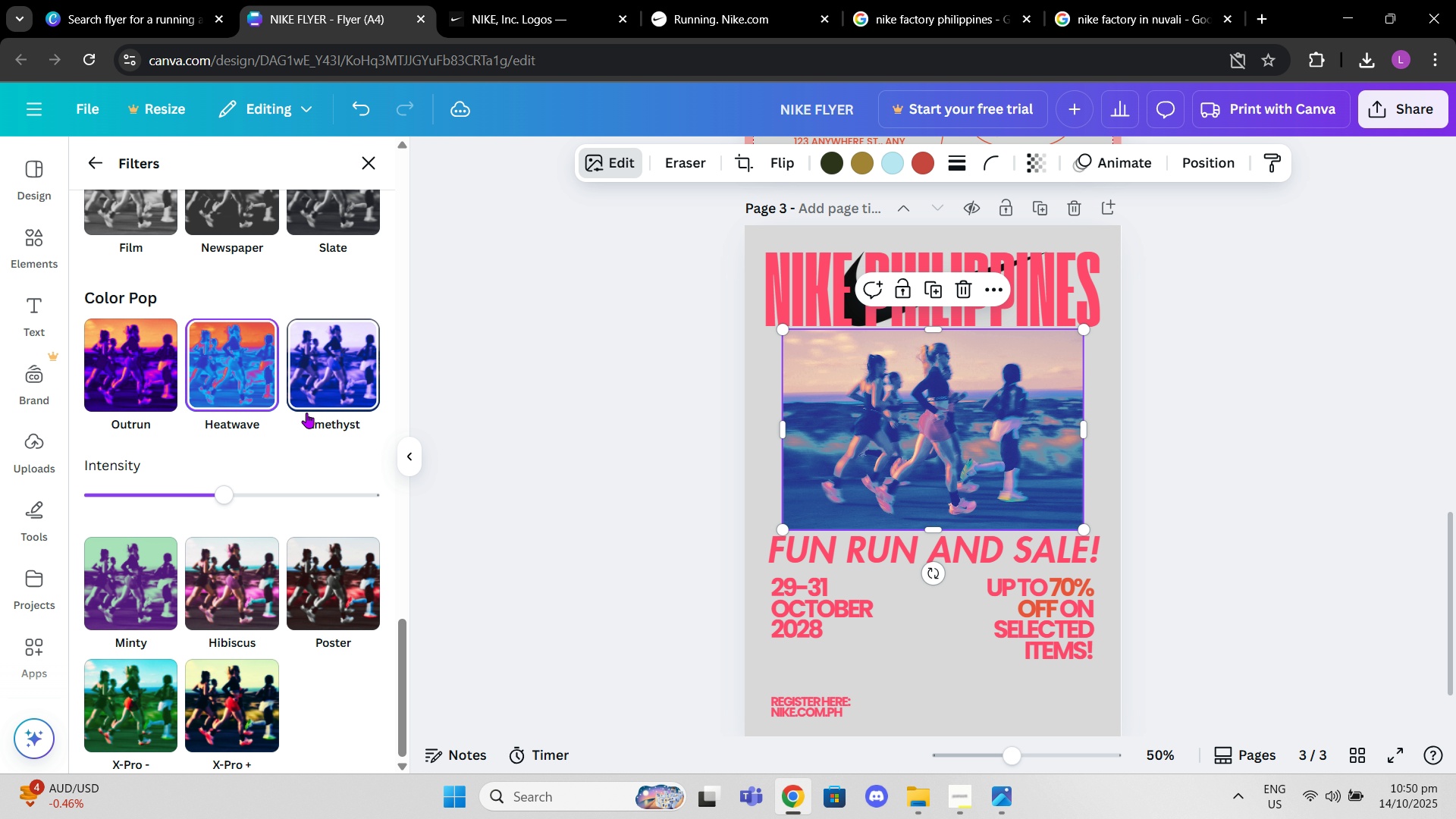 
left_click([306, 415])
 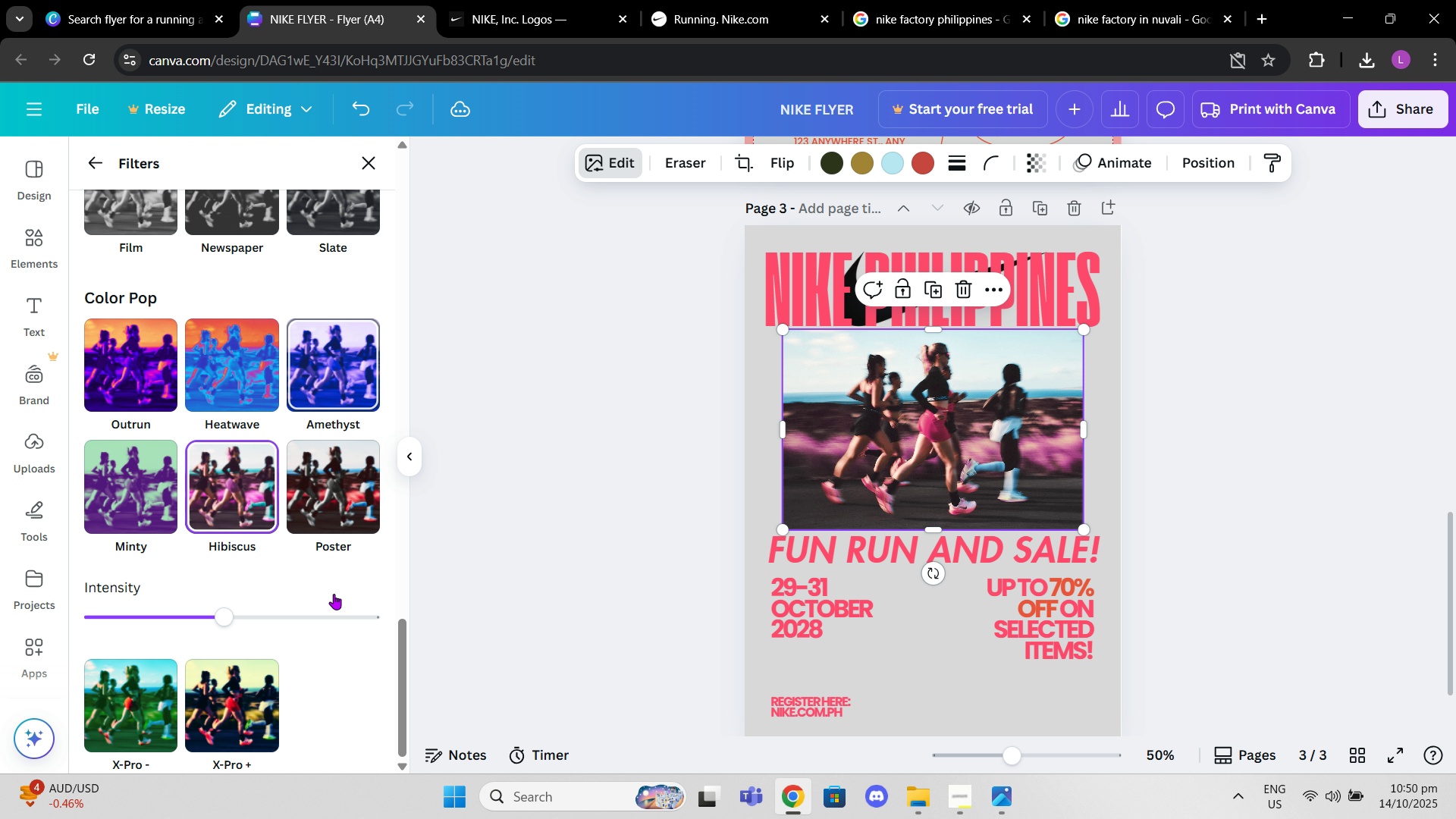 
double_click([337, 594])
 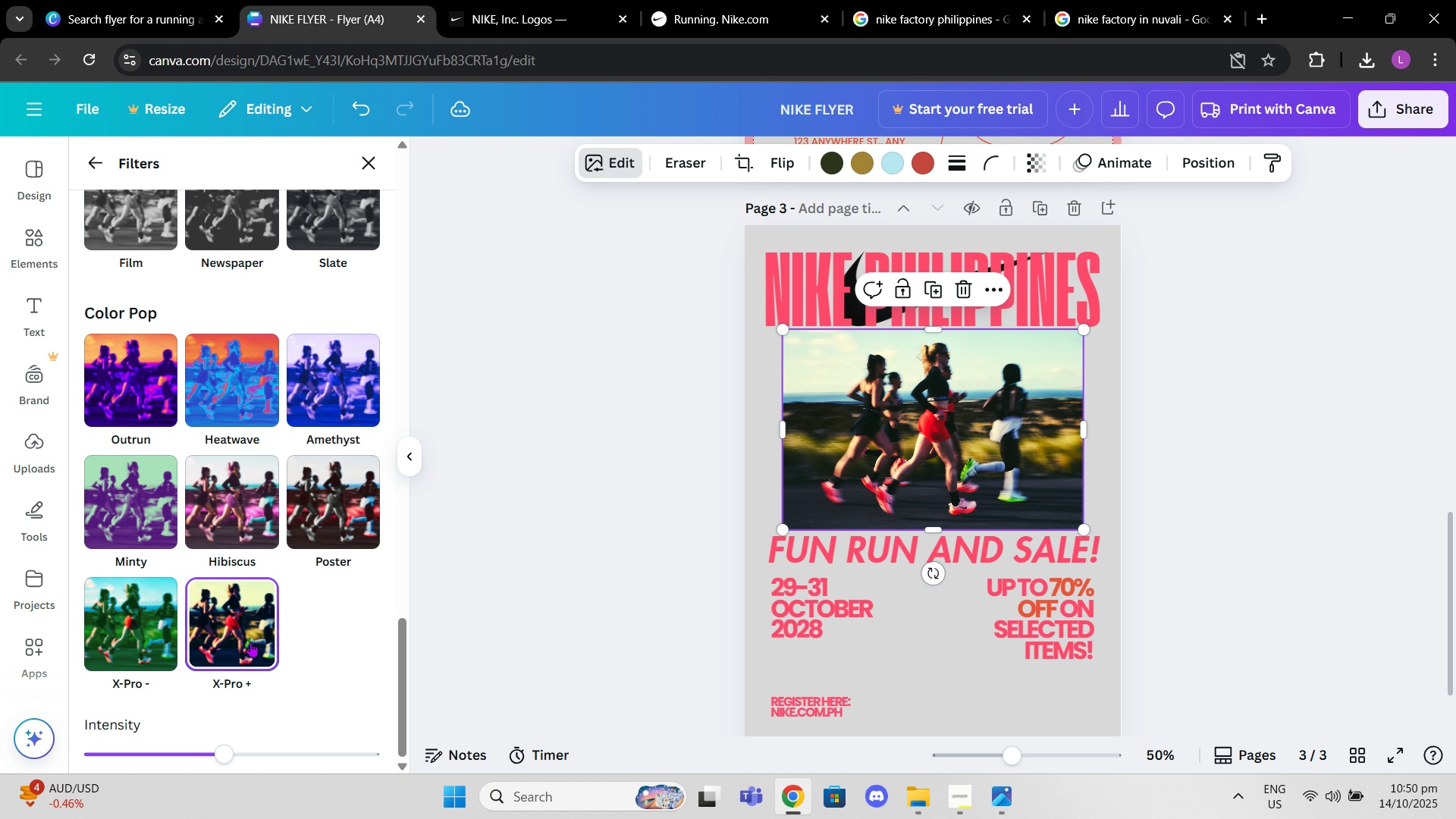 
scroll: coordinate [278, 651], scroll_direction: down, amount: 5.0
 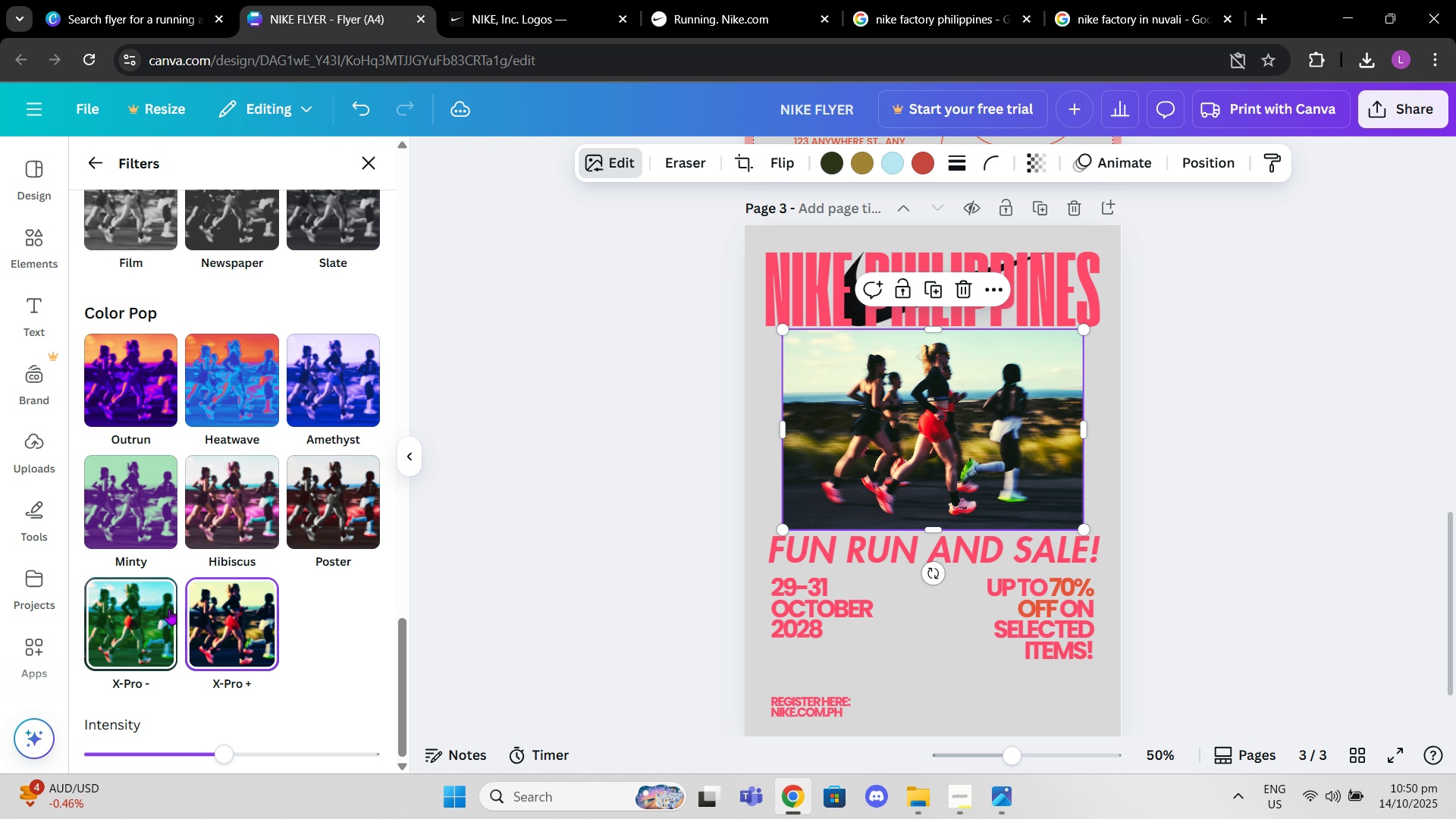 
double_click([249, 610])
 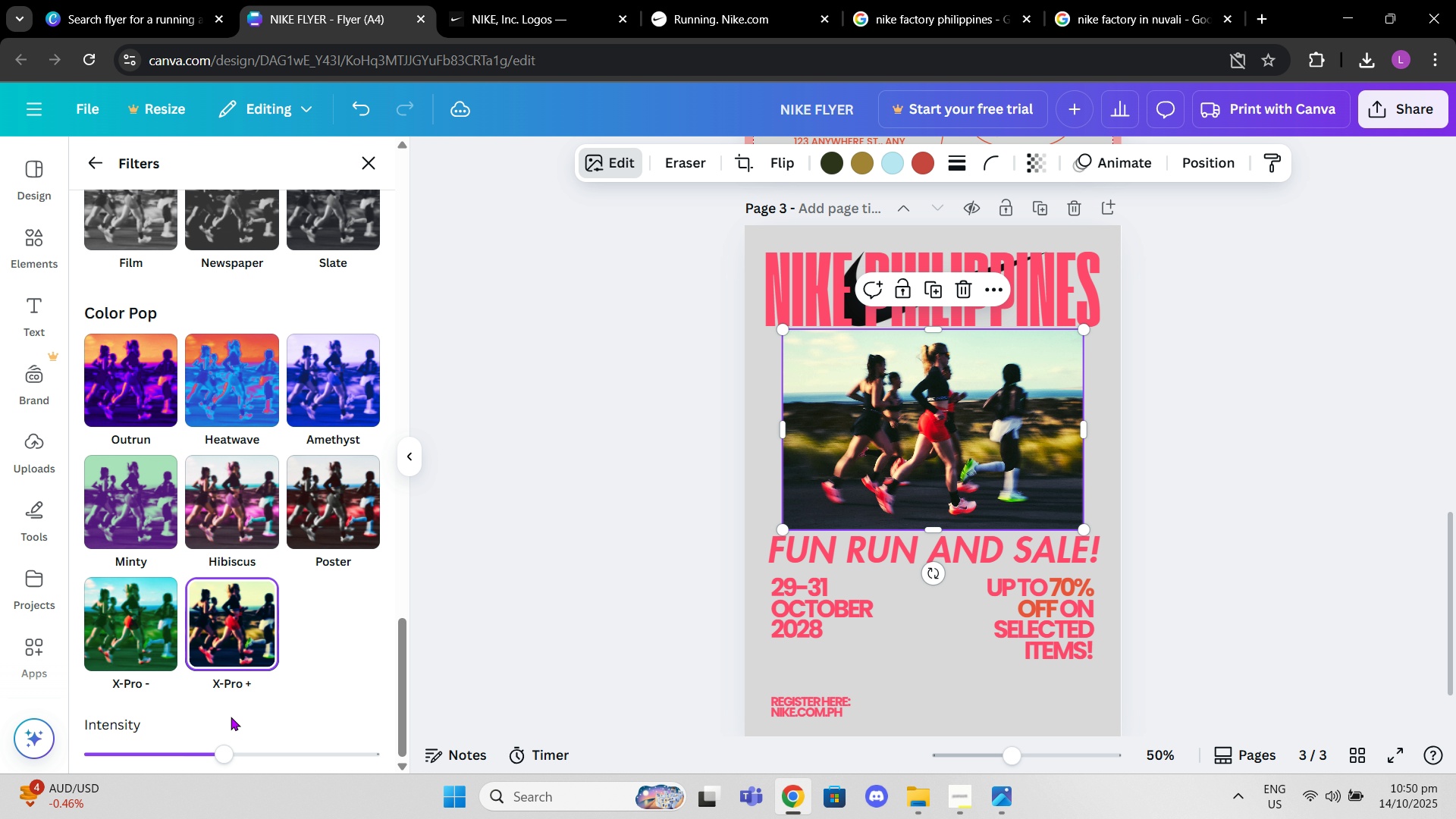 
left_click_drag(start_coordinate=[225, 757], to_coordinate=[223, 738])
 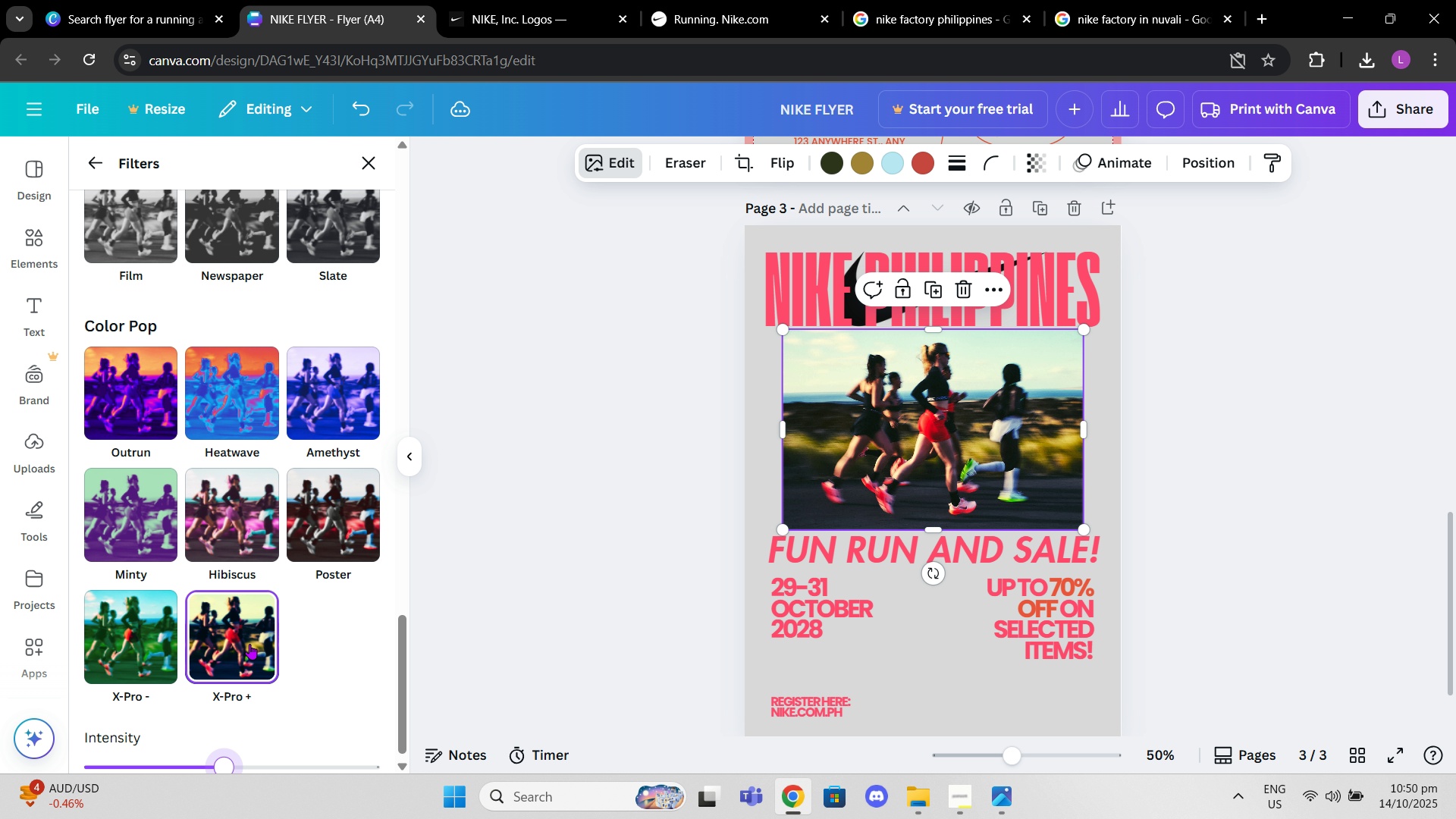 
scroll: coordinate [268, 625], scroll_direction: up, amount: 6.0
 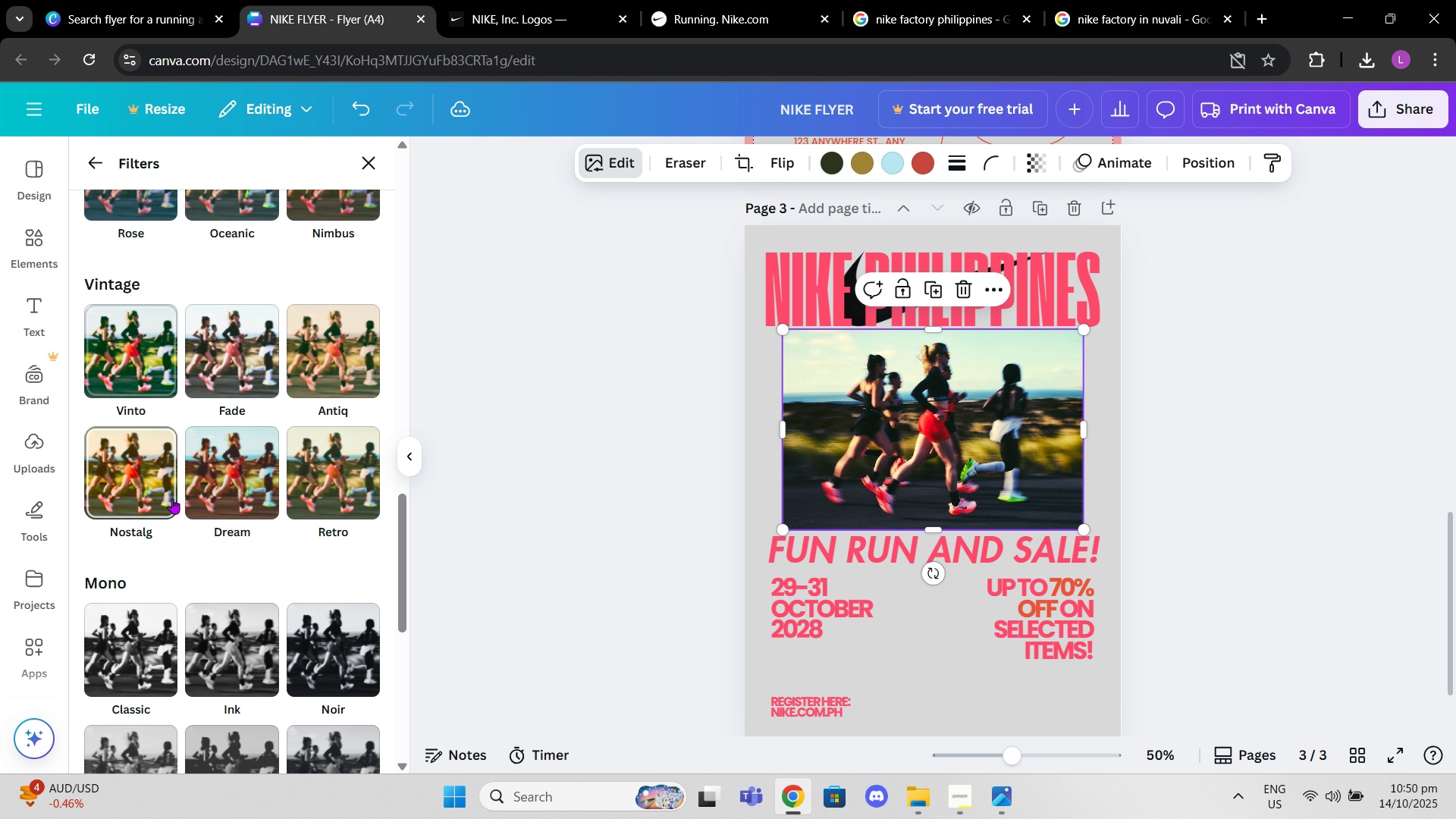 
left_click([162, 407])
 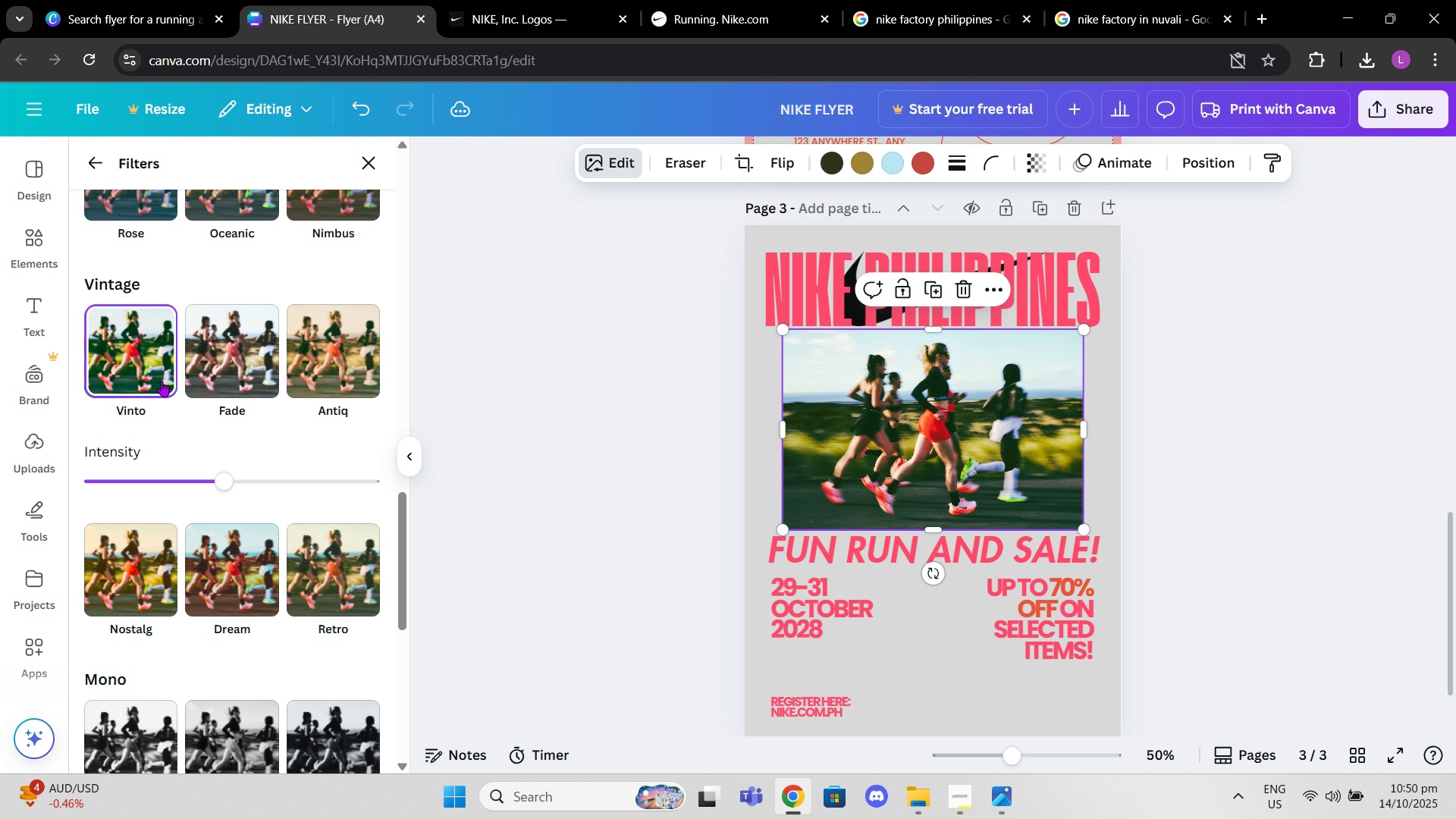 
left_click([162, 381])
 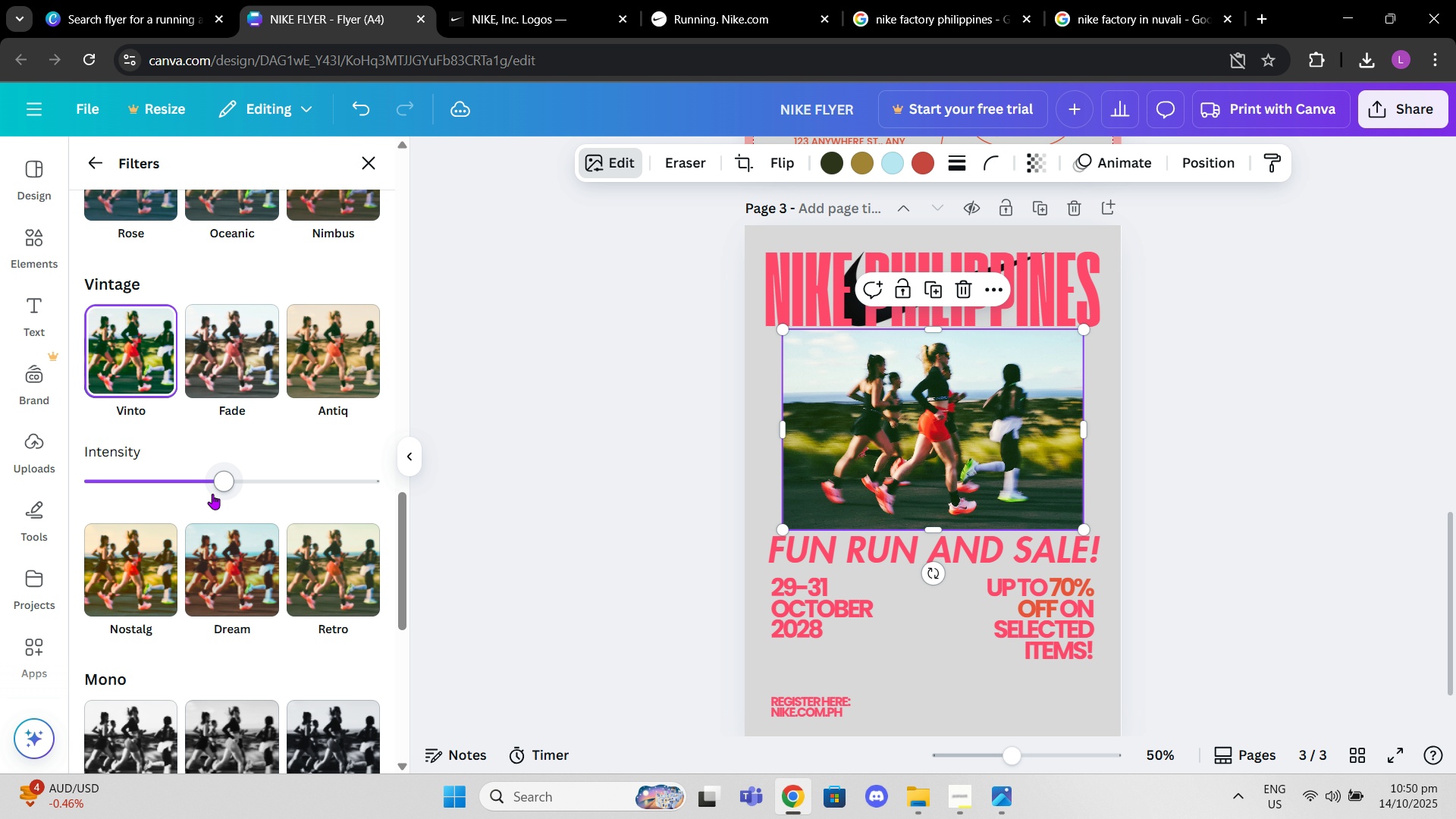 
left_click([213, 494])
 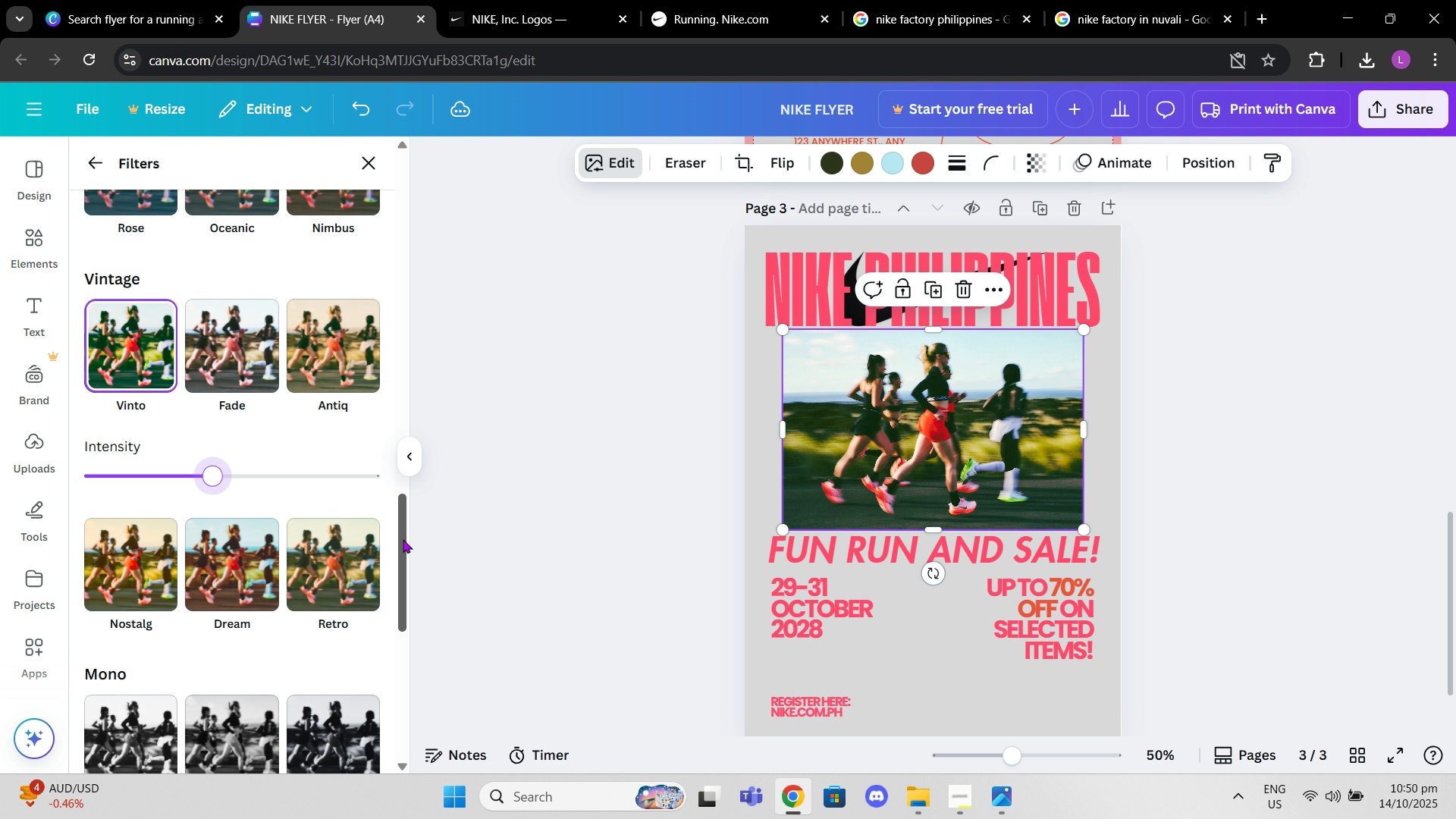 
scroll: coordinate [404, 535], scroll_direction: down, amount: 2.0
 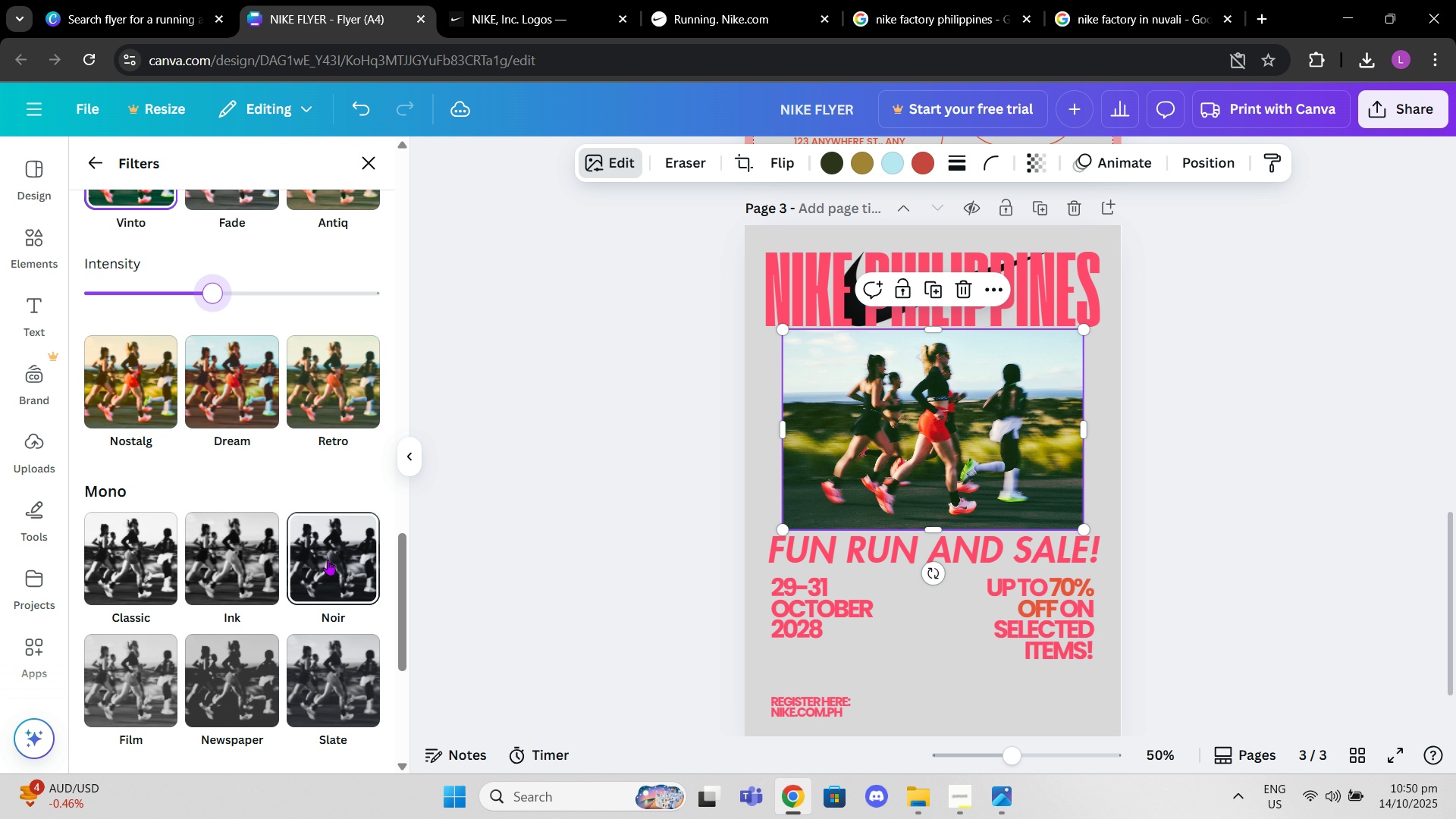 
scroll: coordinate [329, 450], scroll_direction: up, amount: 9.0
 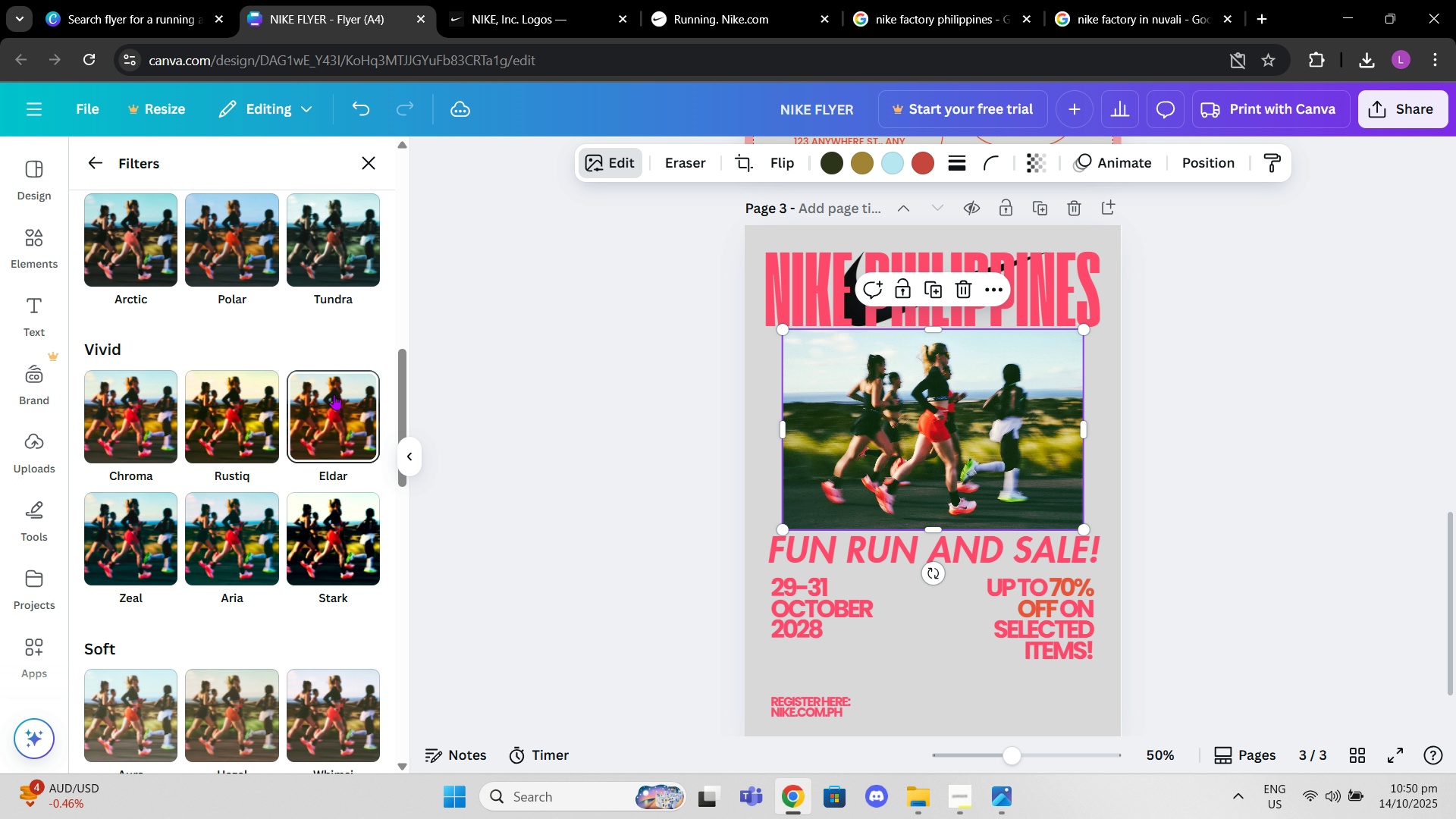 
left_click([334, 394])
 